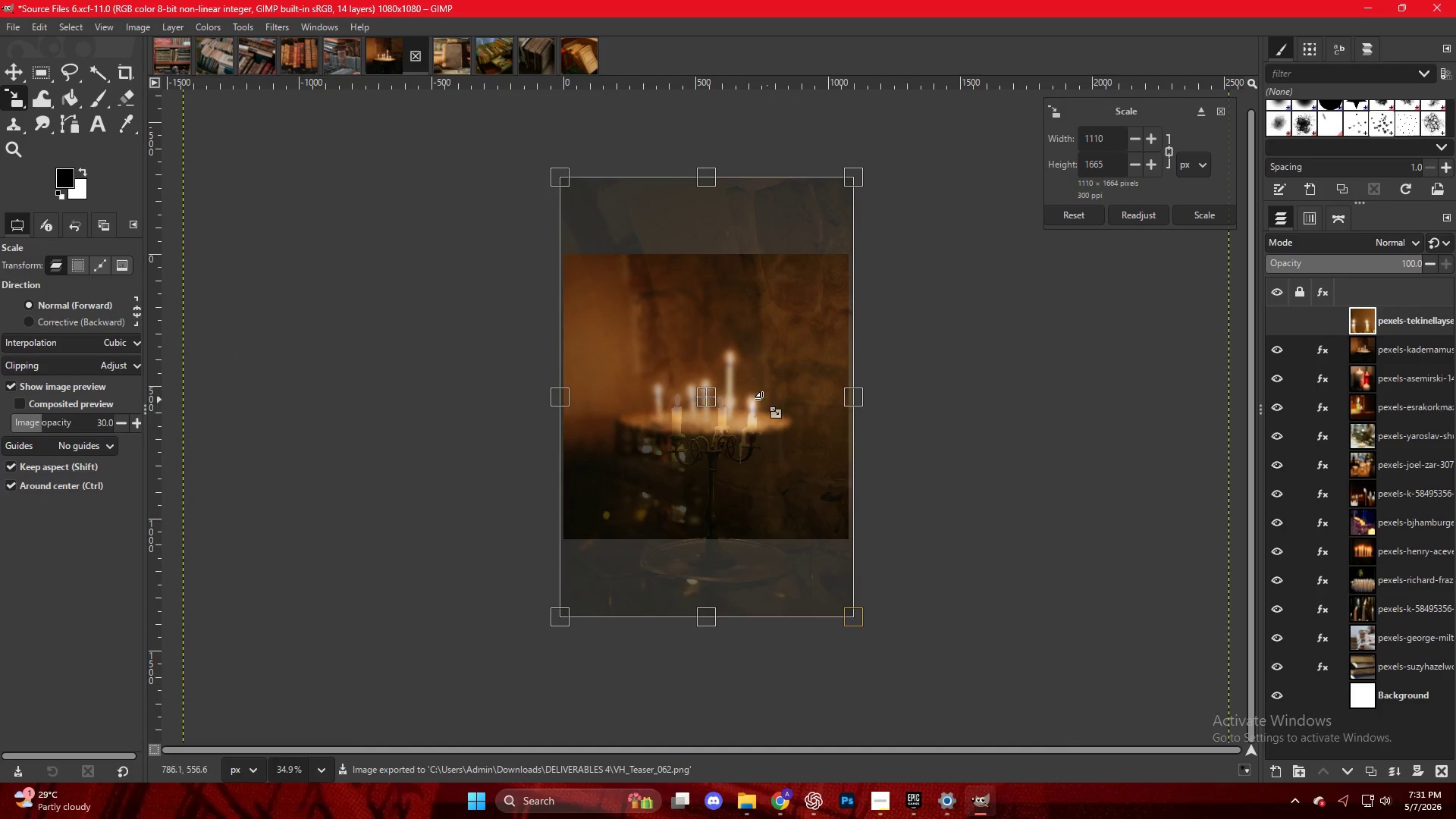 
left_click([752, 391])
 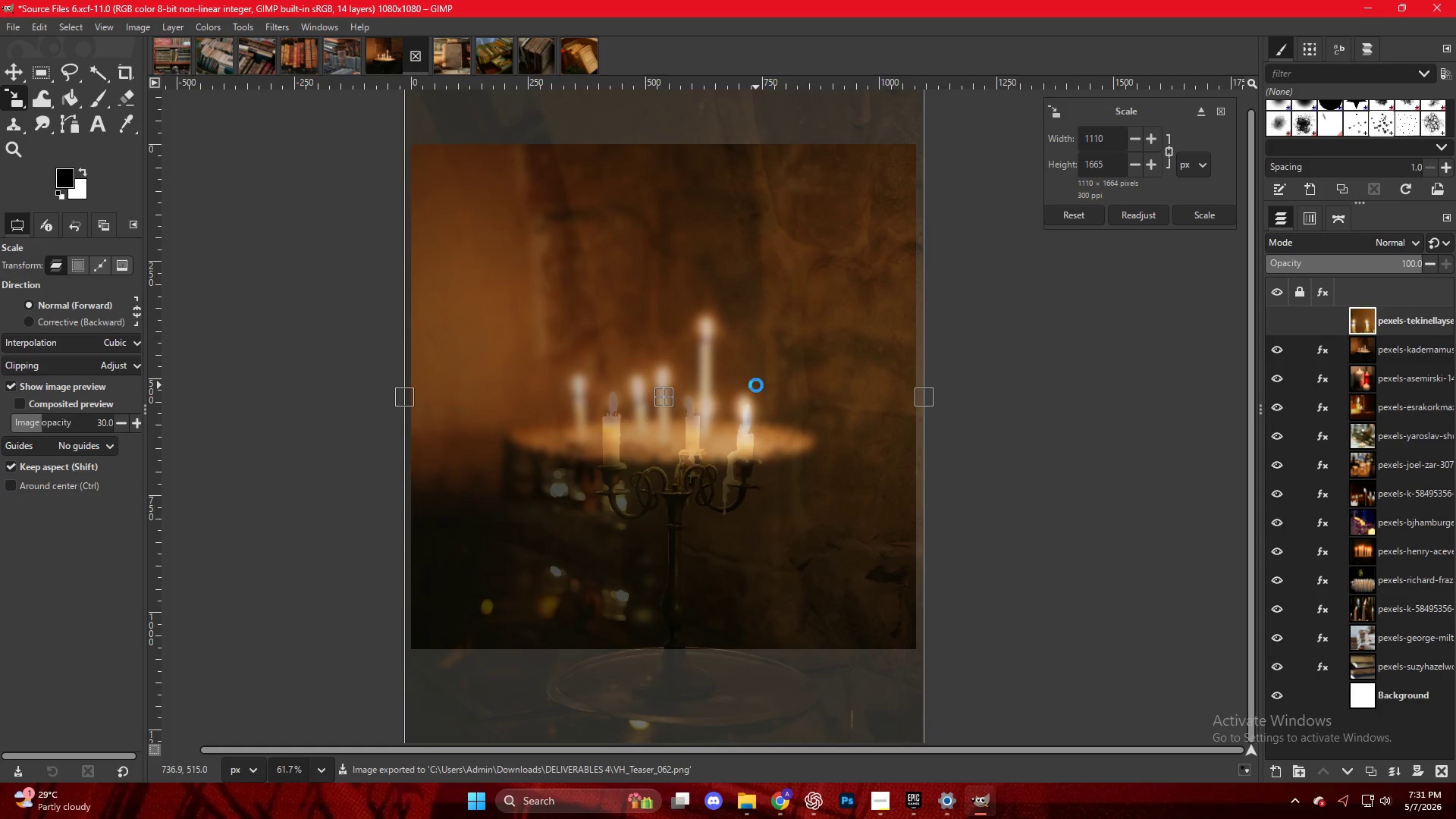 
scroll: coordinate [755, 392], scroll_direction: up, amount: 6.0
 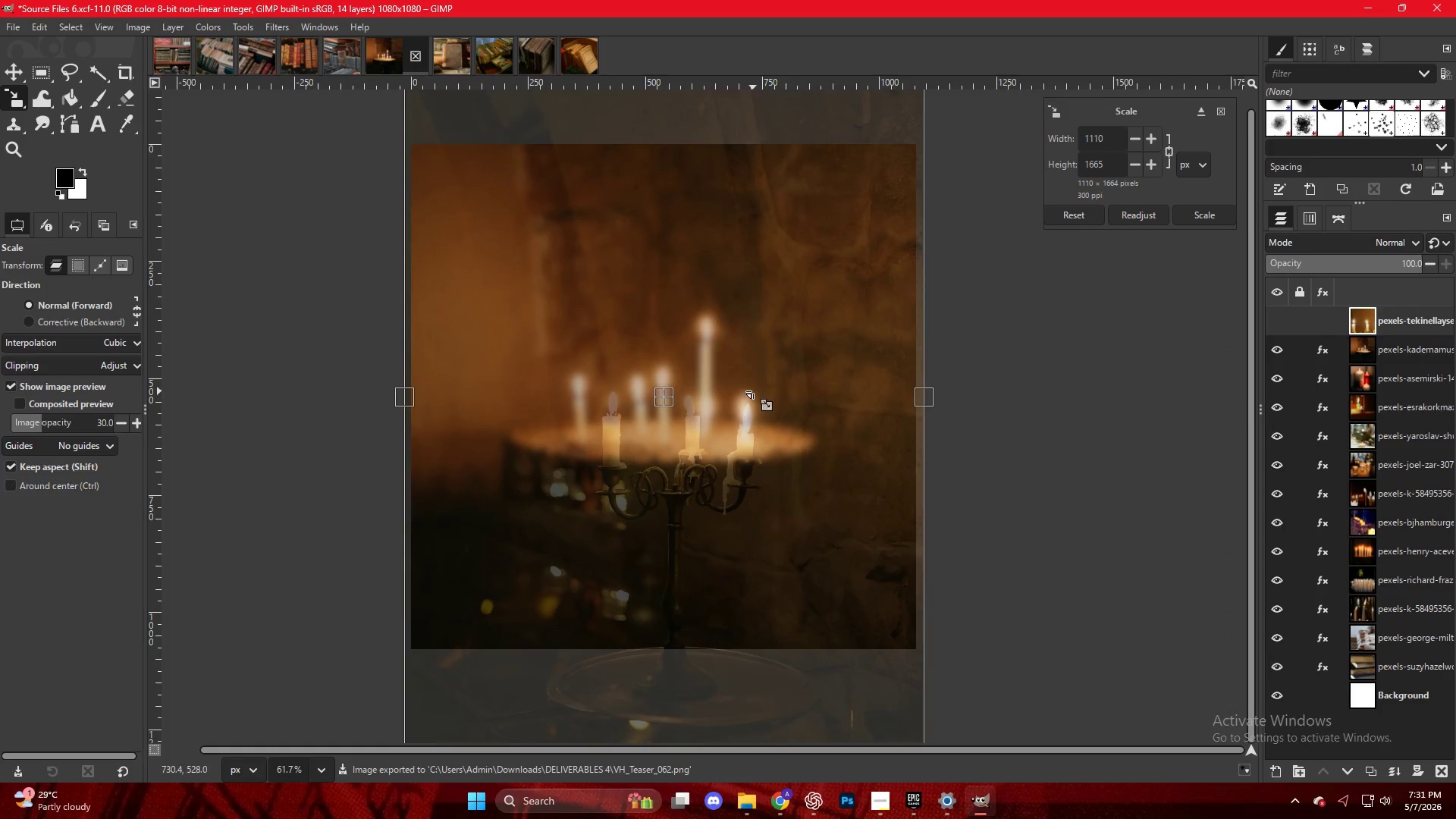 
key(NumpadEnter)
 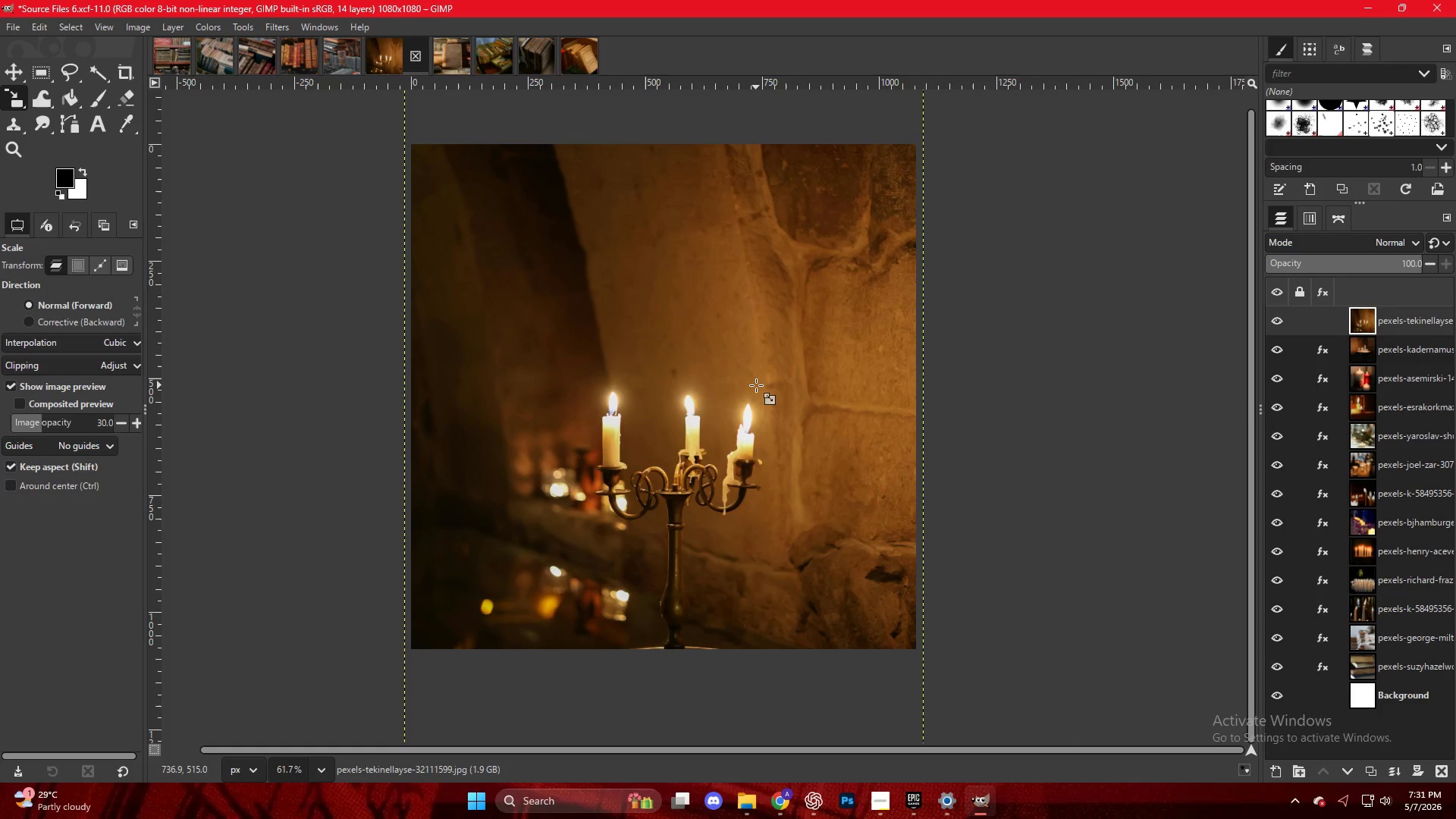 
left_click([718, 436])
 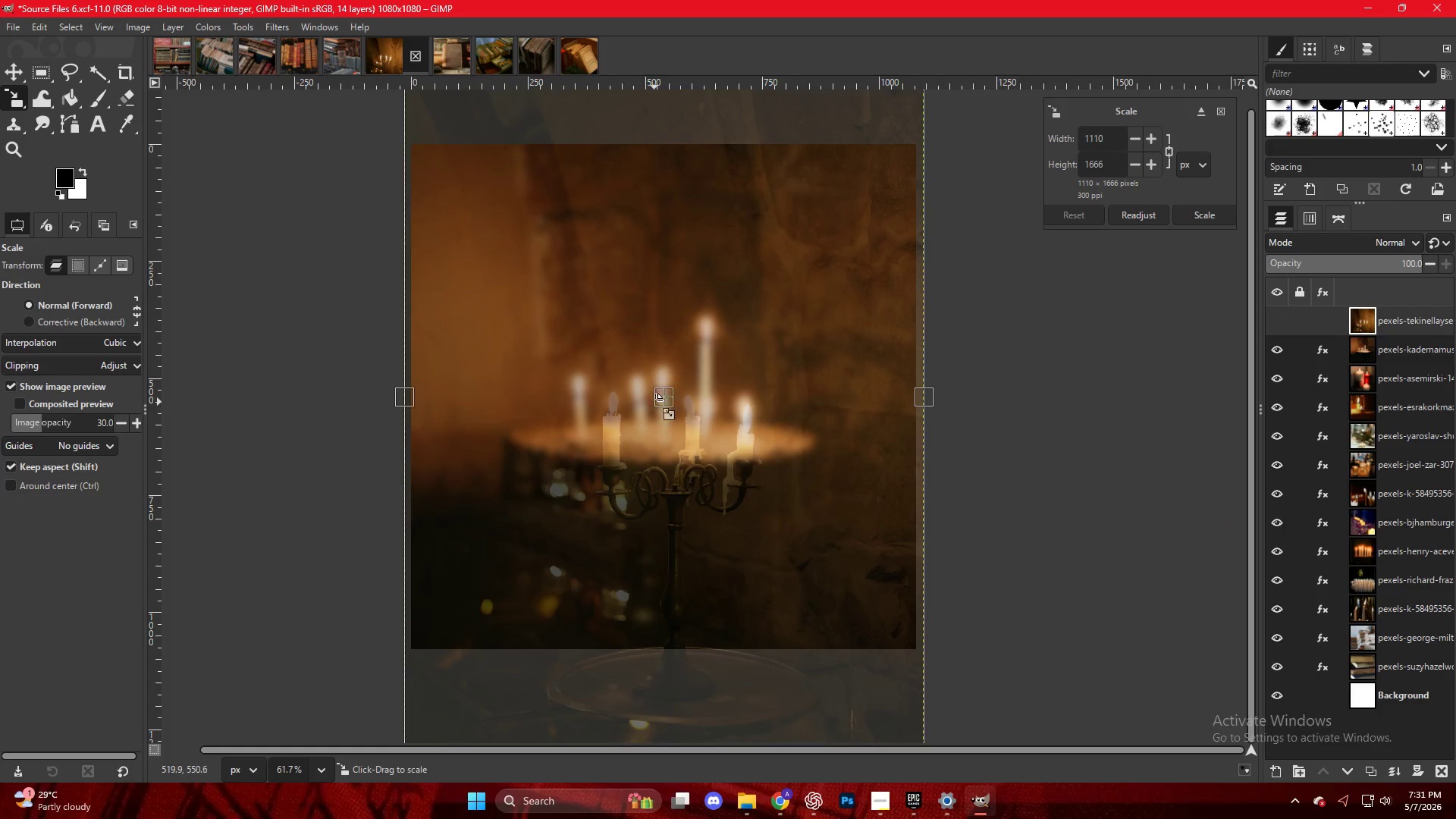 
left_click_drag(start_coordinate=[665, 402], to_coordinate=[657, 268])
 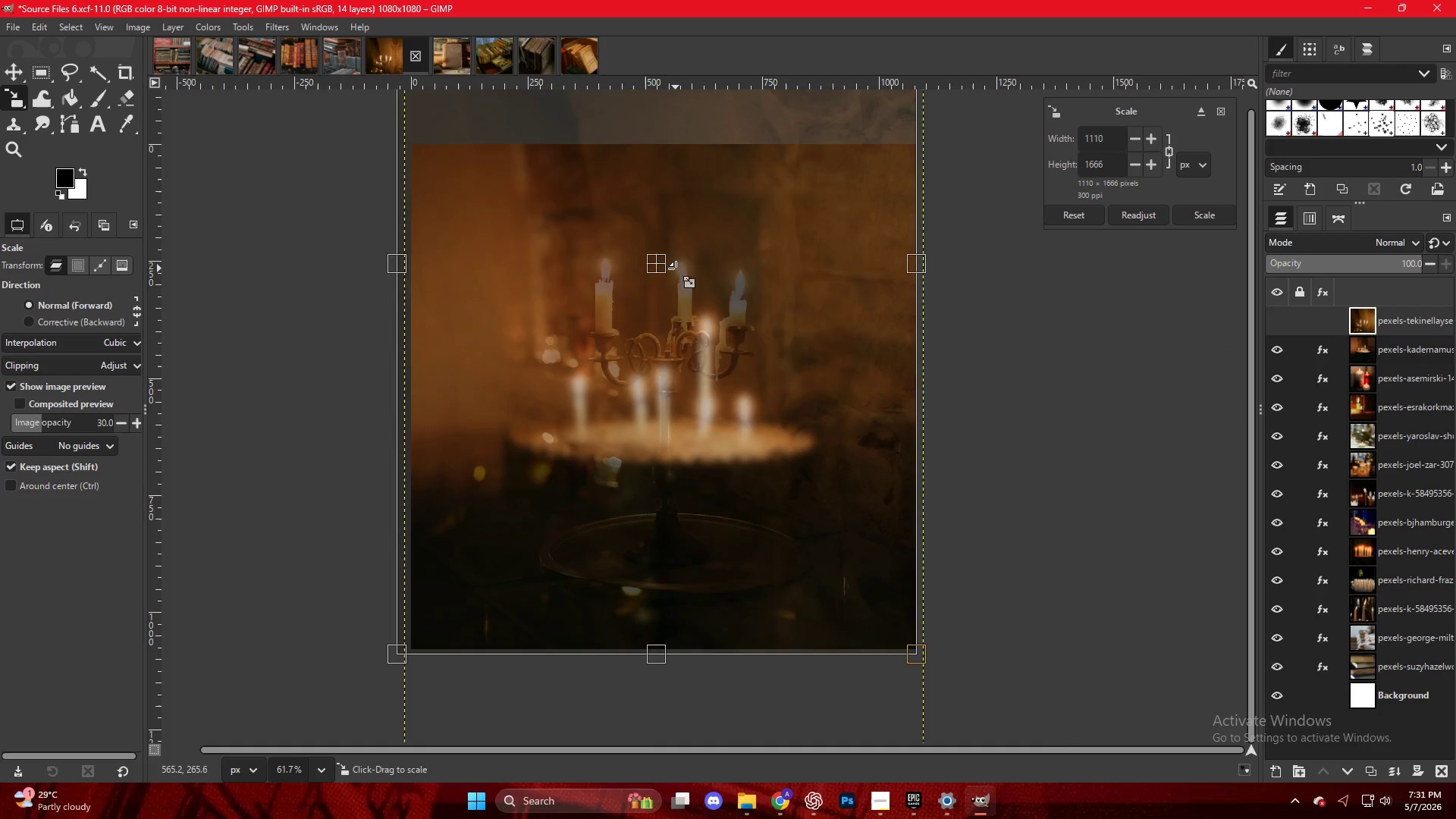 
key(NumpadEnter)
 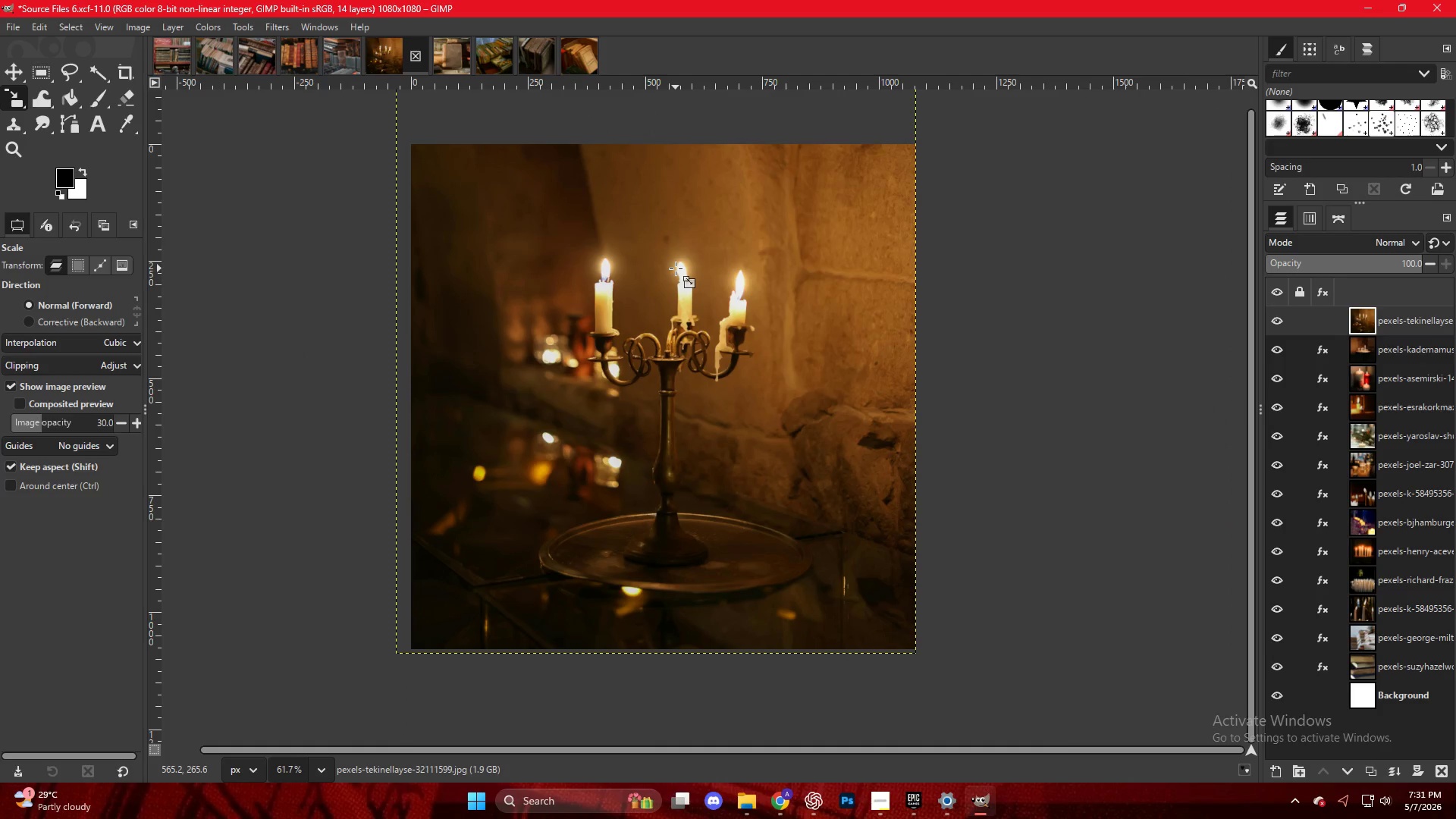 
right_click([676, 268])
 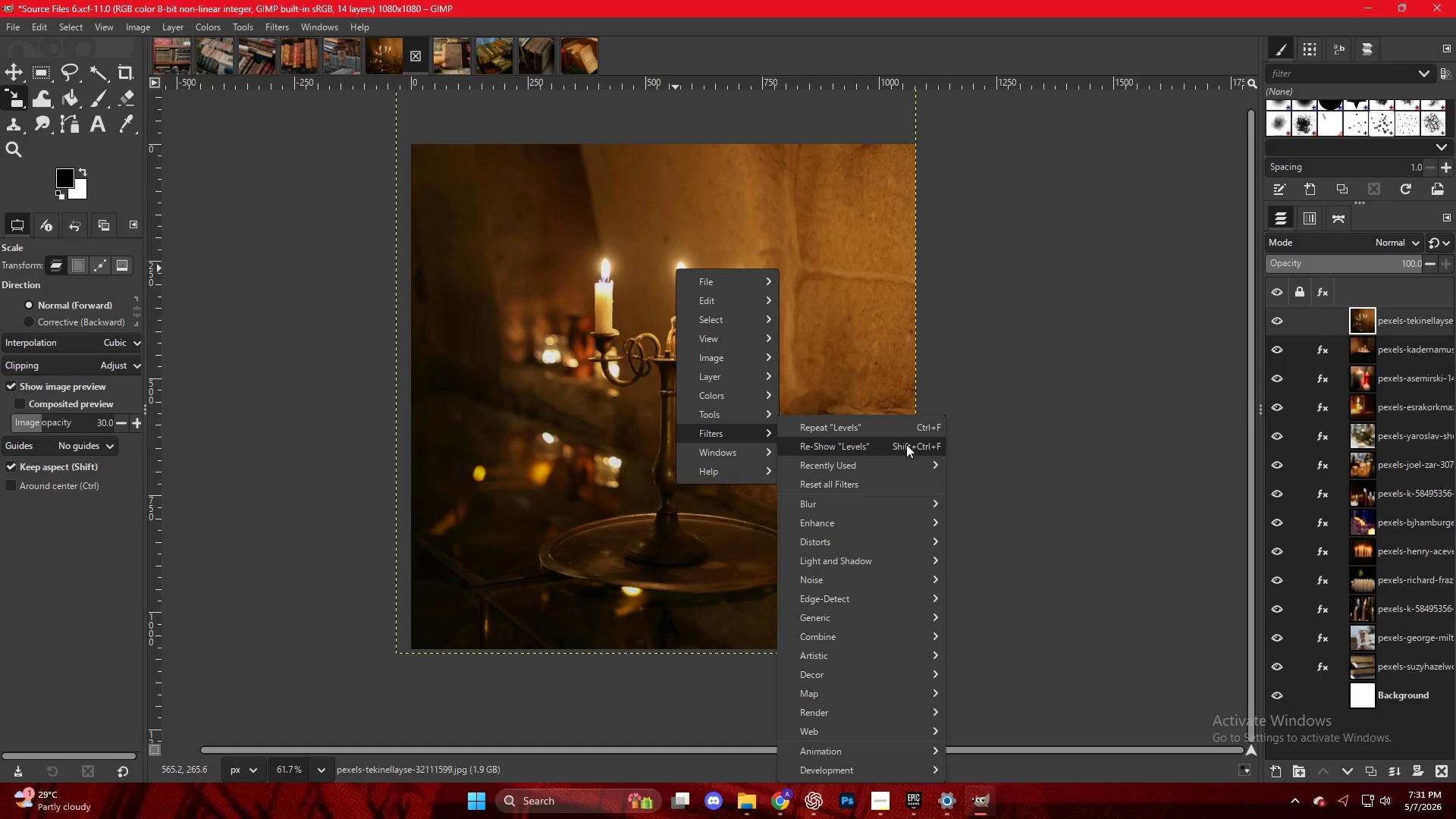 
left_click([1011, 529])
 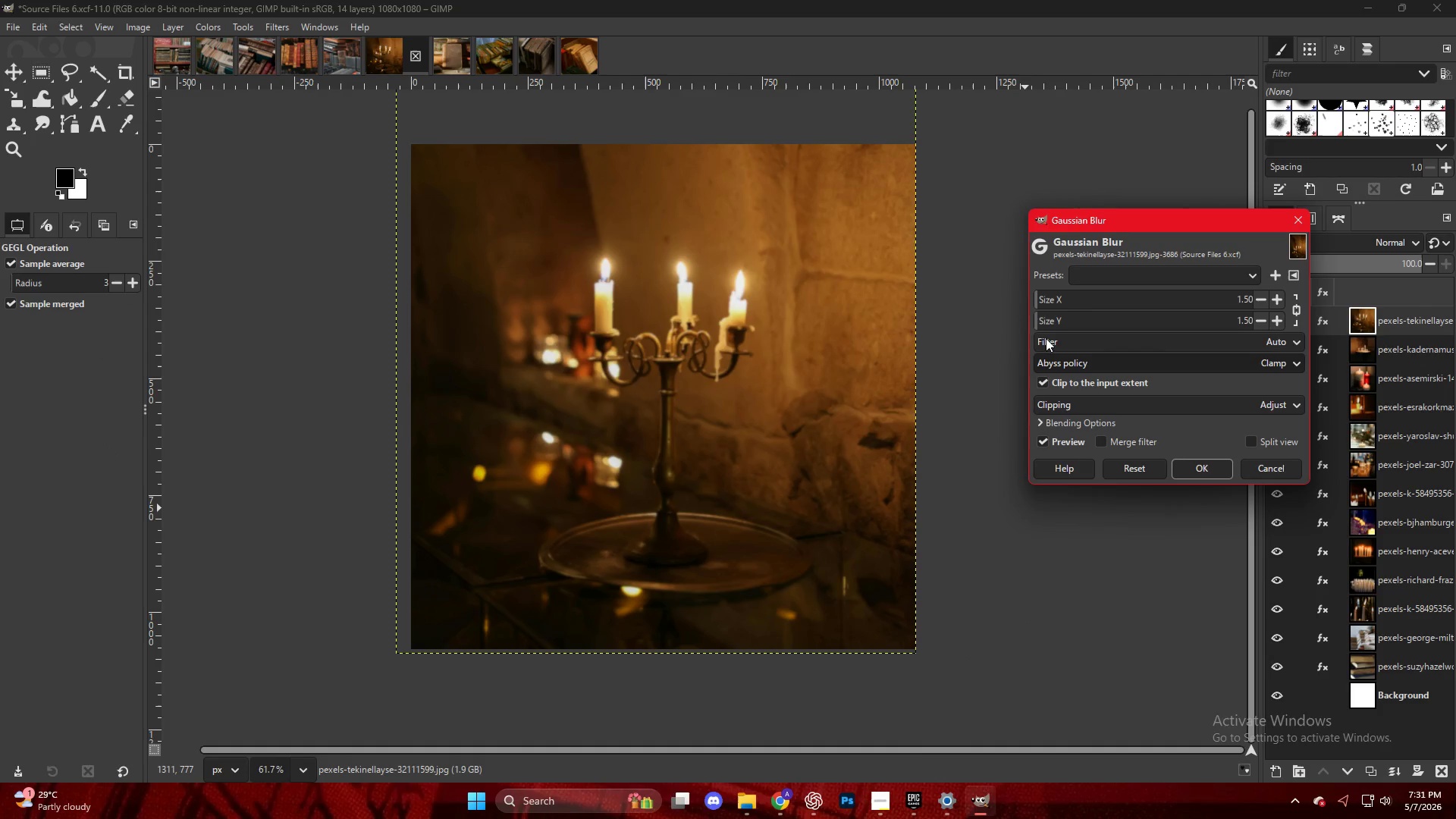 
left_click_drag(start_coordinate=[1034, 317], to_coordinate=[1050, 323])
 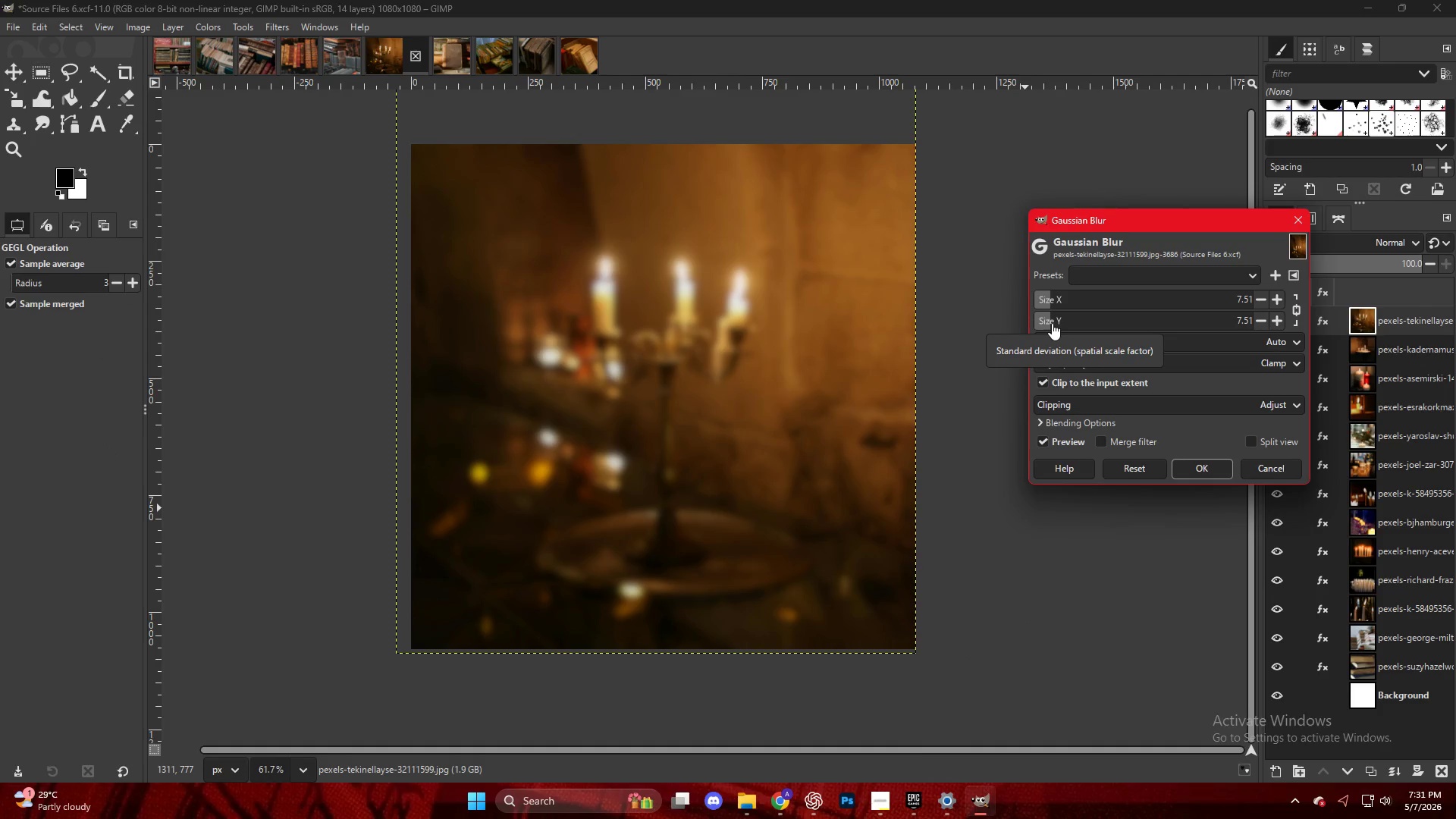 
key(NumpadEnter)
 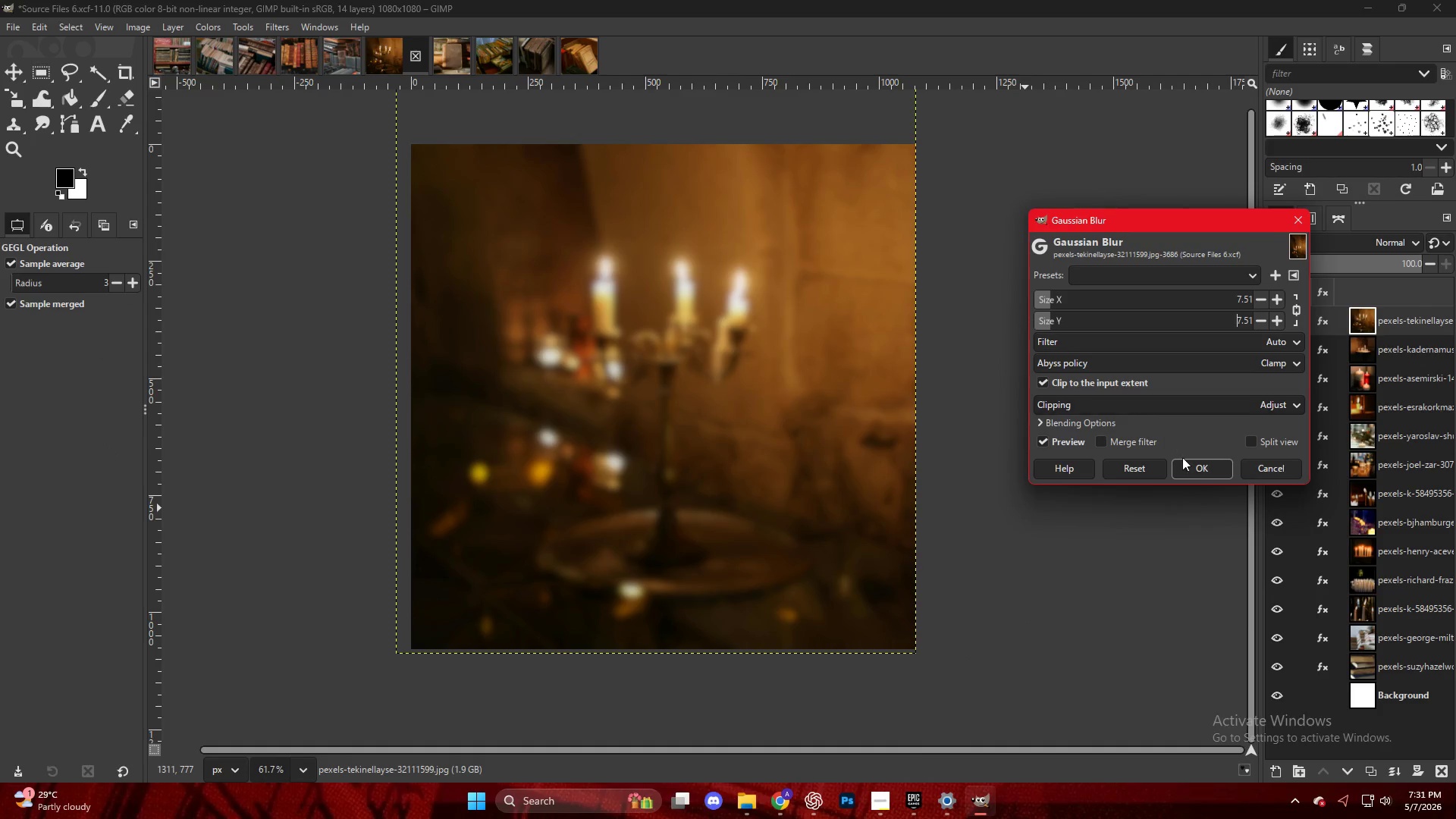 
left_click([1185, 469])
 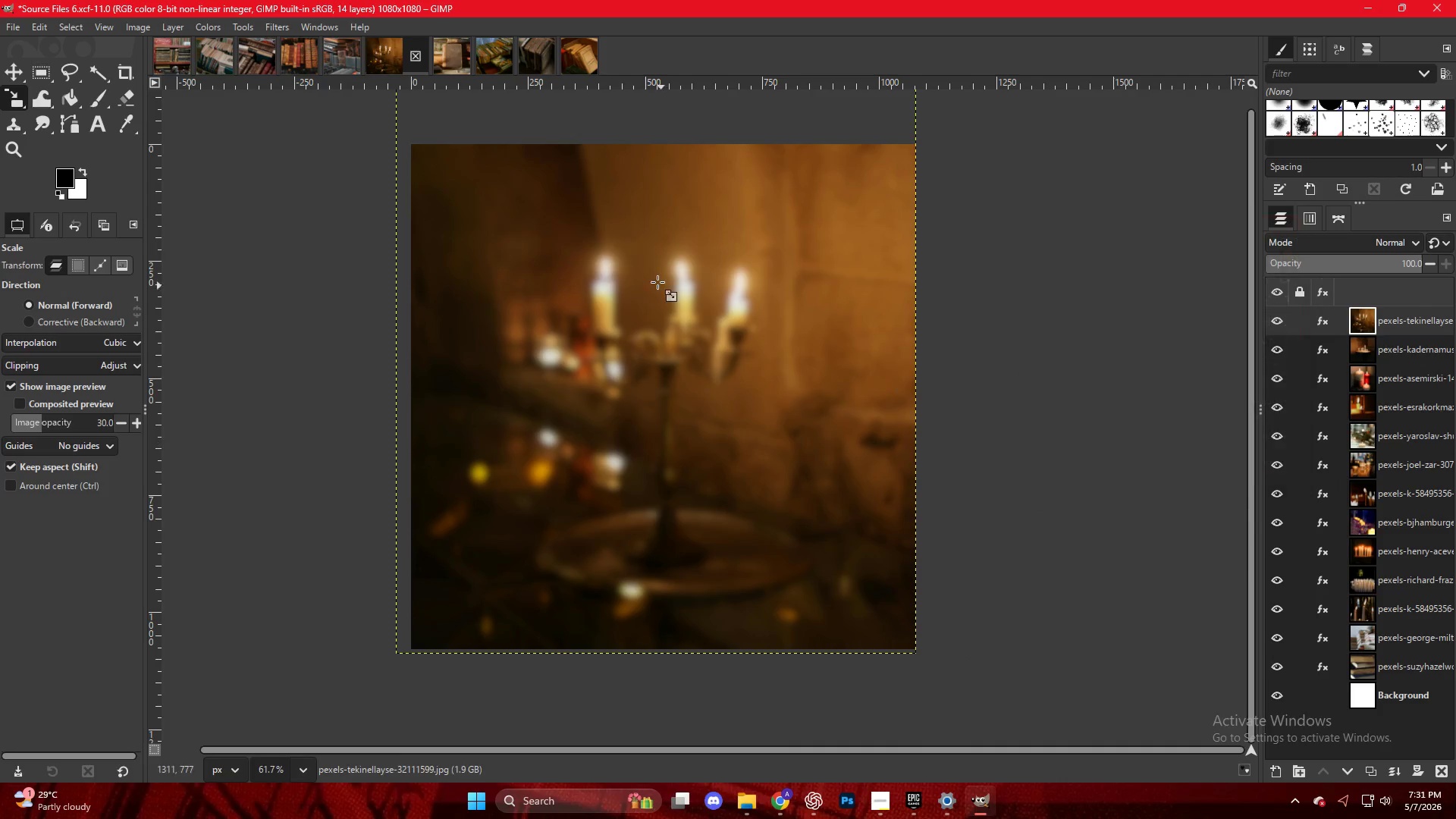 
right_click([657, 281])
 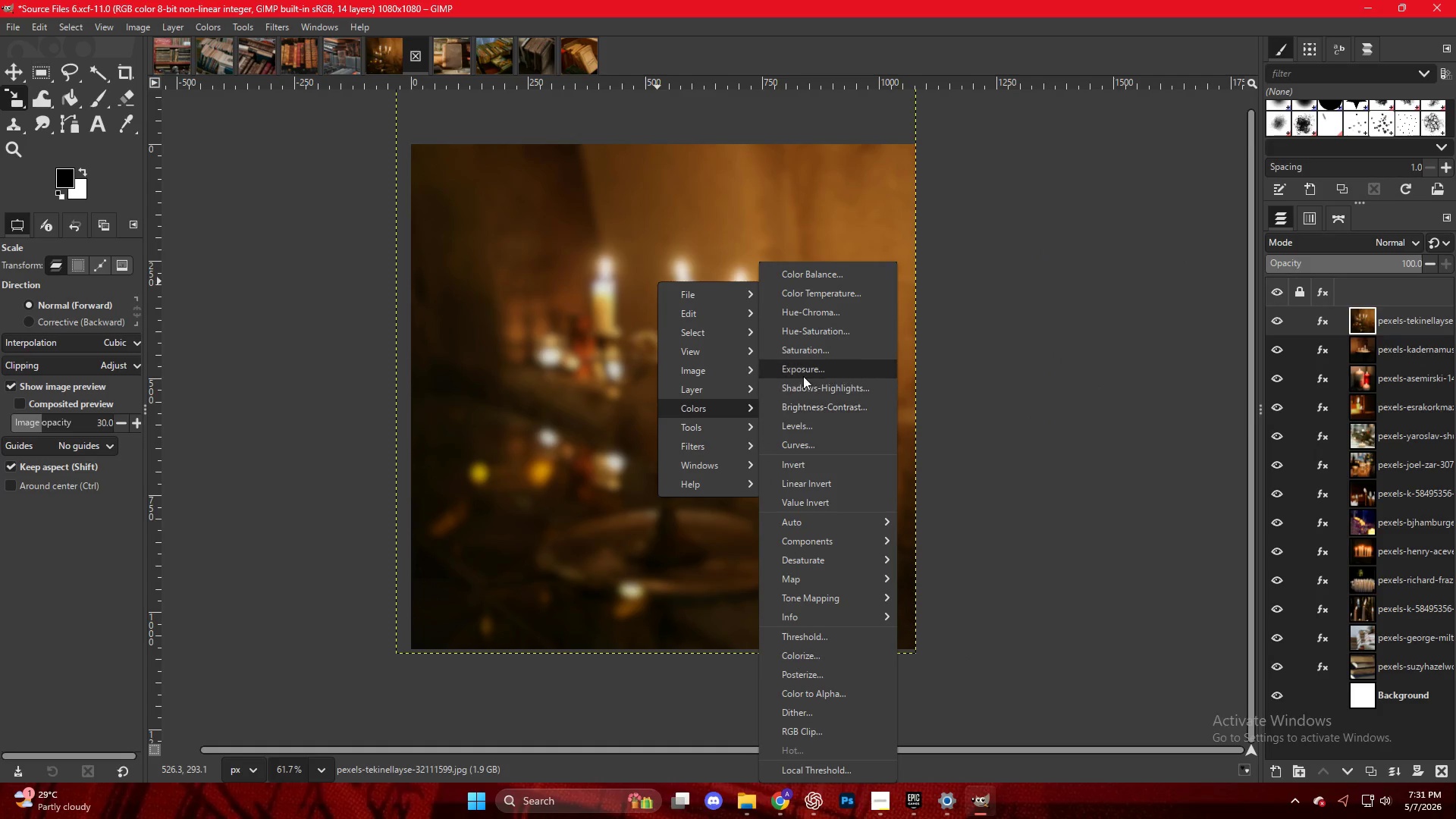 
left_click([799, 429])
 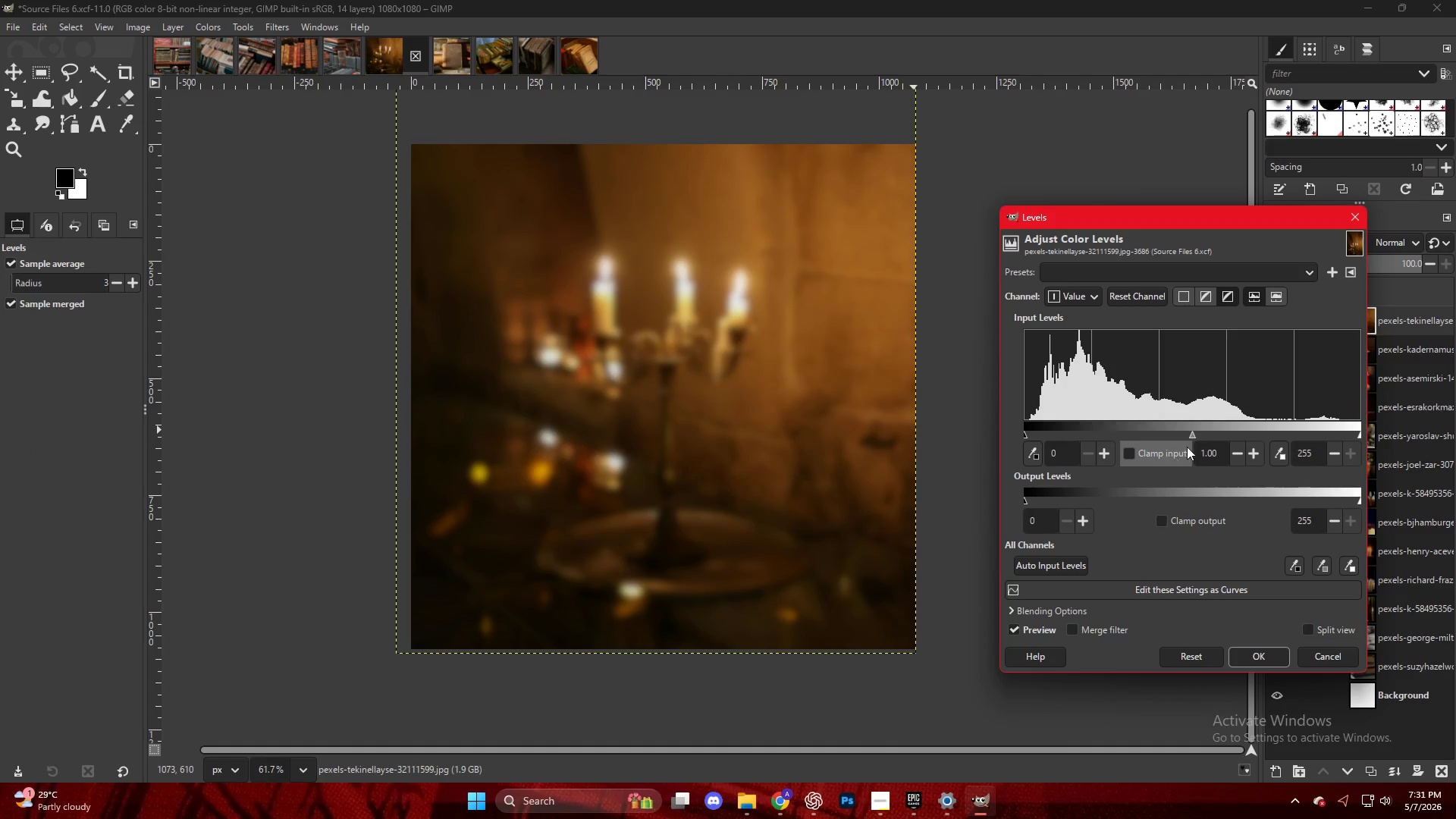 
left_click([1201, 434])
 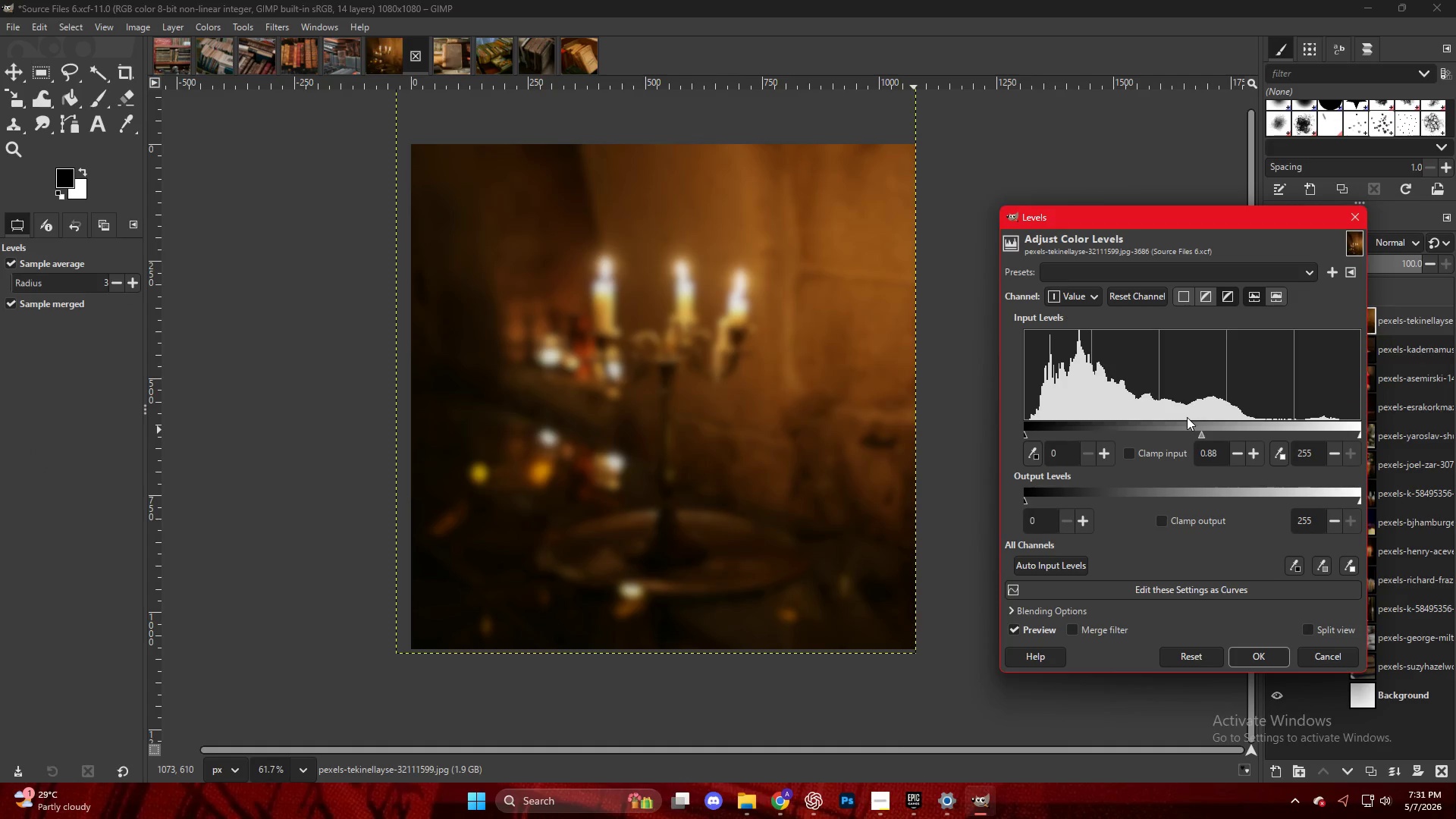 
key(NumpadEnter)
 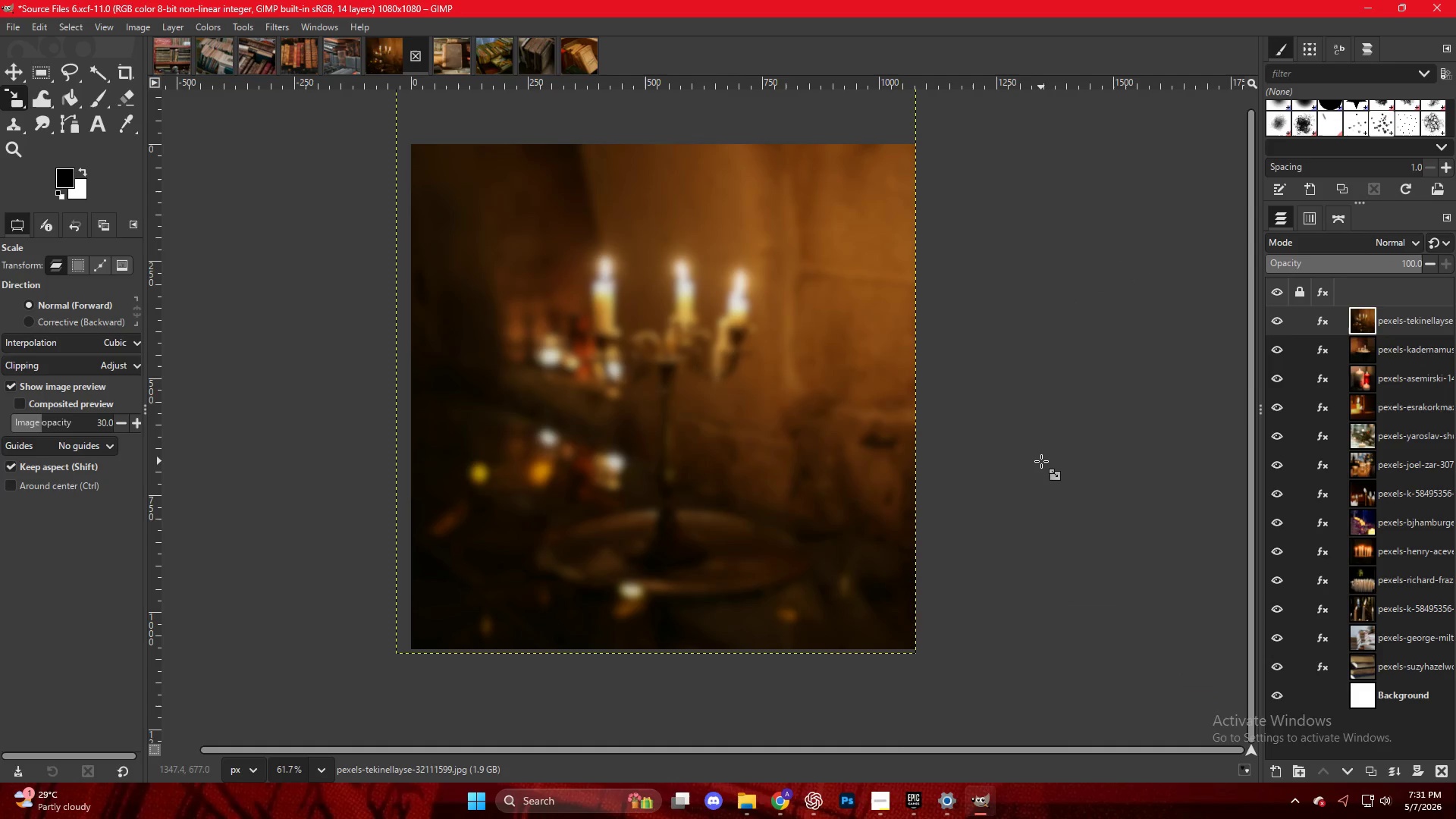 
key(Control+Shift+E)
 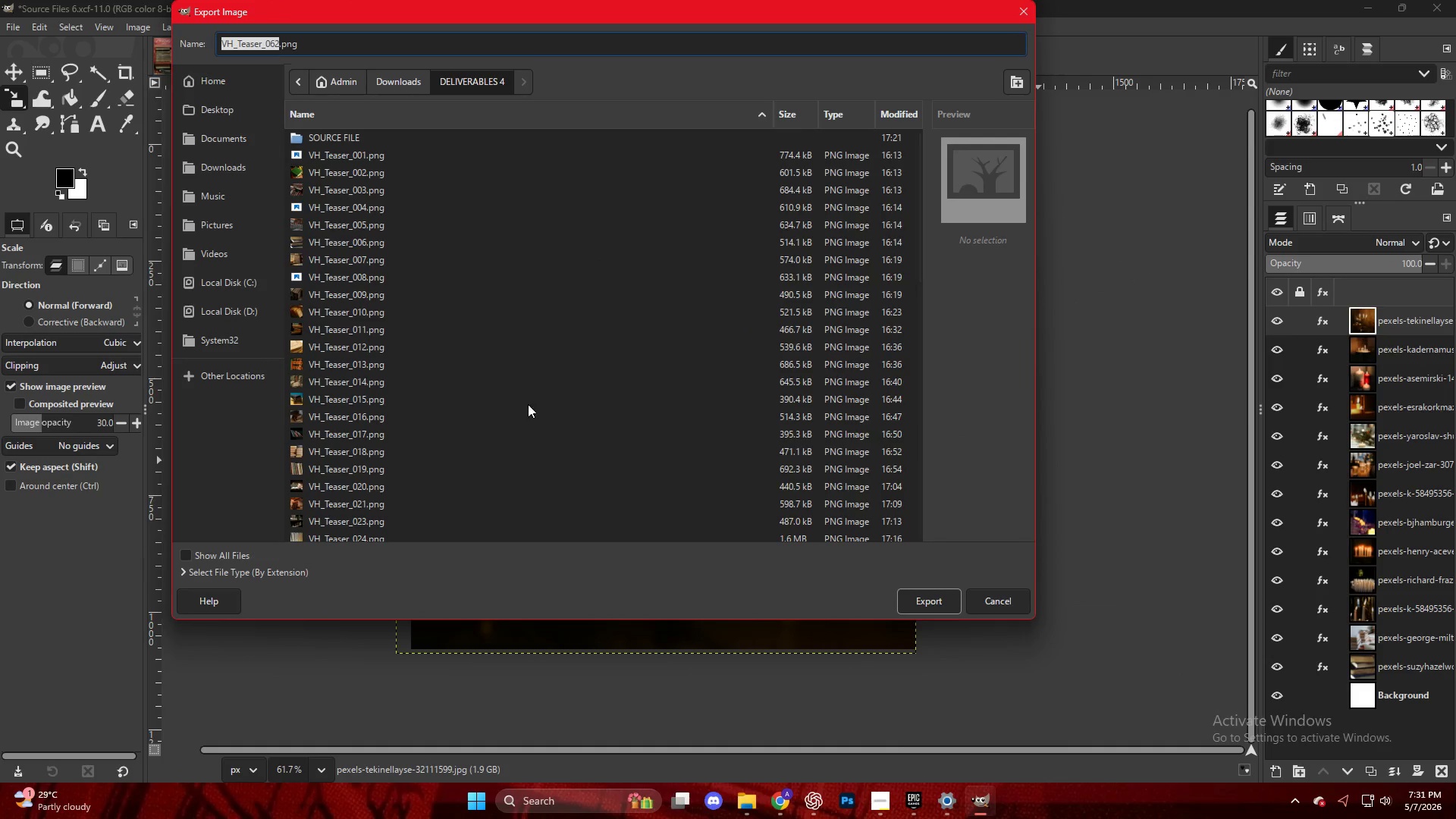 
scroll: coordinate [416, 399], scroll_direction: down, amount: 17.0
 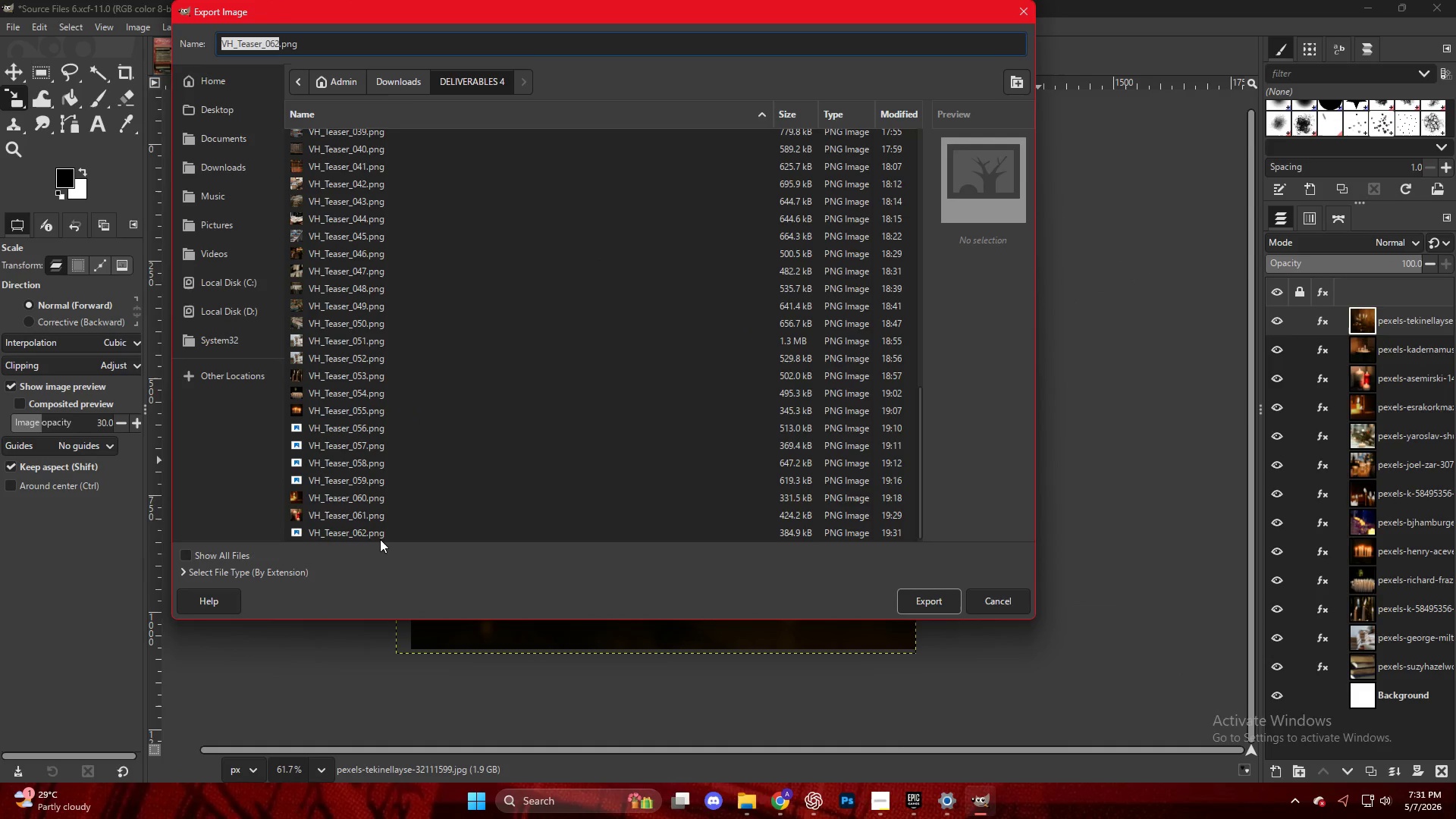 
left_click([380, 535])
 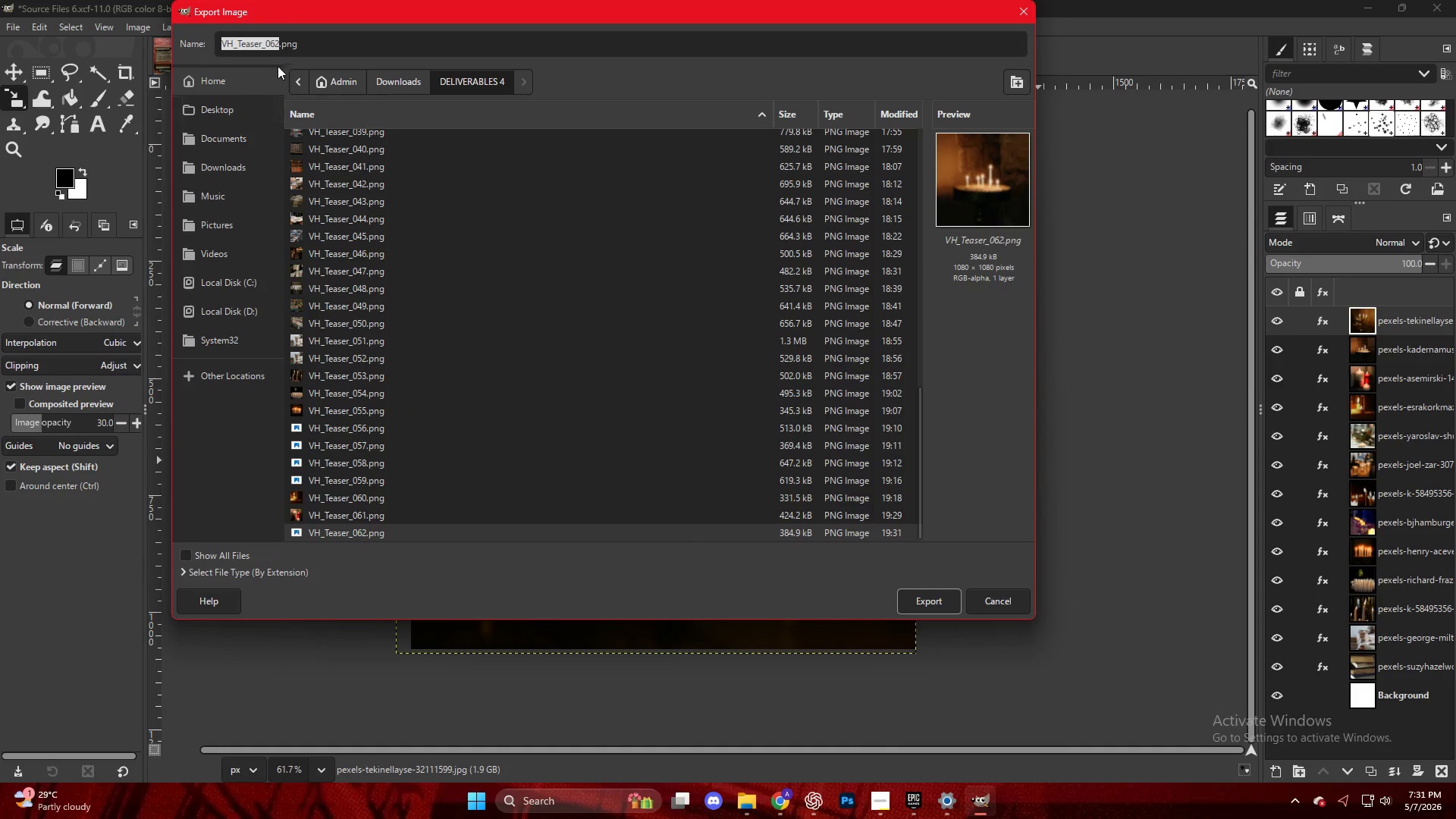 
left_click([278, 47])
 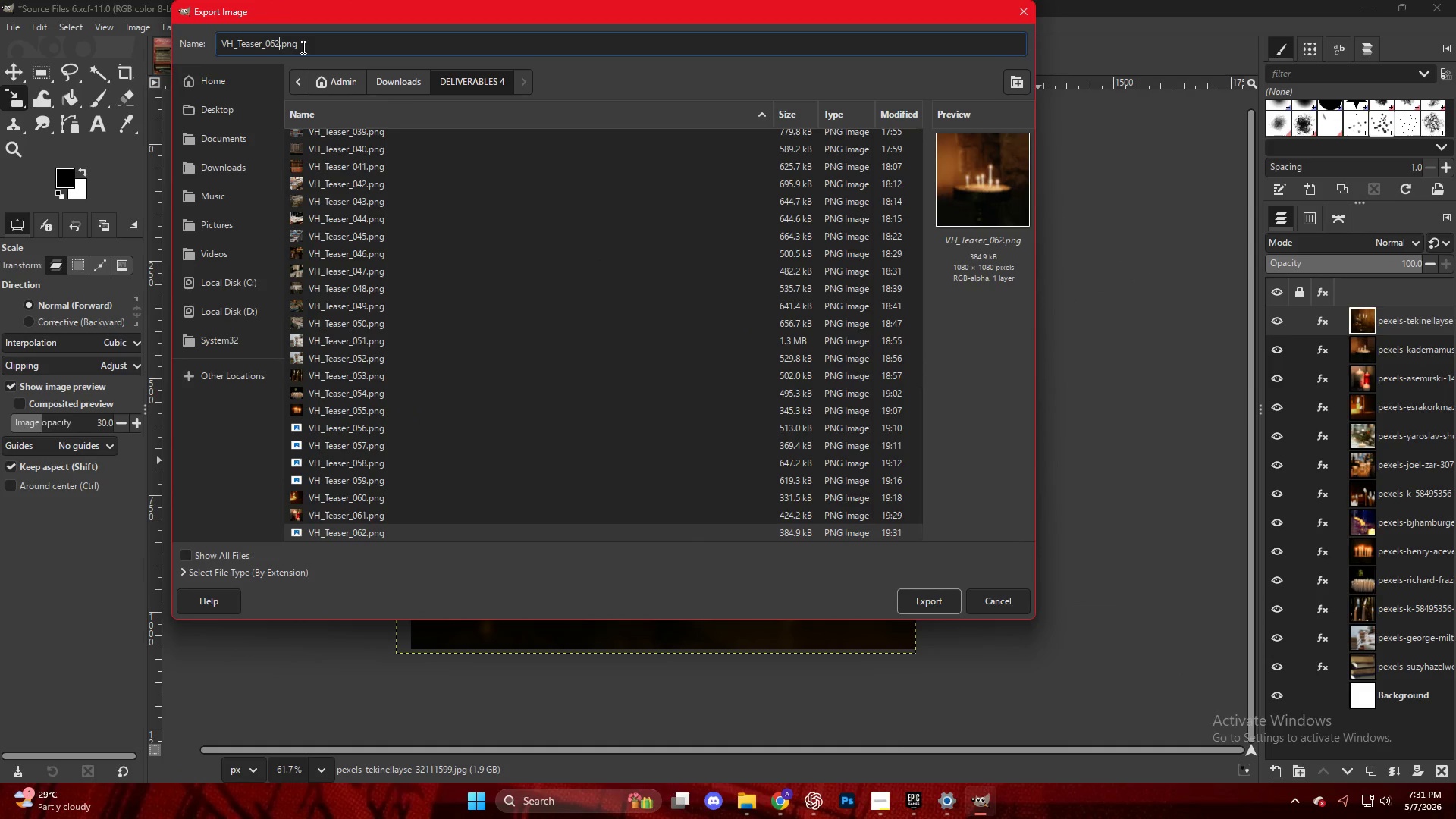 
key(ArrowLeft)
 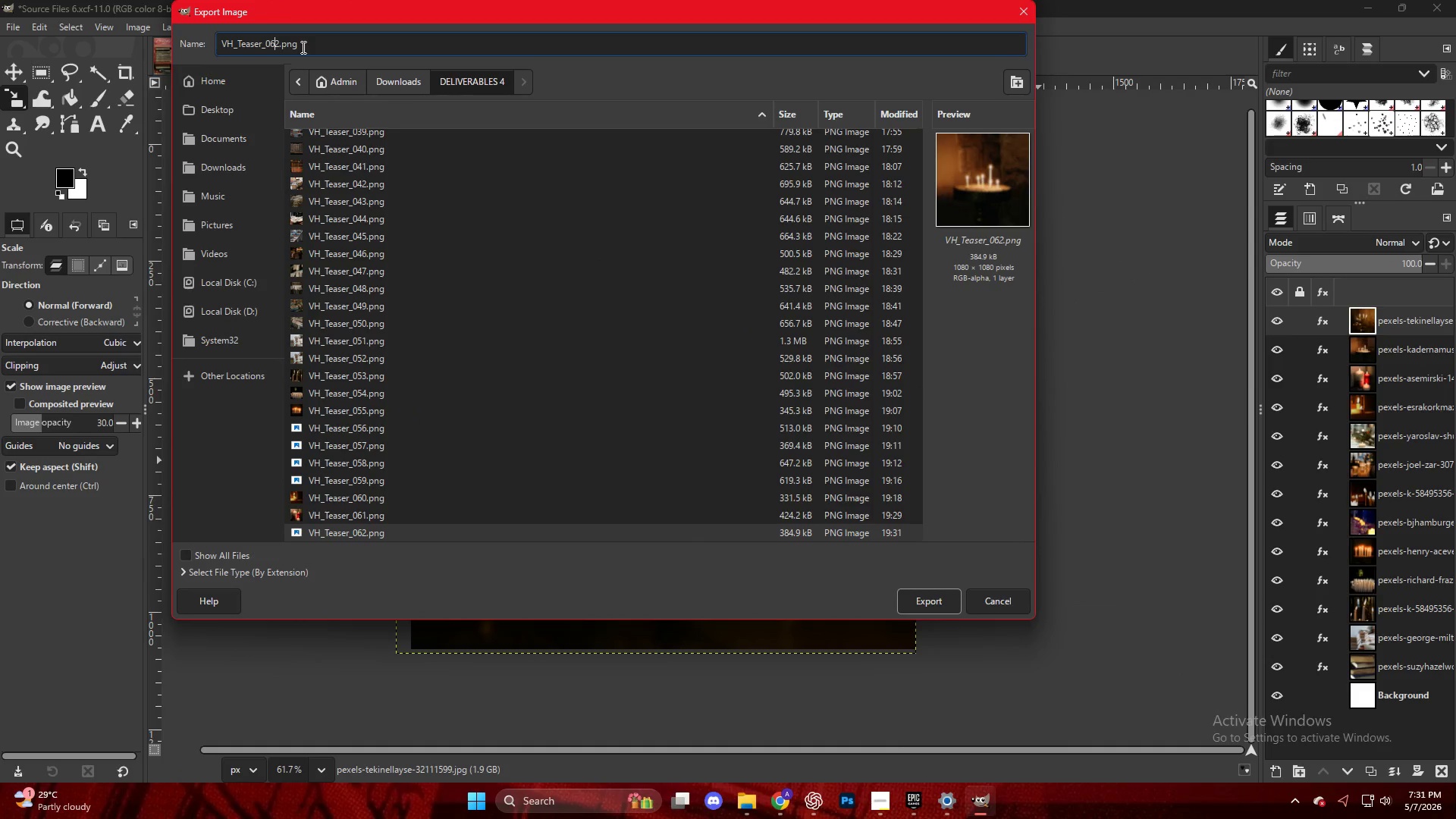 
key(ArrowRight)
 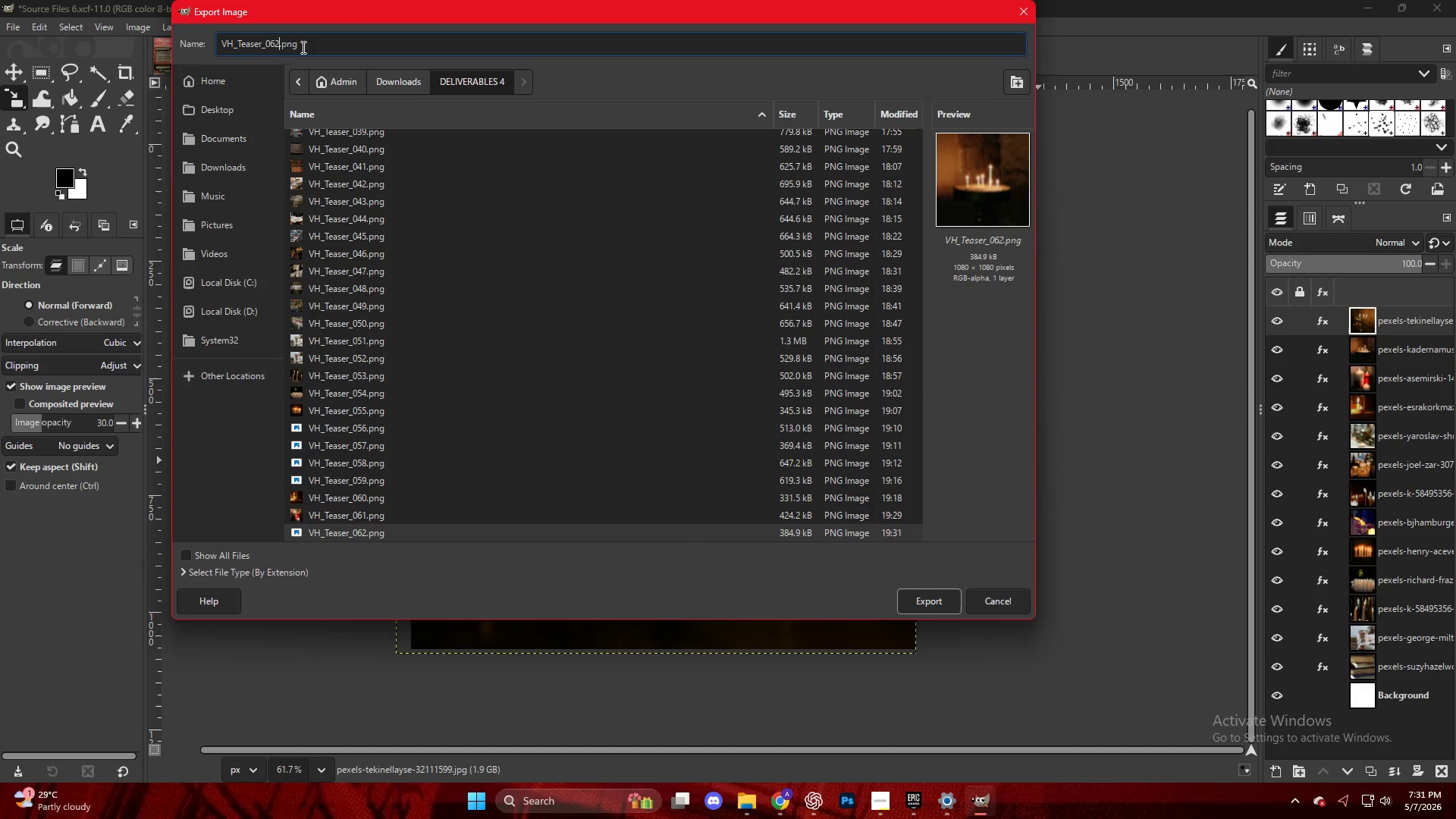 
key(Backspace)
 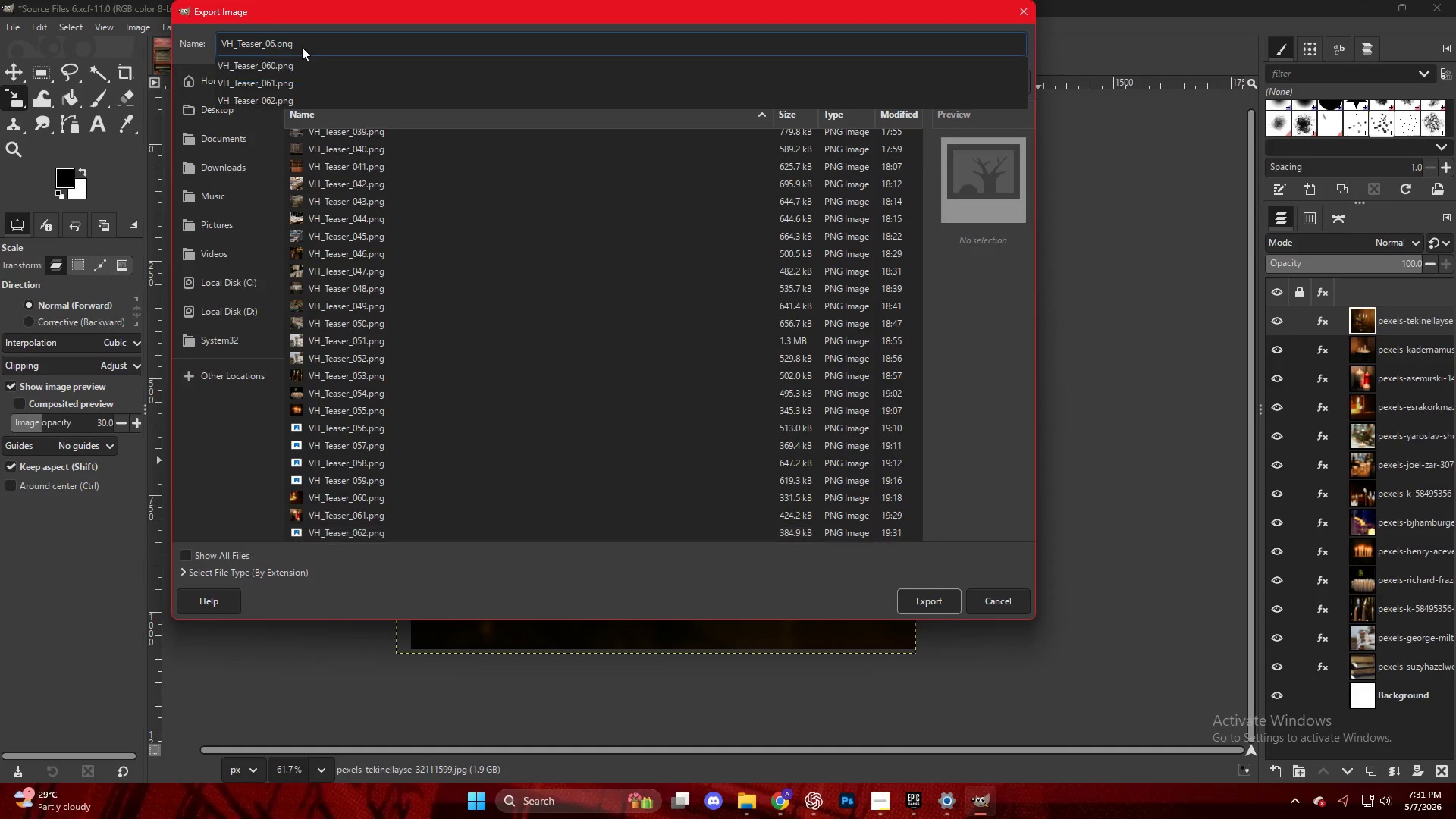 
key(Numpad3)
 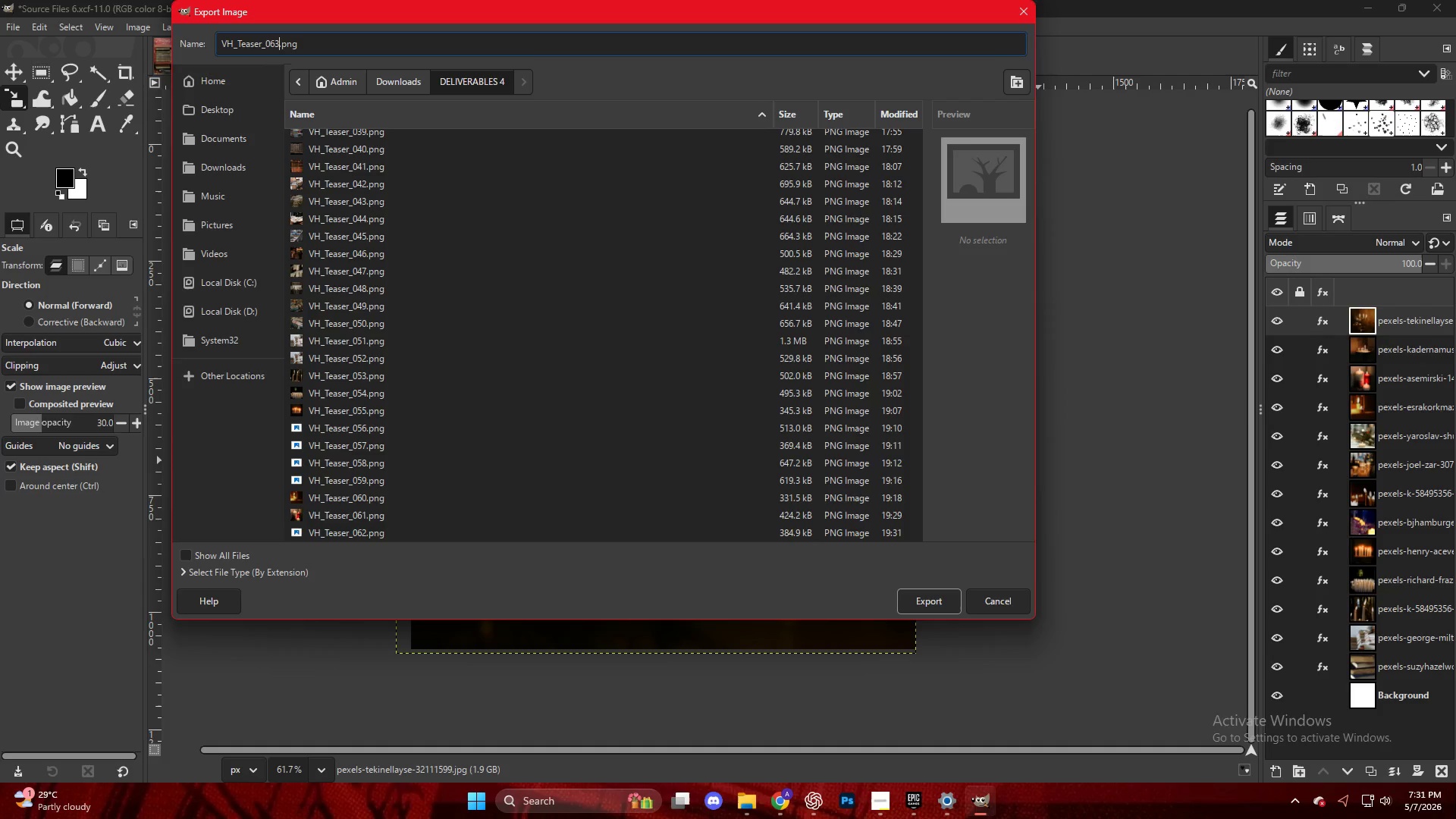 
key(NumpadEnter)
 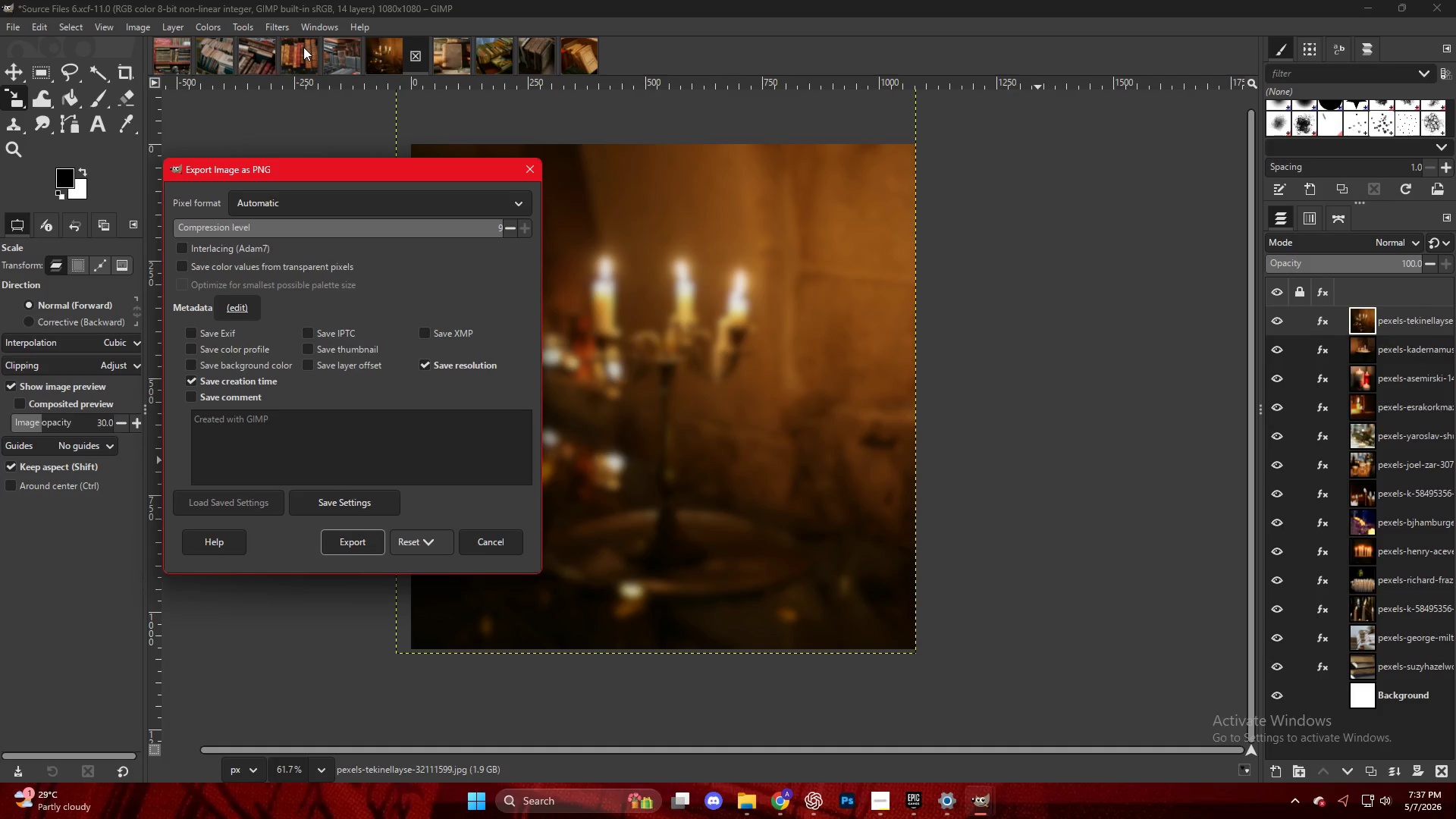 
wait(336.17)
 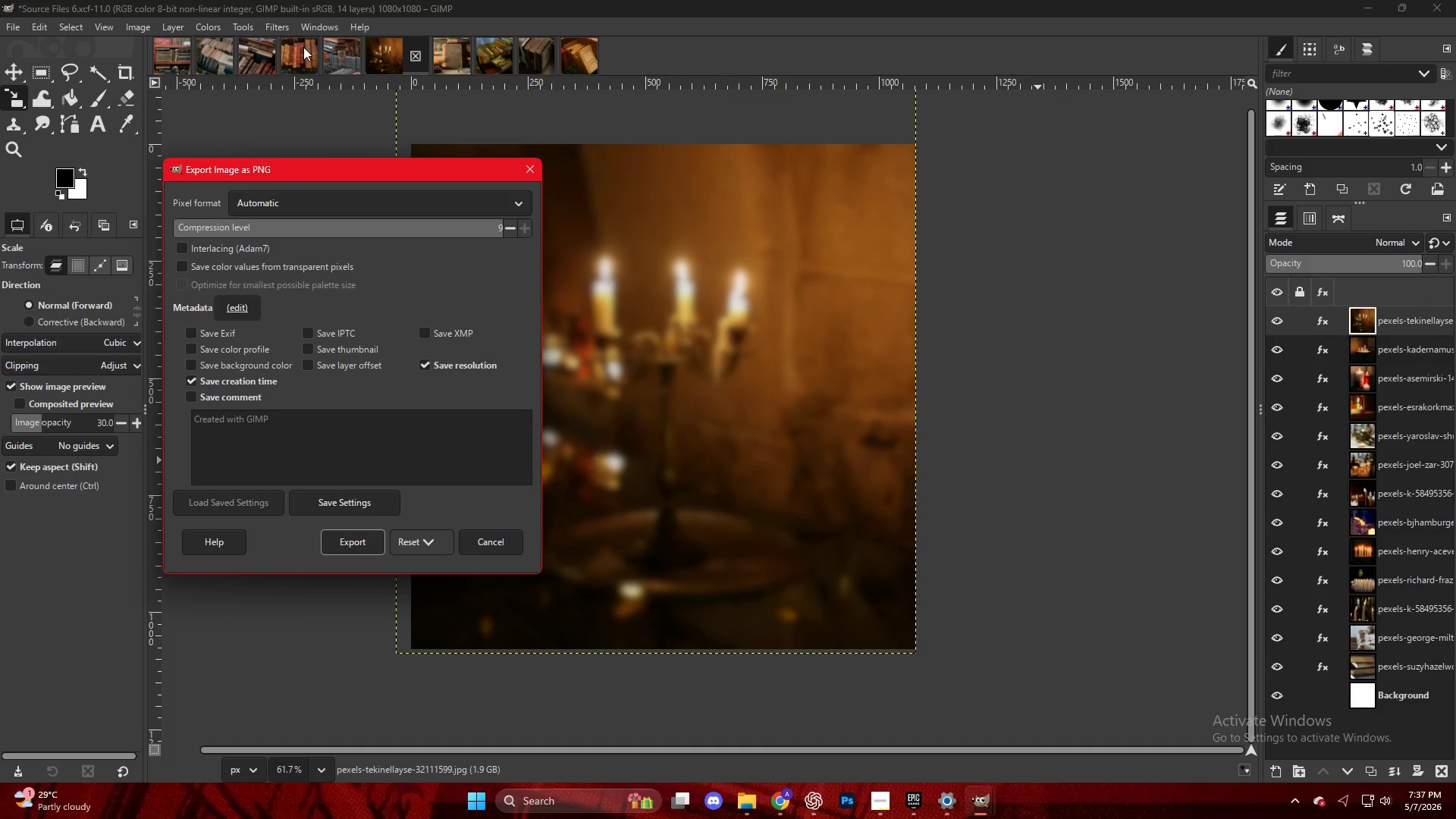 
left_click([749, 798])
 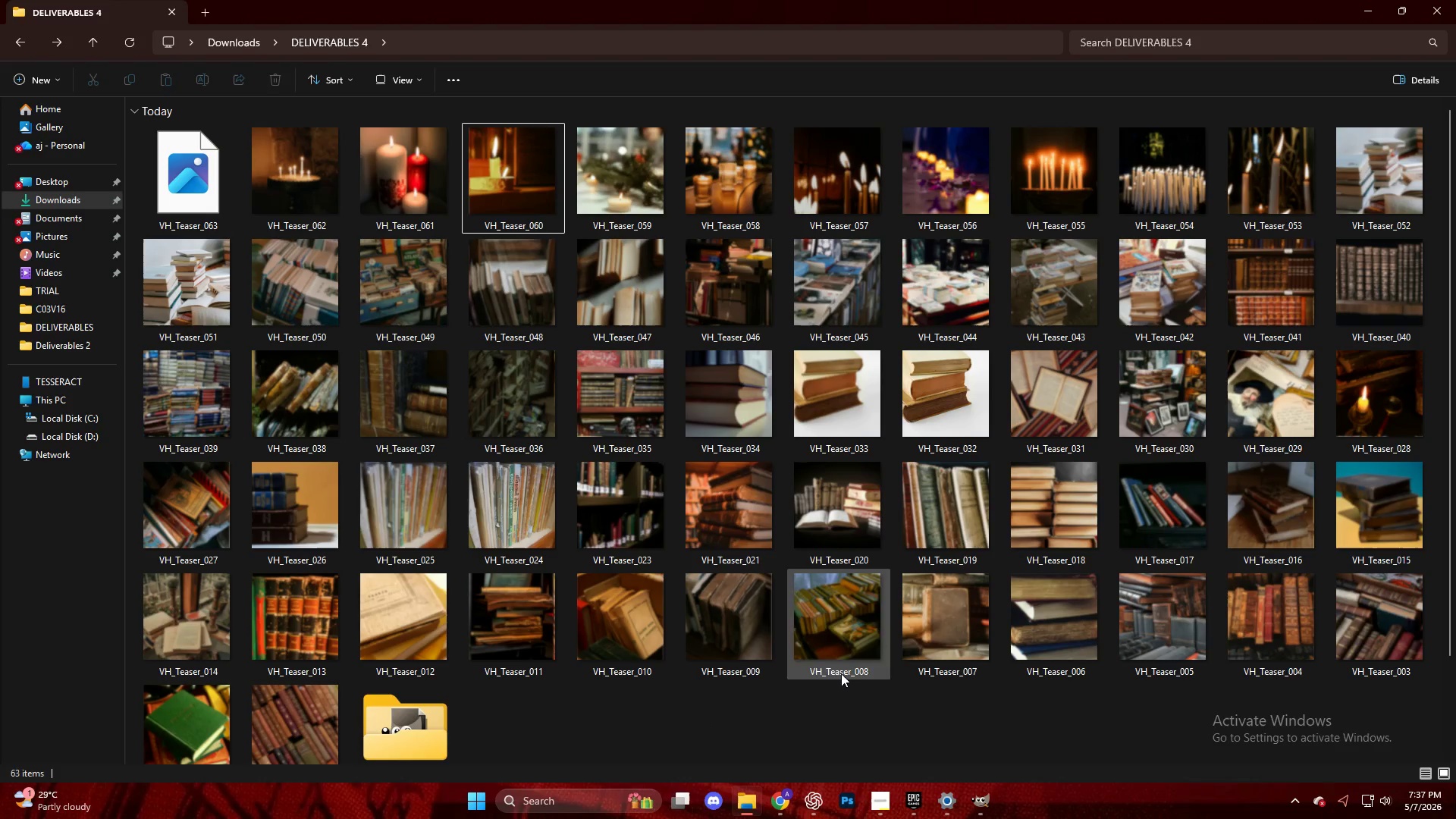 
left_click([778, 792])
 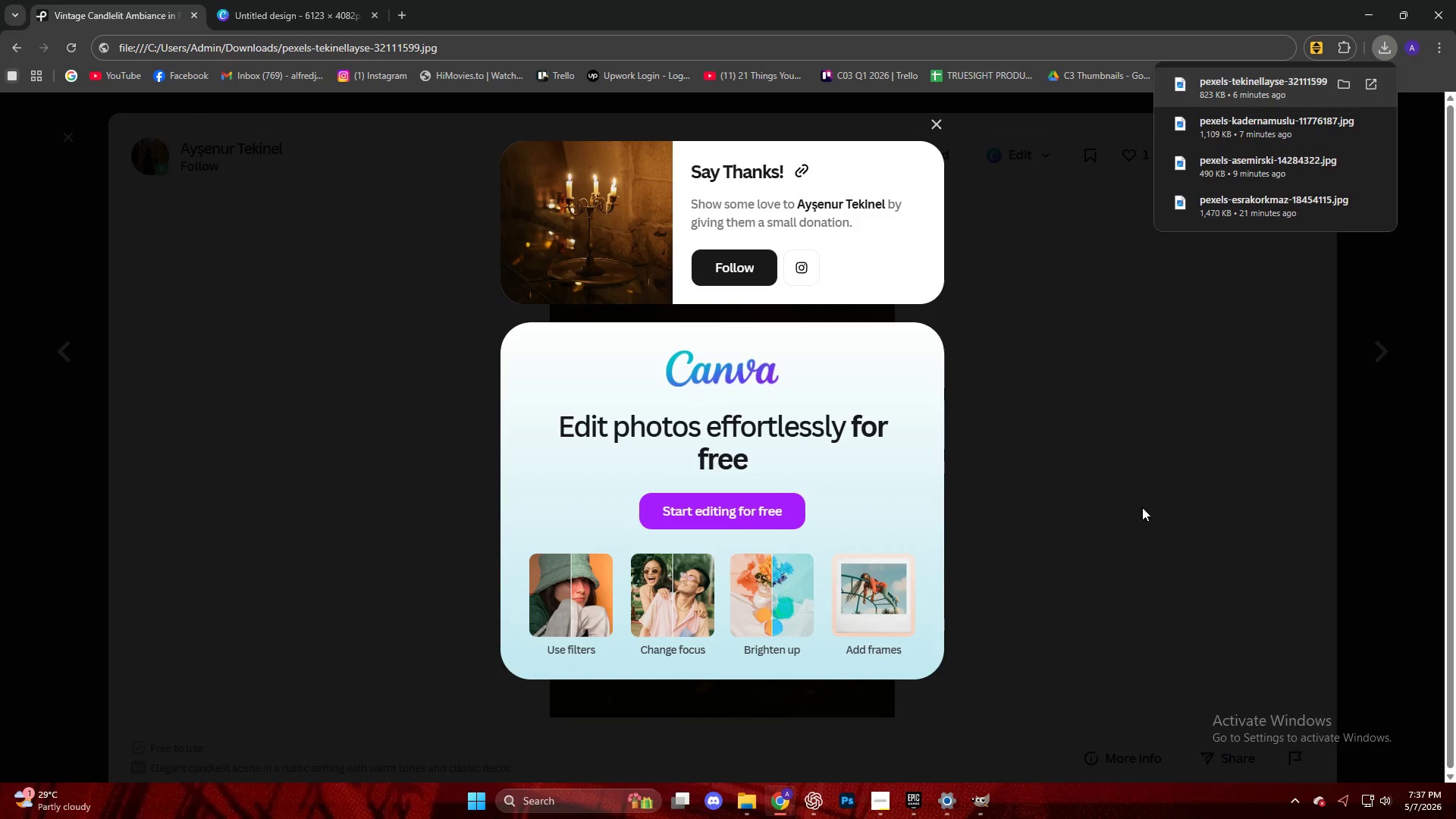 
left_click([1150, 483])
 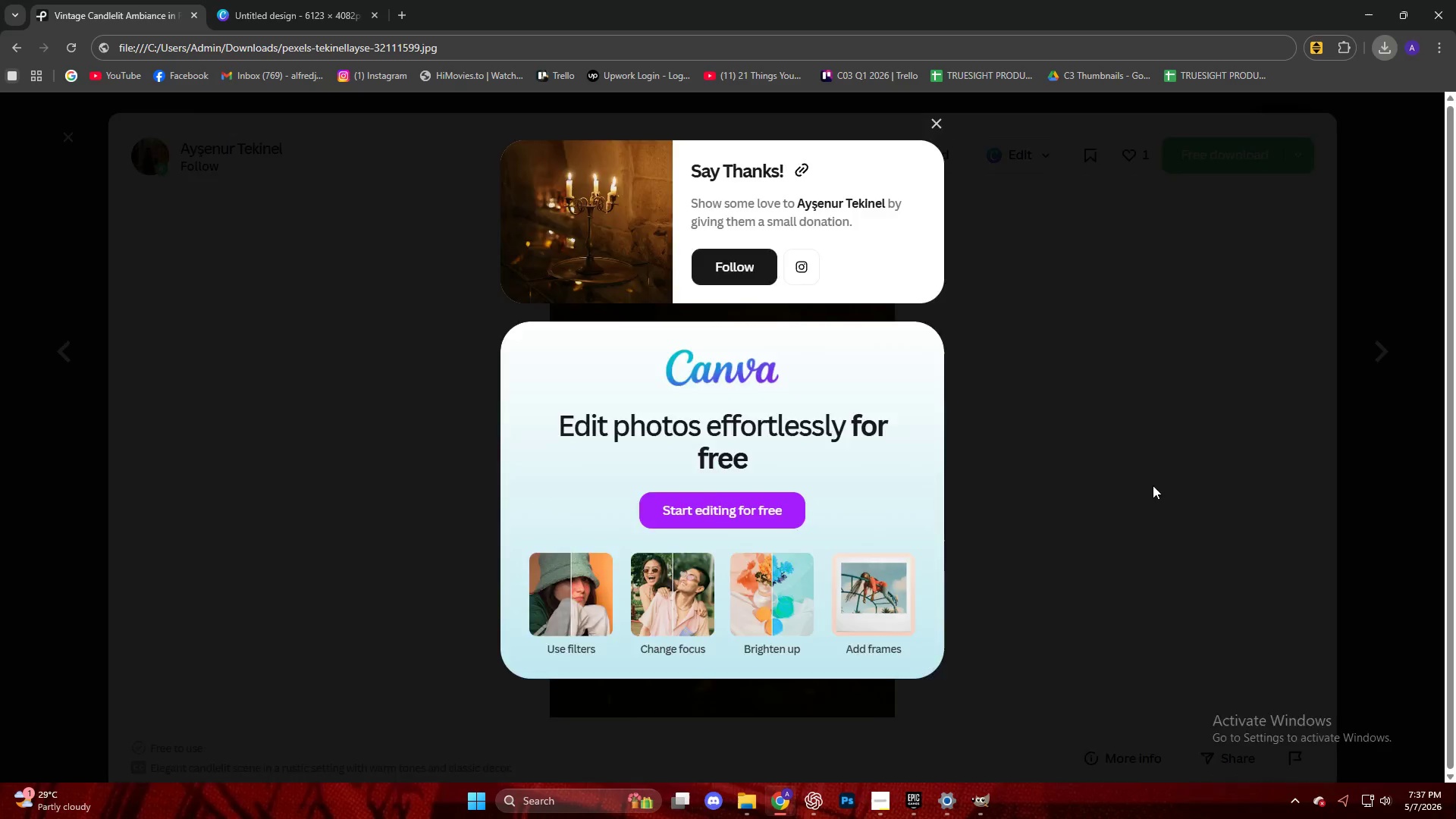 
scroll: coordinate [593, 477], scroll_direction: down, amount: 27.0
 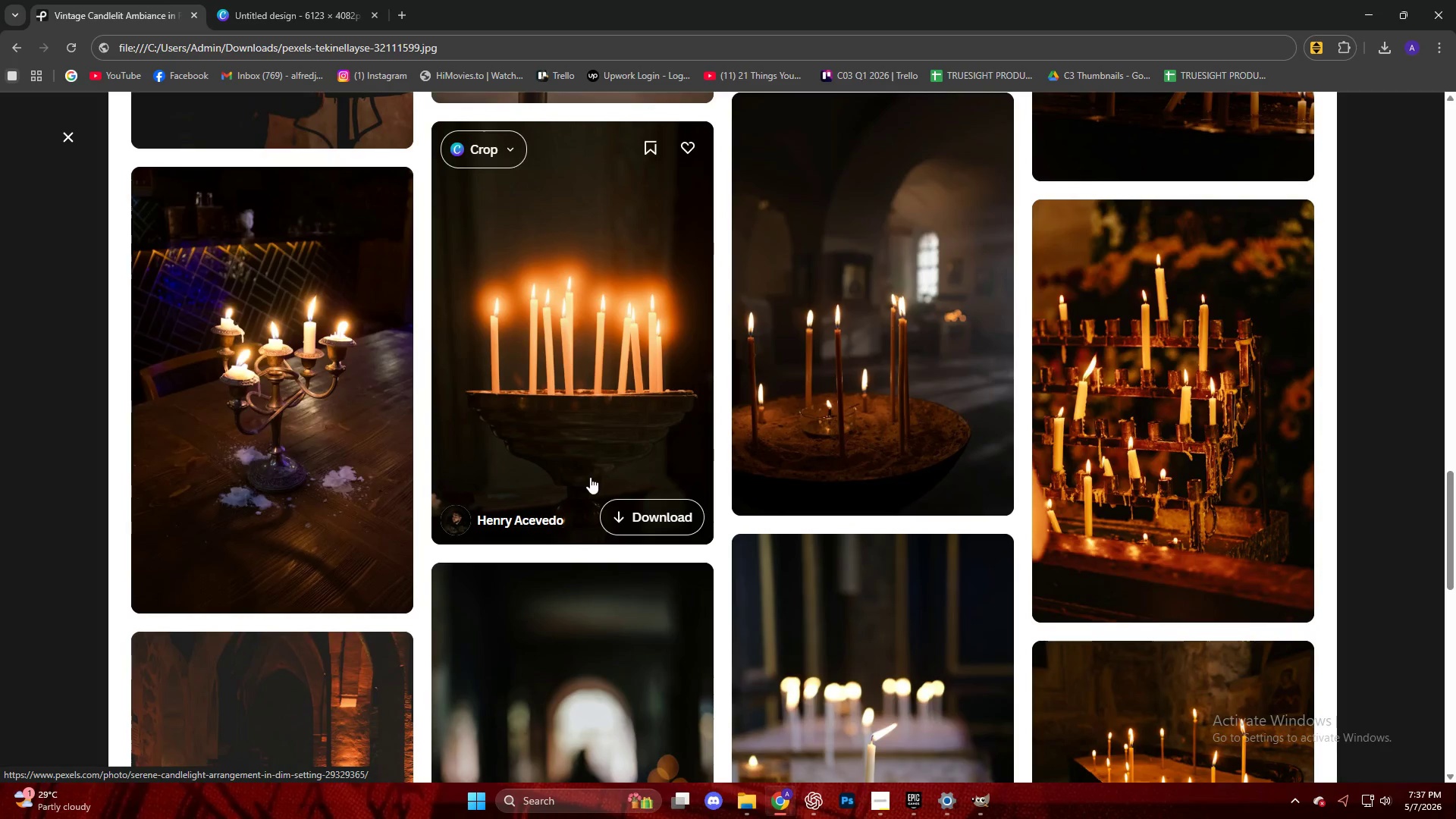 
scroll: coordinate [811, 362], scroll_direction: down, amount: 10.0
 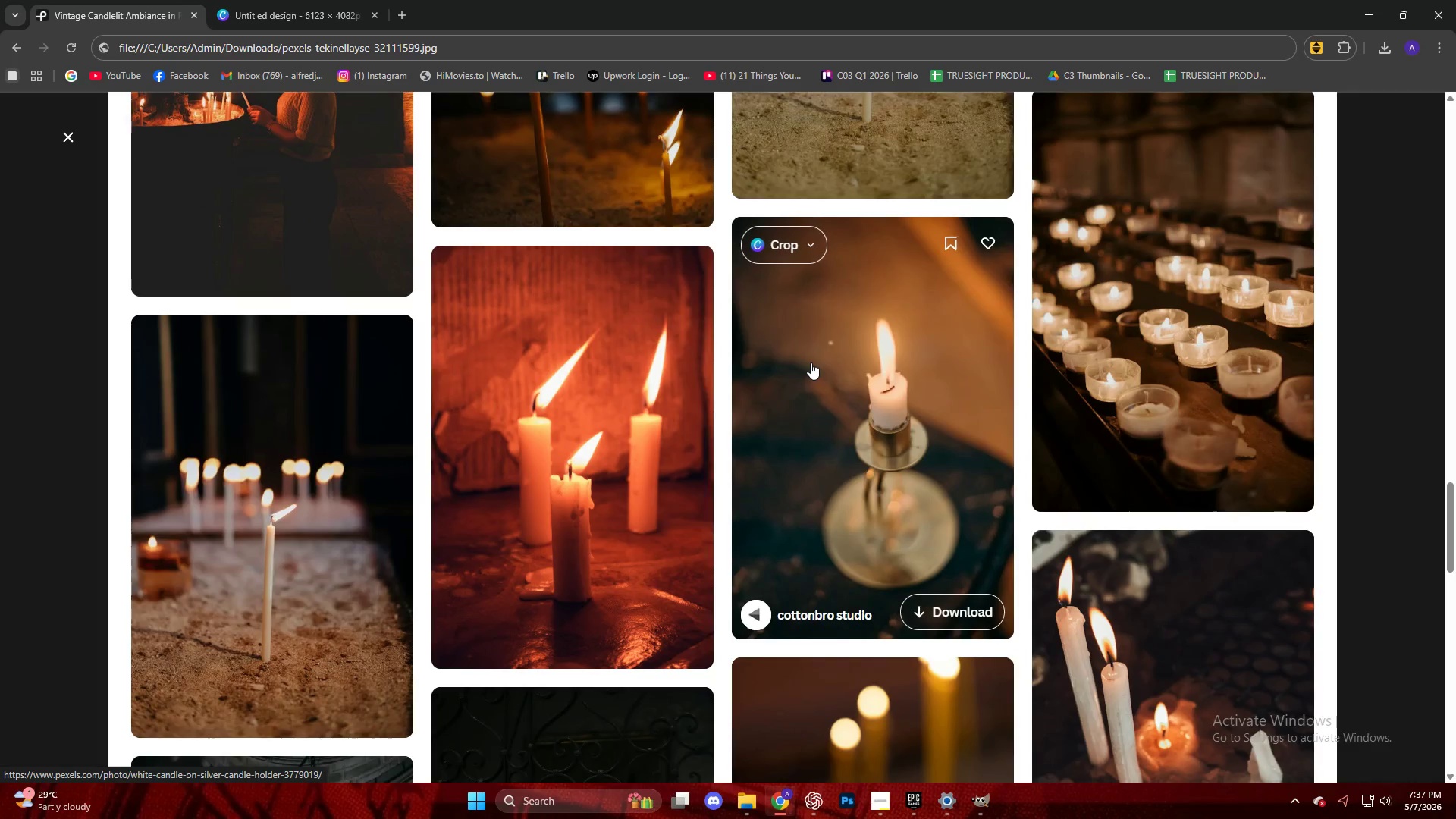 
left_click([811, 362])
 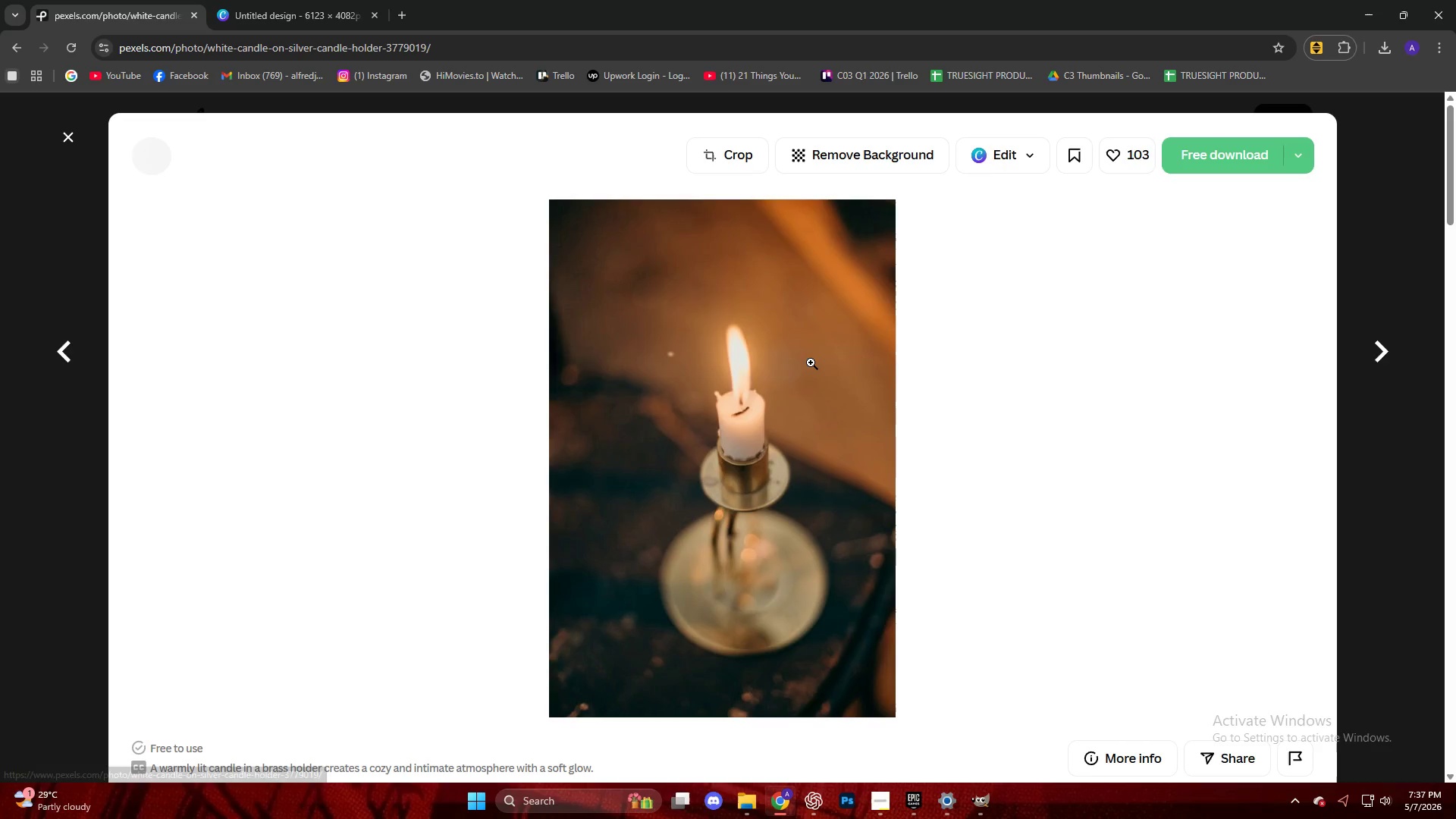 
key(Escape)
 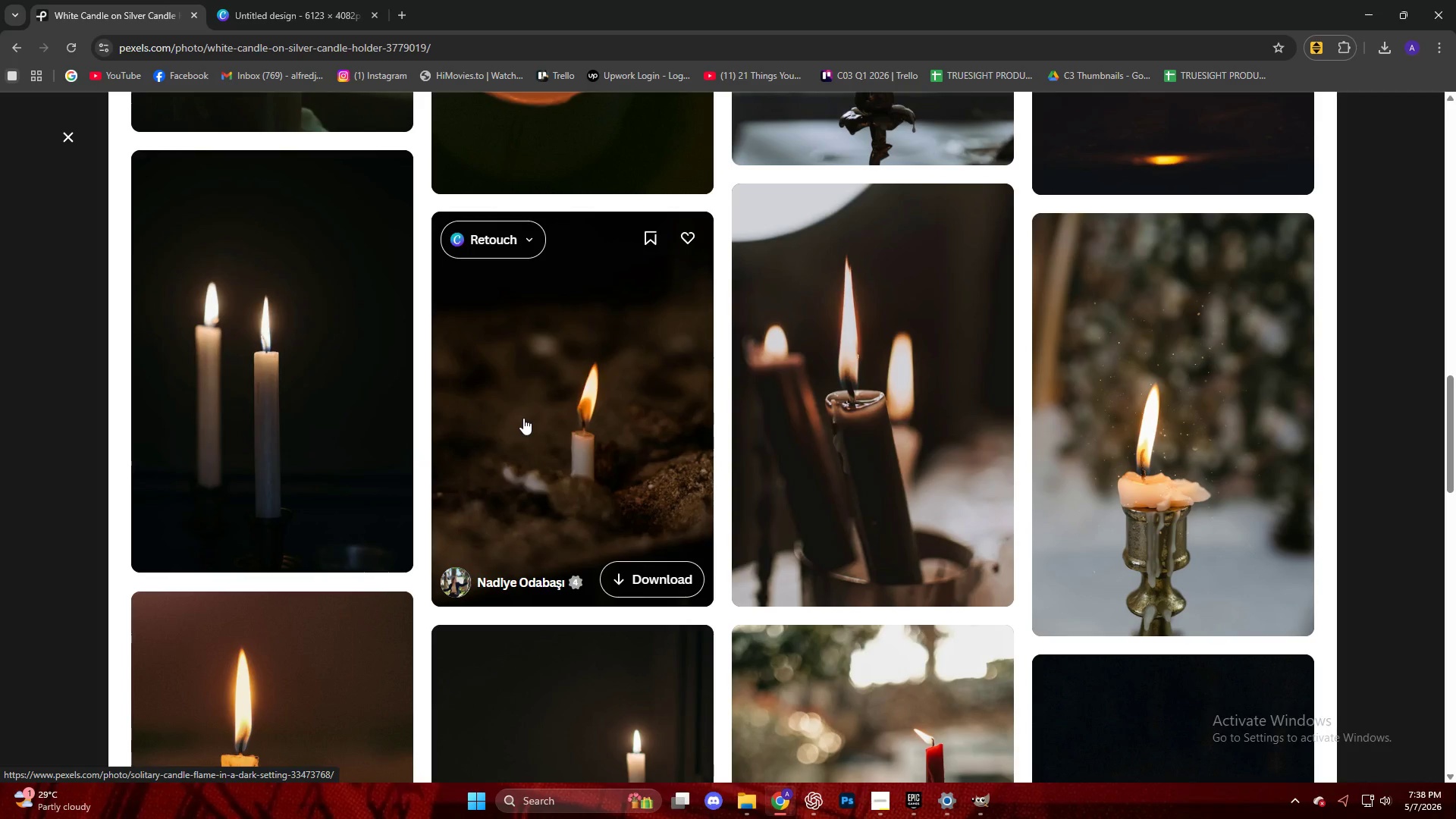 
scroll: coordinate [510, 418], scroll_direction: down, amount: 21.0
 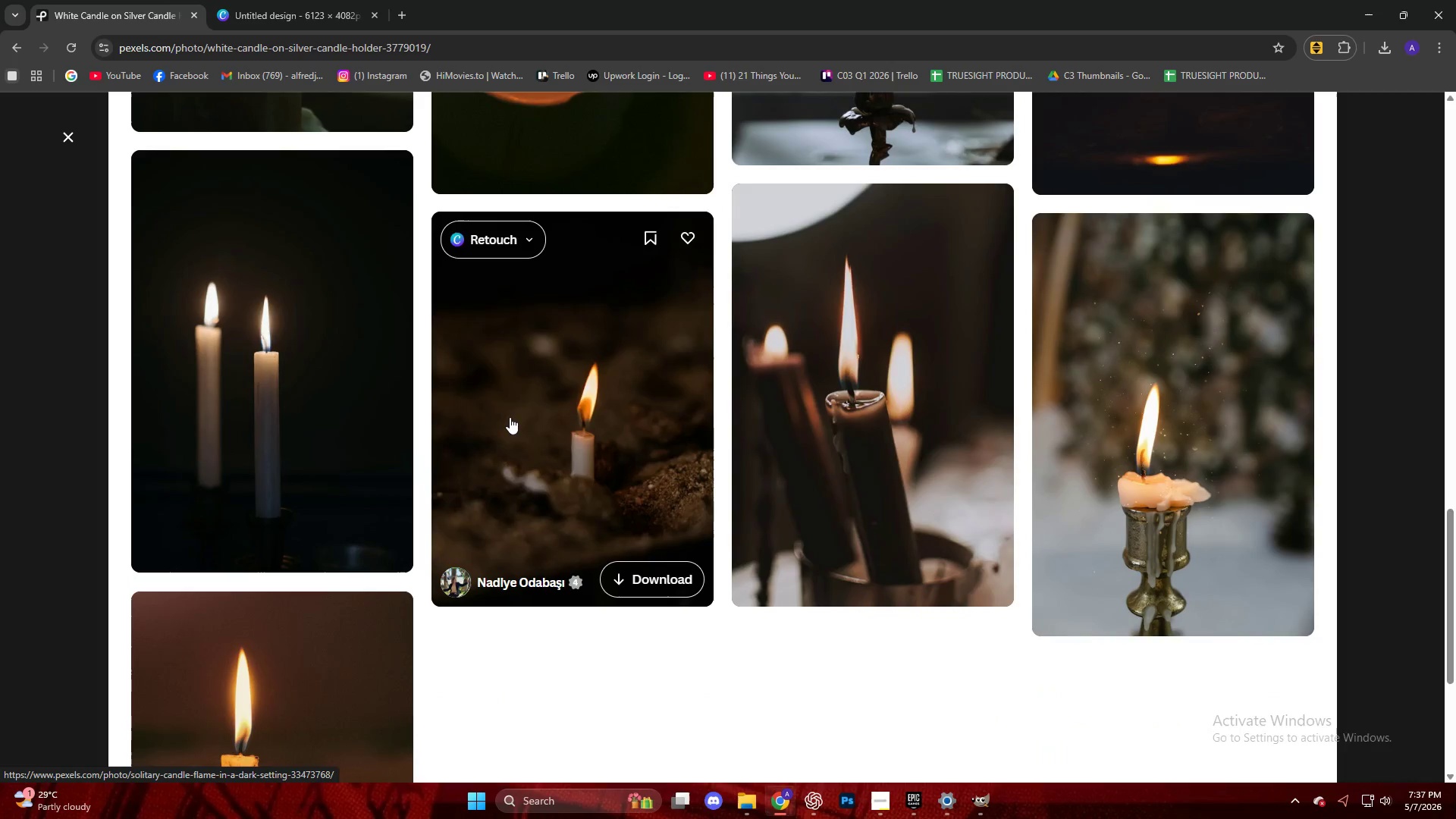 
wait(56.74)
 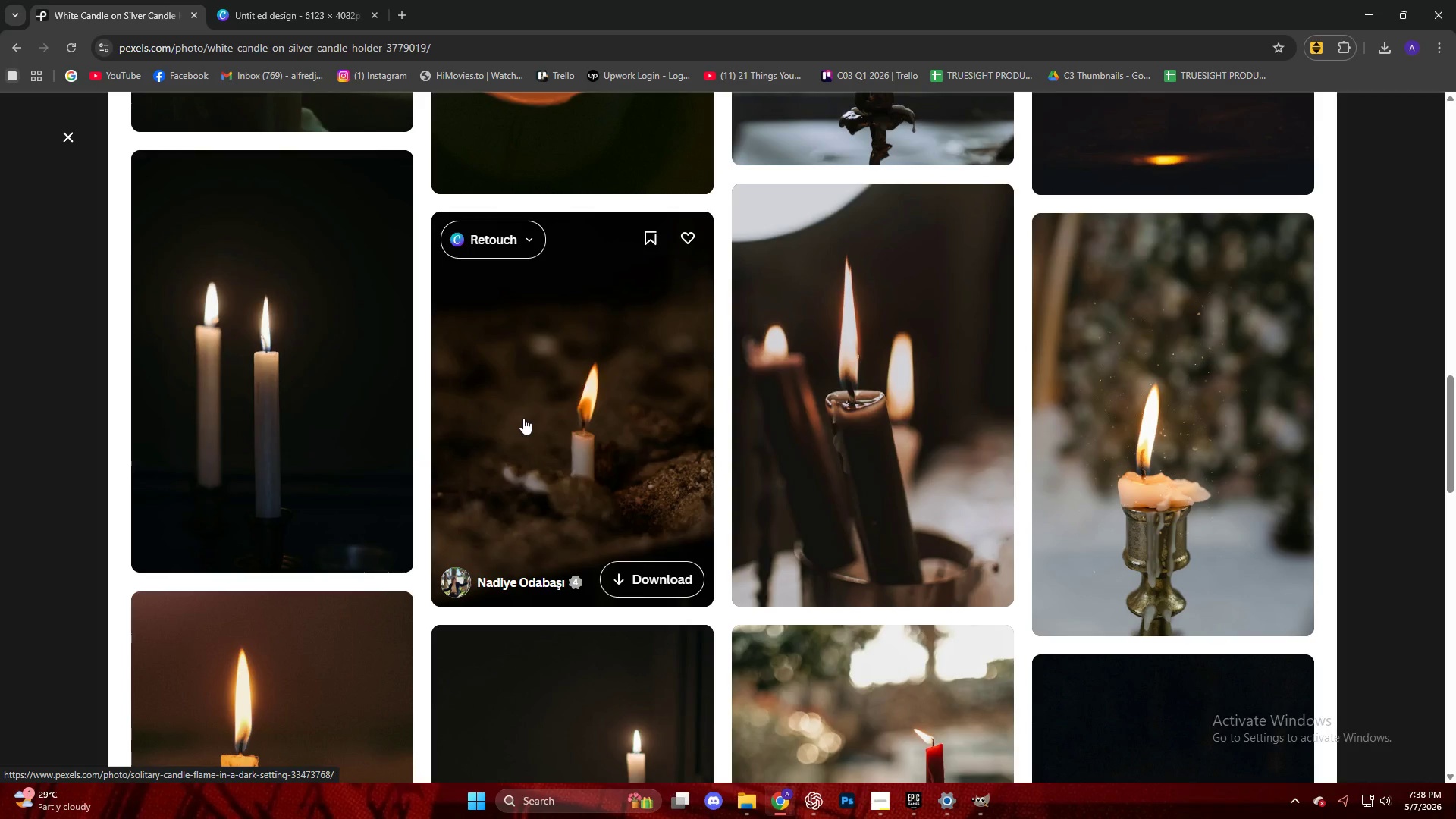 
scroll: coordinate [563, 388], scroll_direction: down, amount: 18.0
 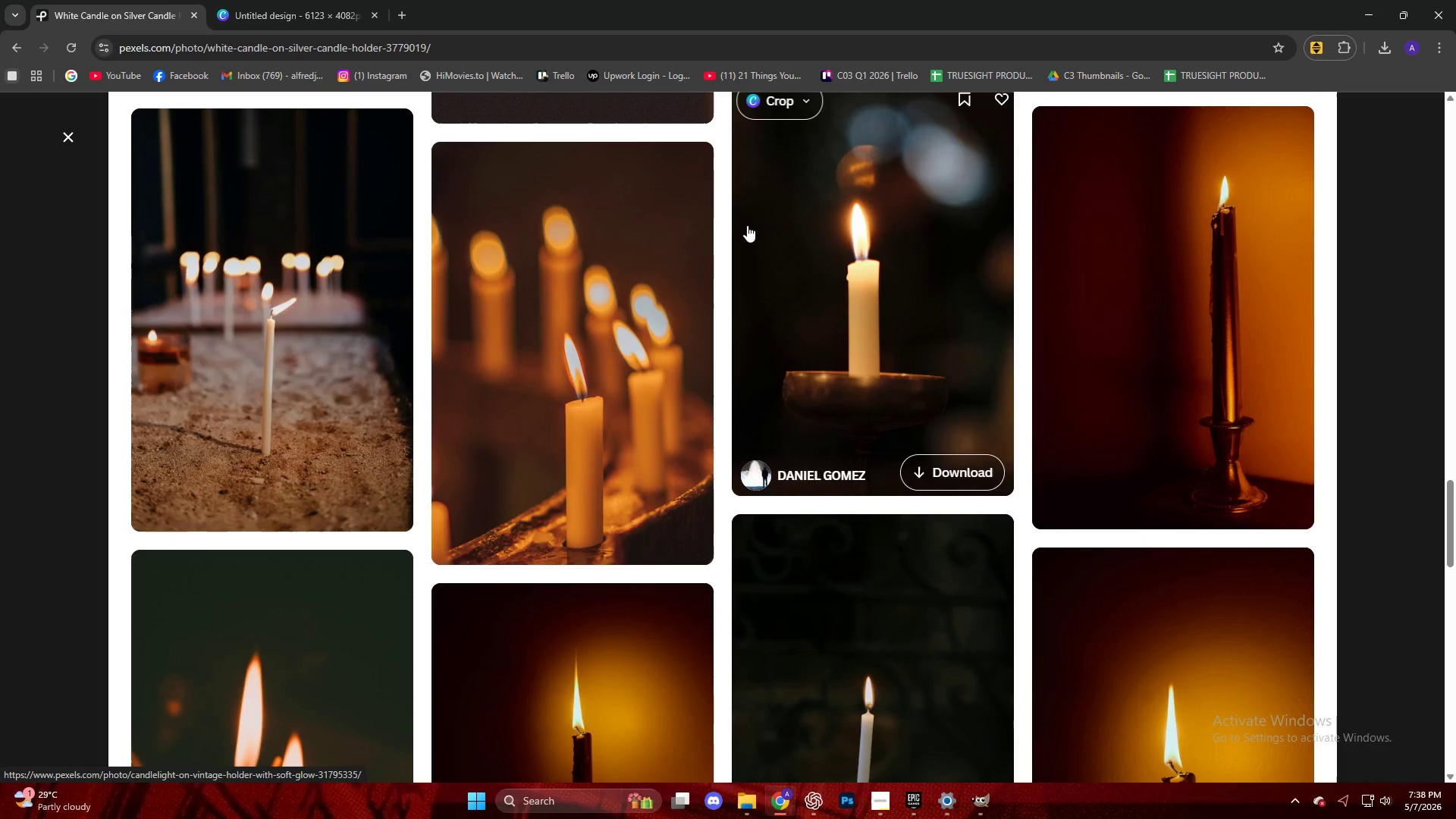 
left_click([863, 230])
 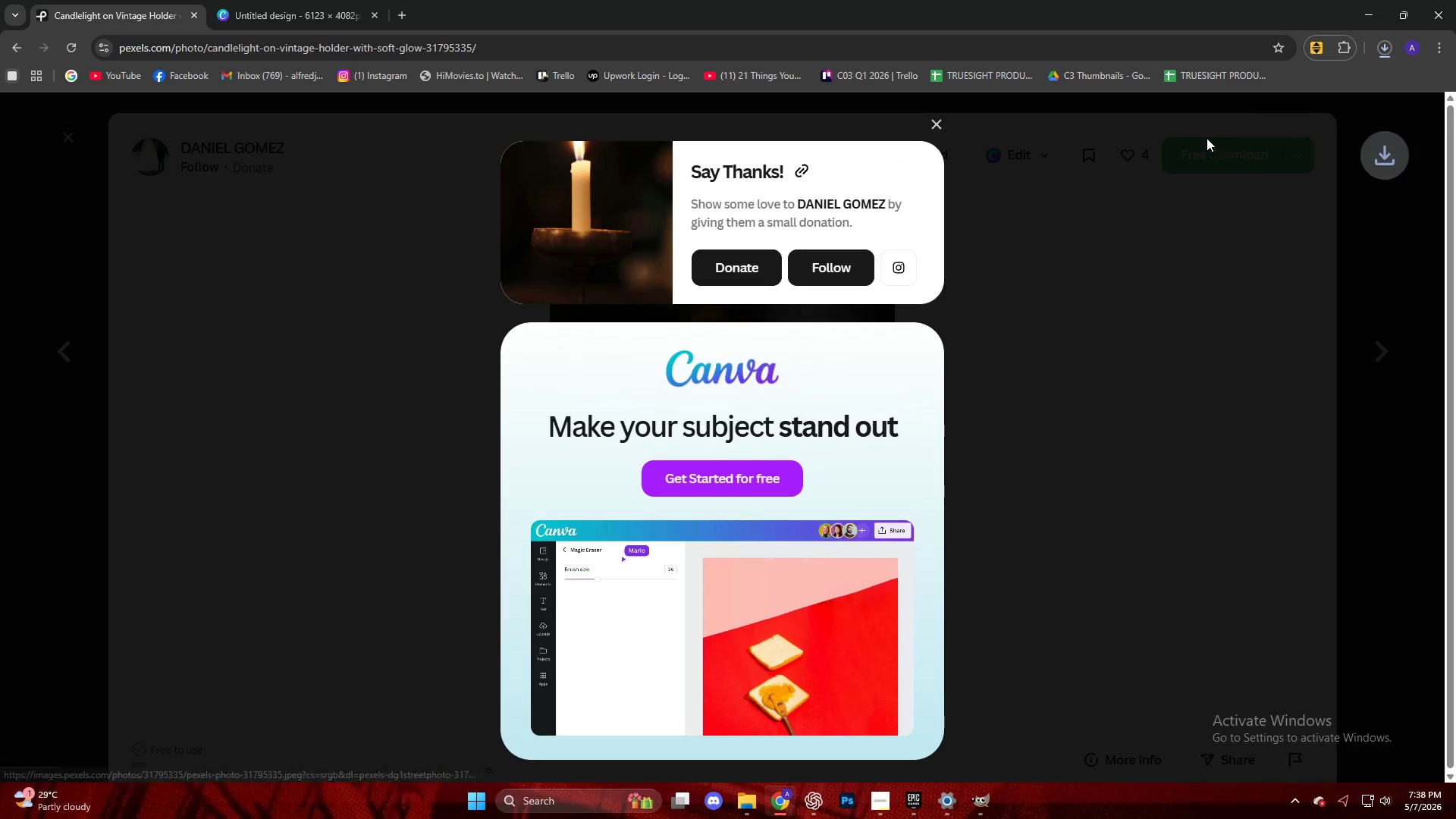 
scroll: coordinate [754, 253], scroll_direction: none, amount: 0.0
 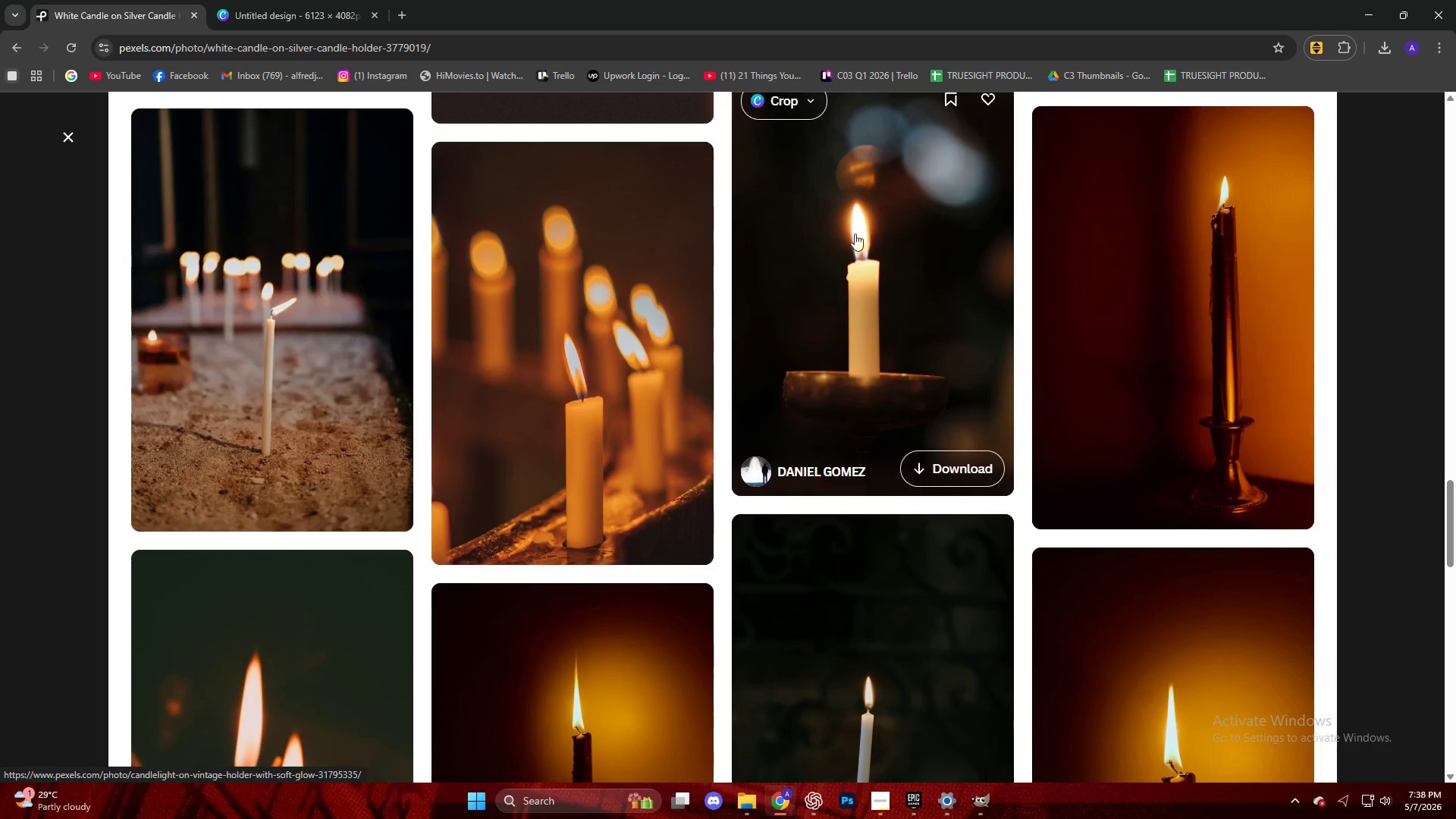 
left_click_drag(start_coordinate=[1272, 88], to_coordinate=[795, 372])
 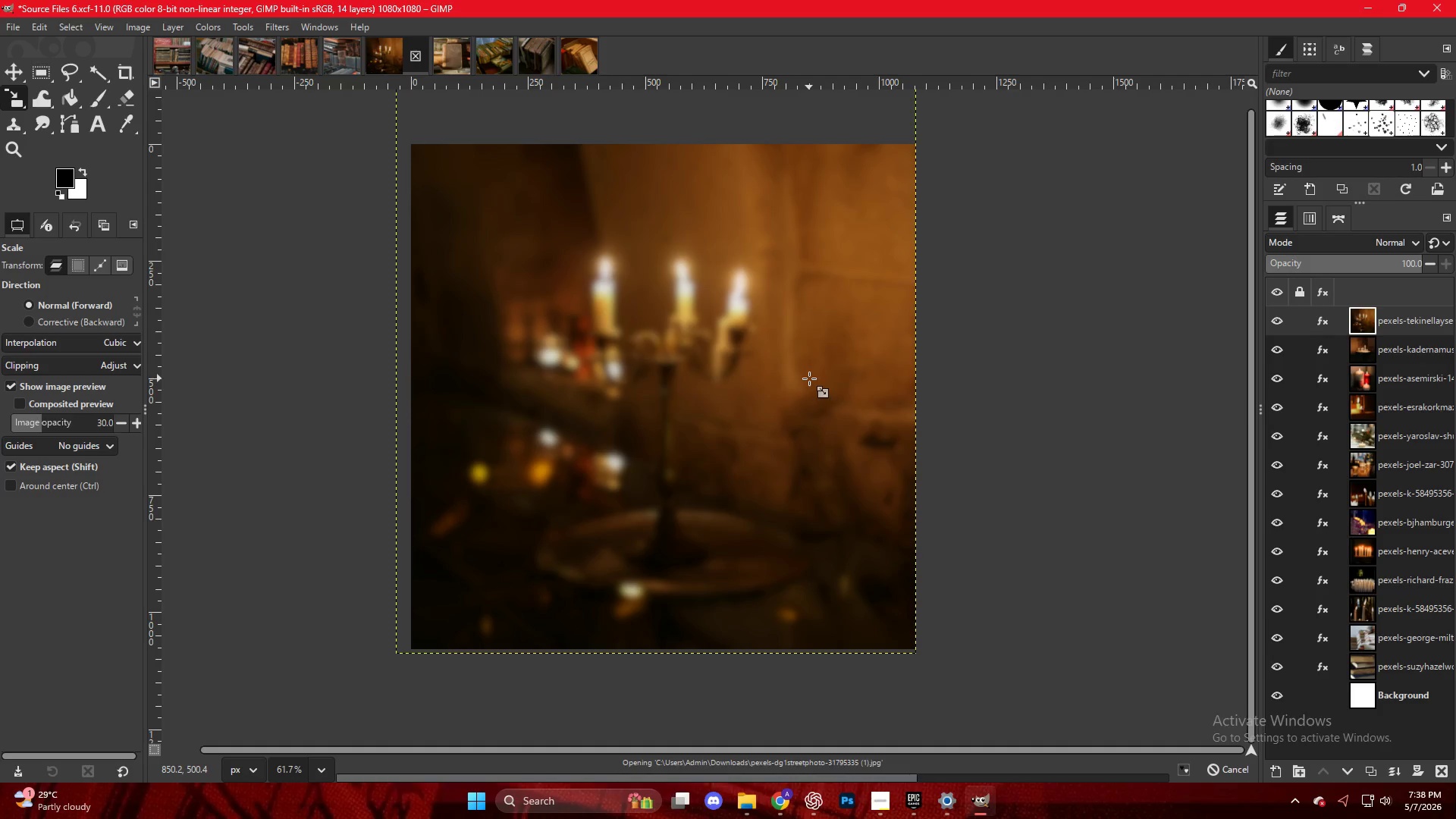 
hold_key(key=ControlLeft, duration=5.31)
scroll: coordinate [808, 379], scroll_direction: down, amount: 14.0
 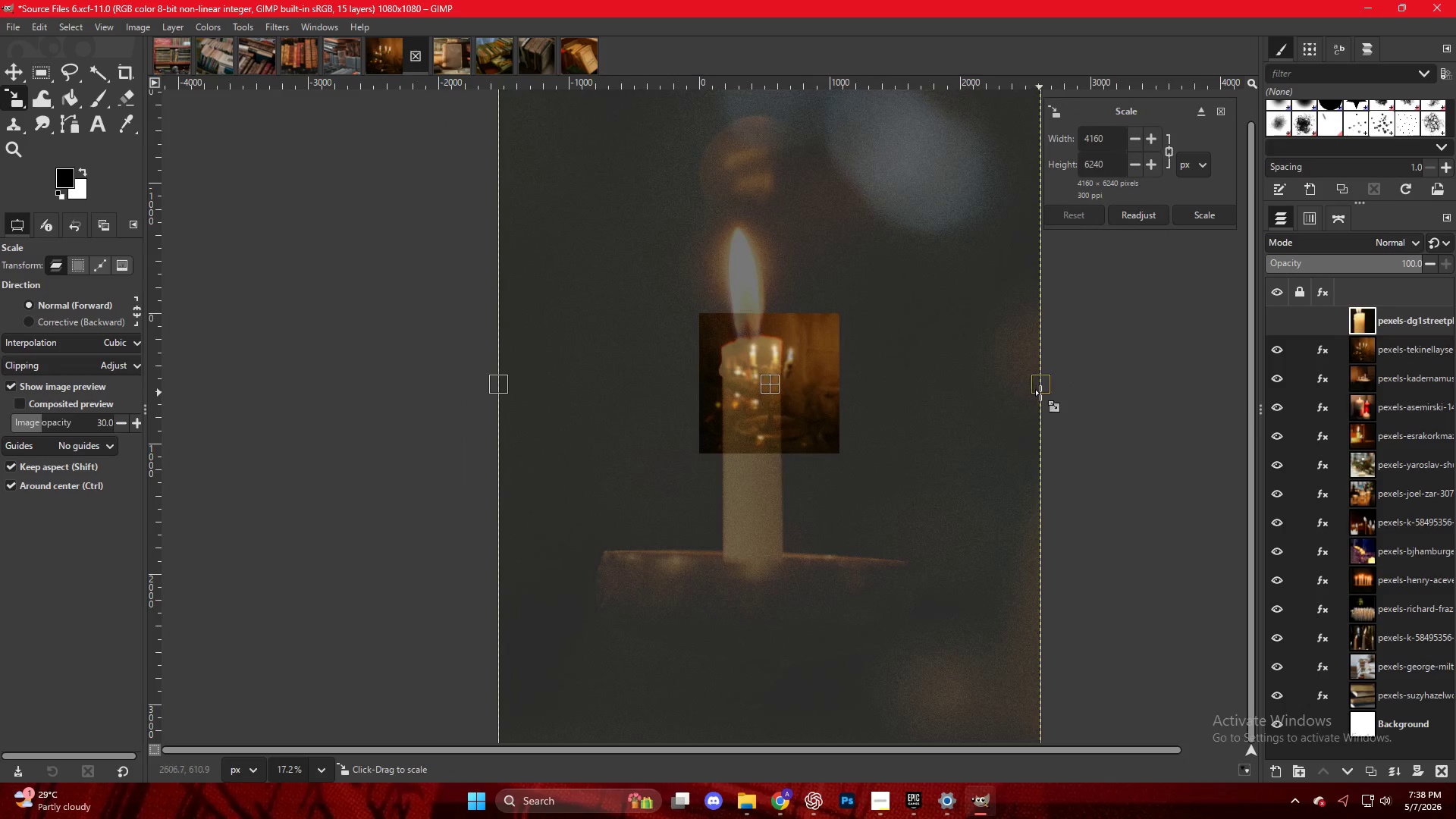 
left_click_drag(start_coordinate=[1040, 391], to_coordinate=[843, 386])
 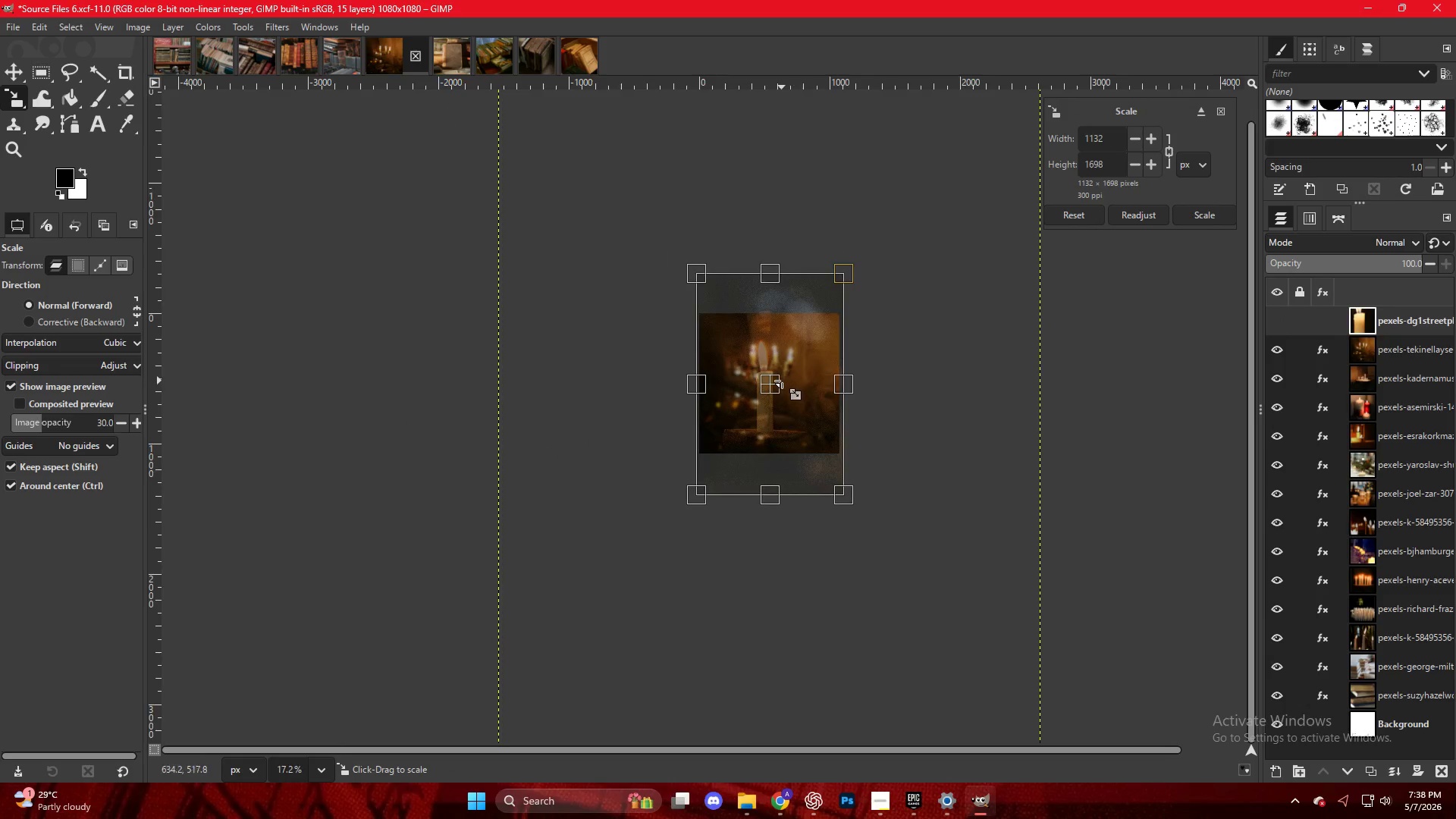 
left_click([730, 394])
 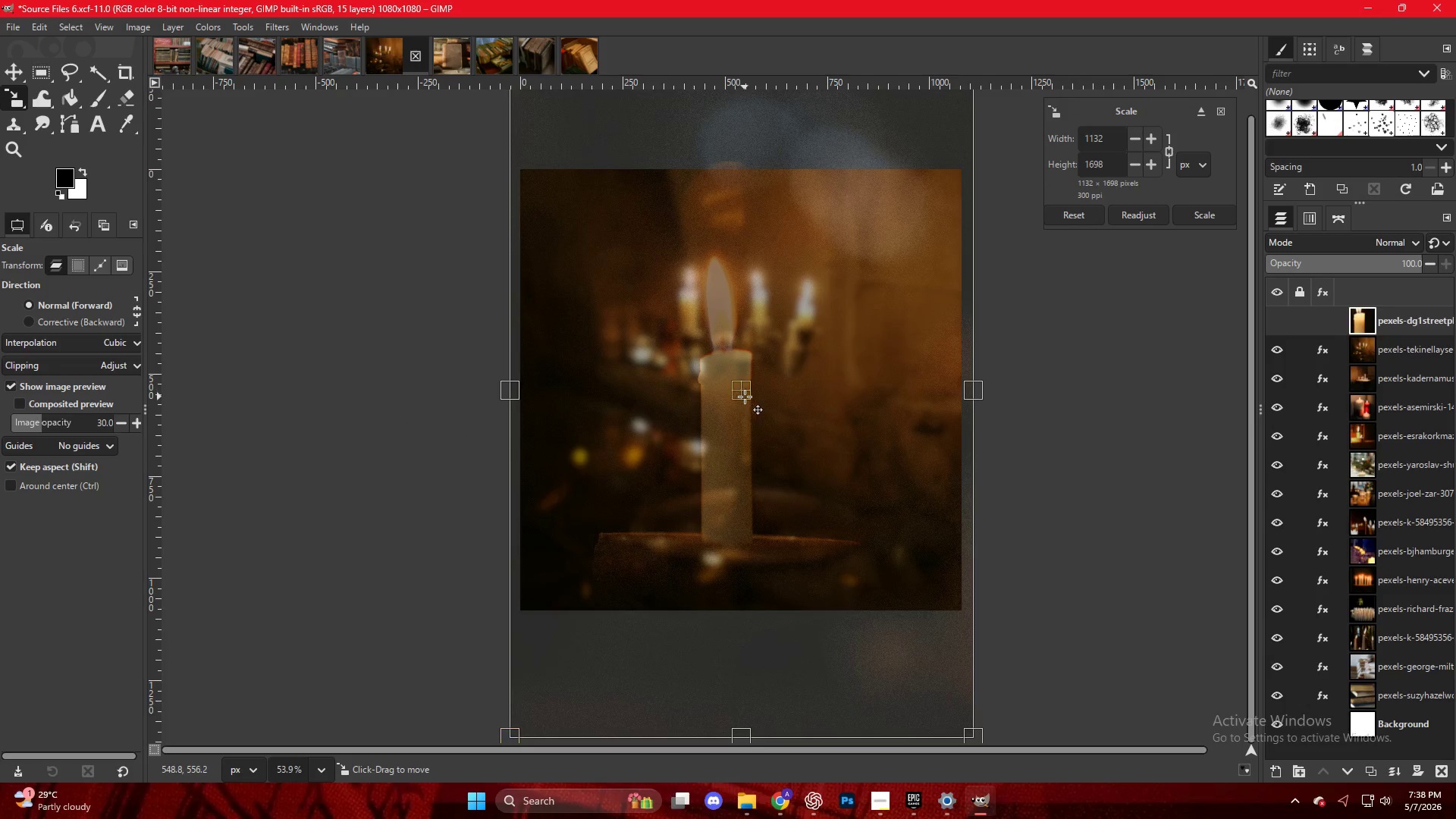 
scroll: coordinate [783, 379], scroll_direction: up, amount: 12.0
 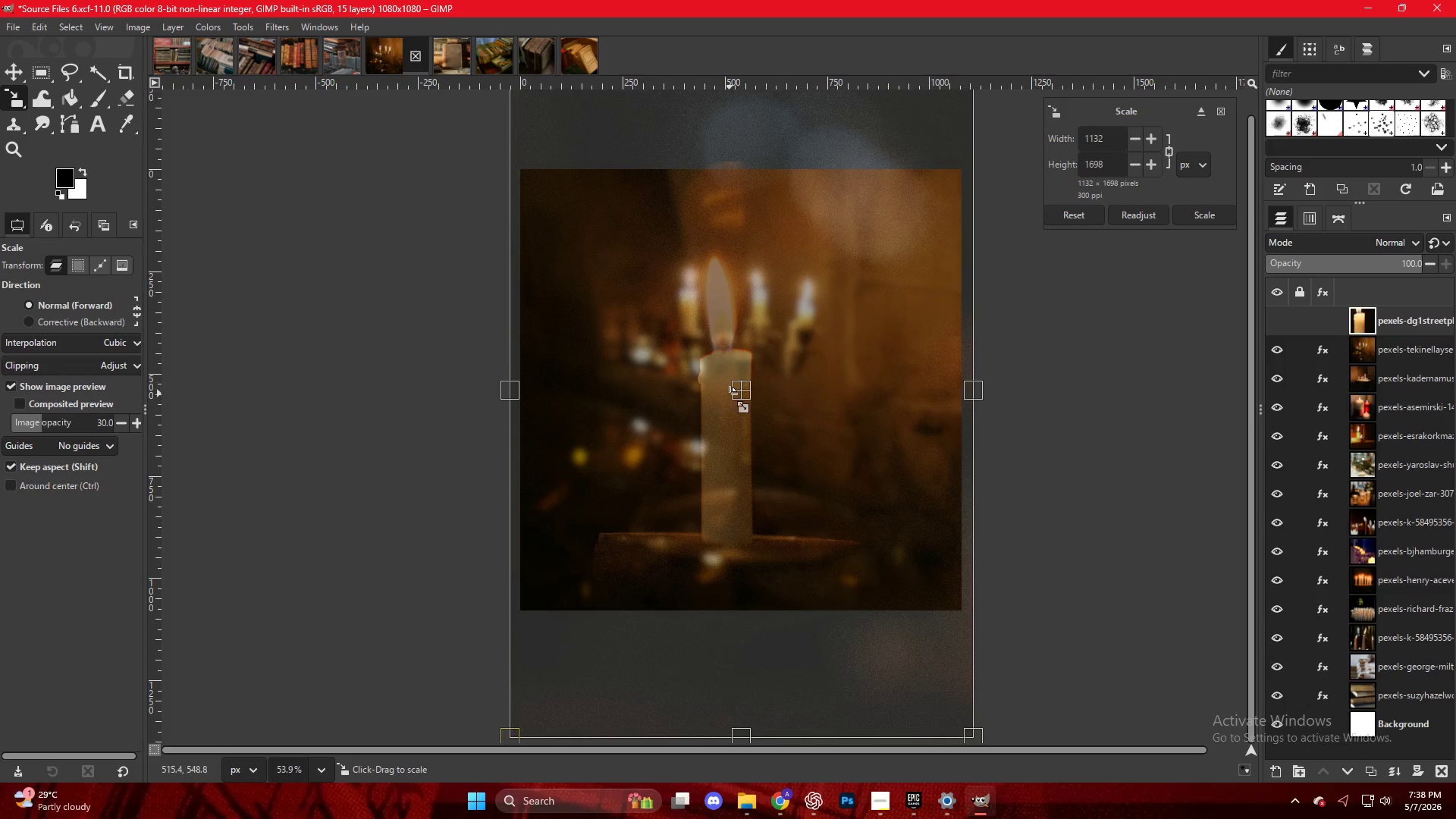 
left_click_drag(start_coordinate=[745, 397], to_coordinate=[742, 330])
 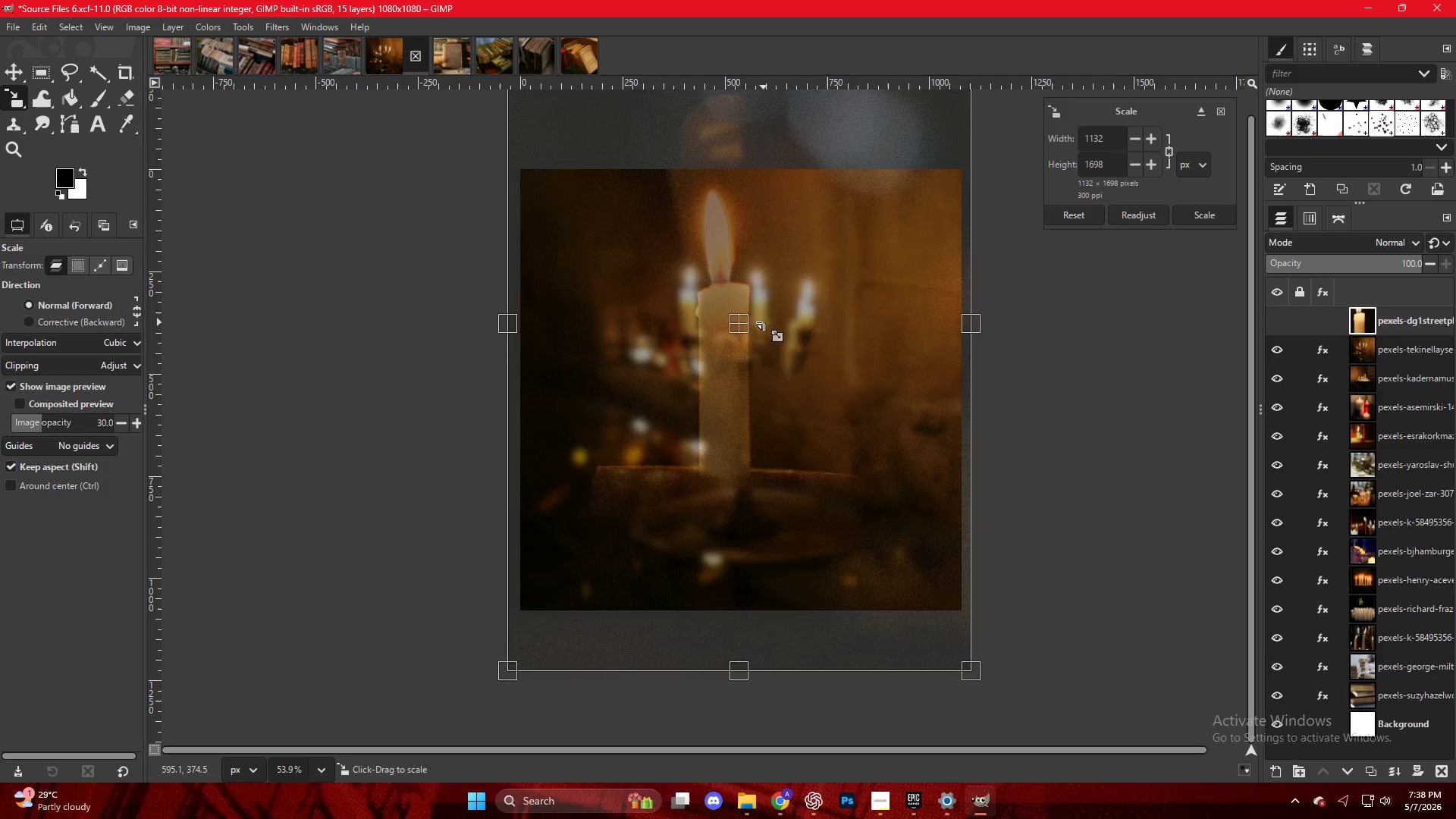 
key(NumpadEnter)
 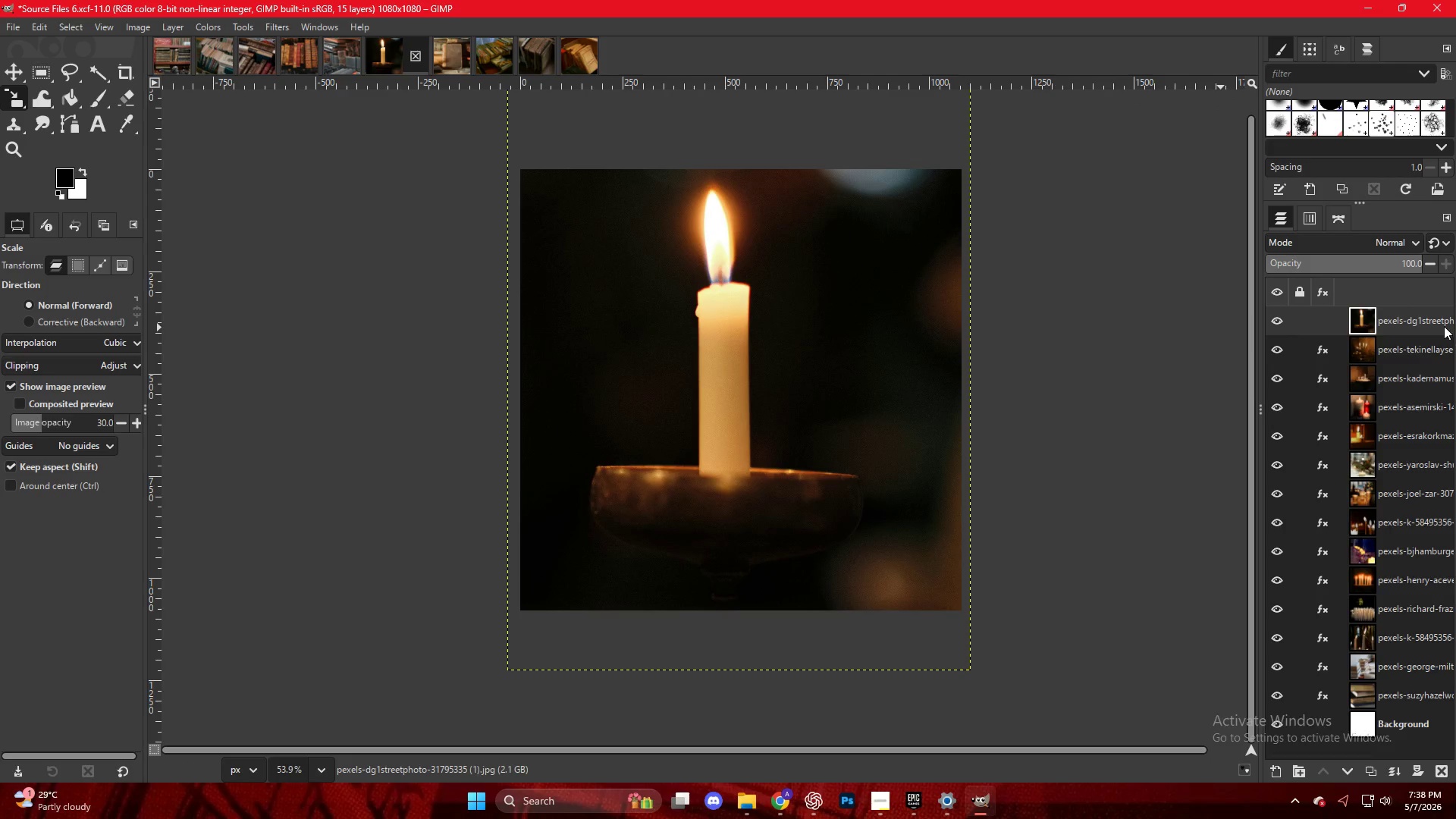 
right_click([738, 328])
 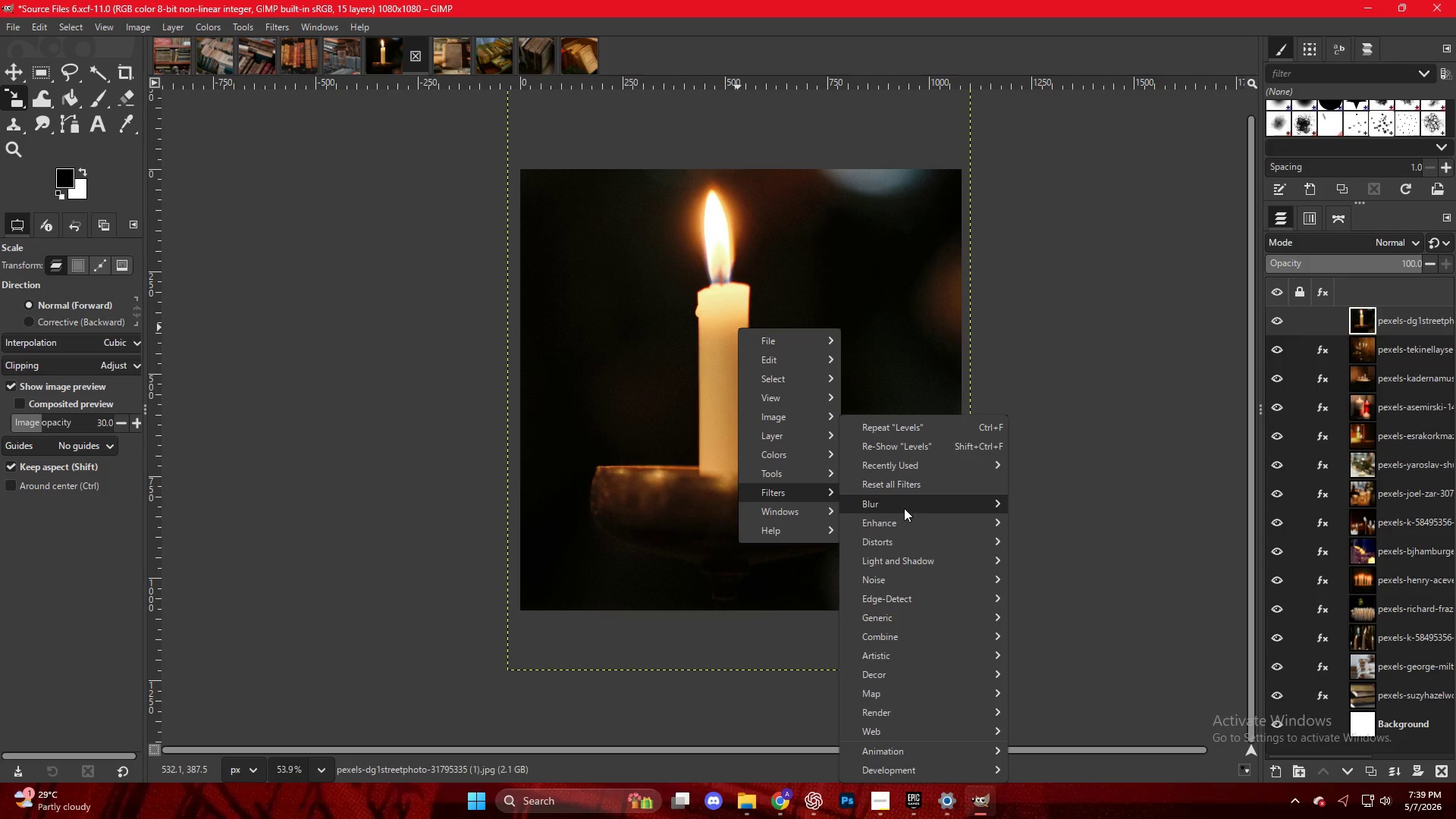 
left_click([1081, 532])
 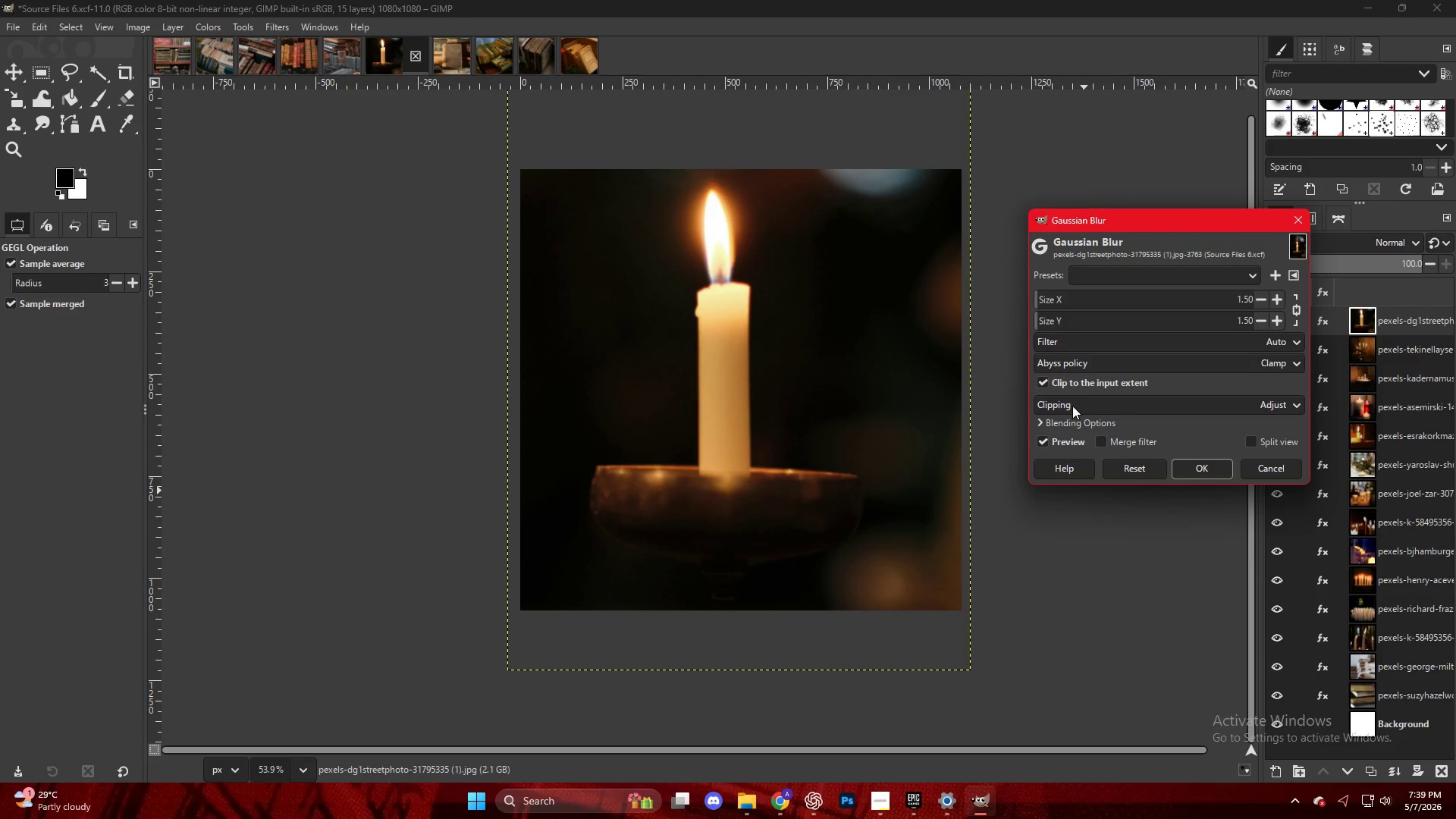 
left_click_drag(start_coordinate=[1056, 325], to_coordinate=[1050, 324])
 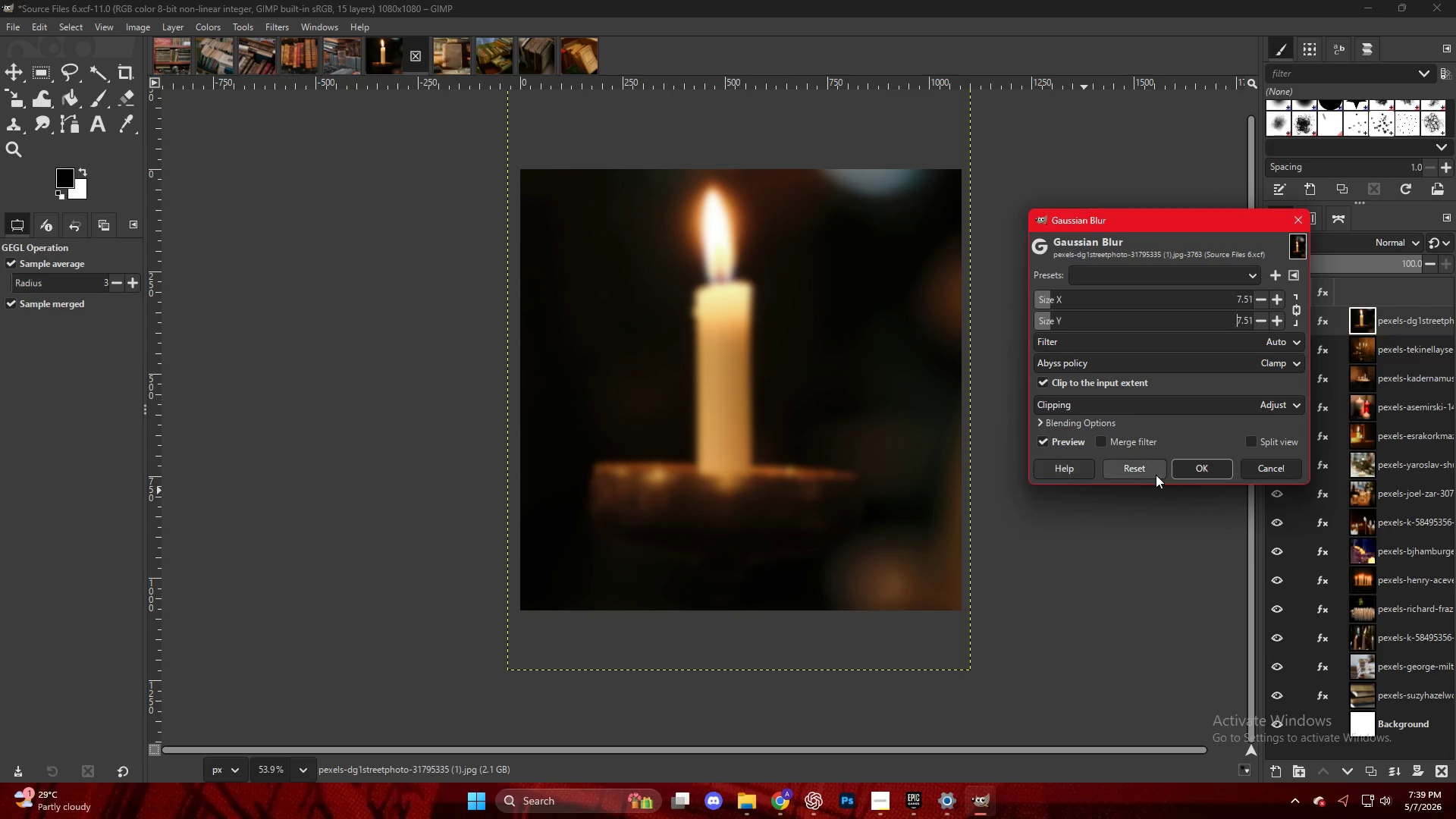 
left_click([1210, 469])
 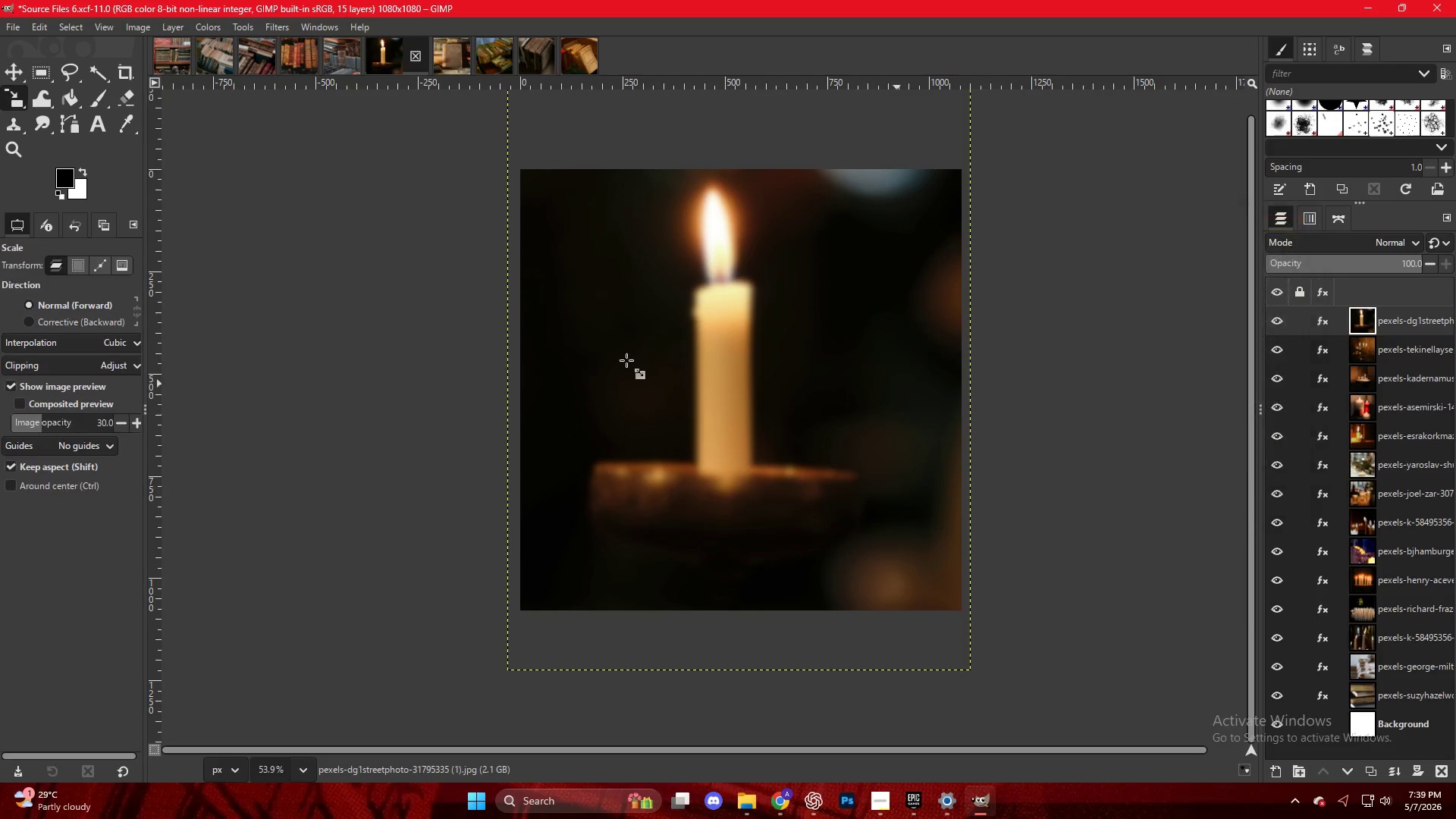 
right_click([625, 358])
 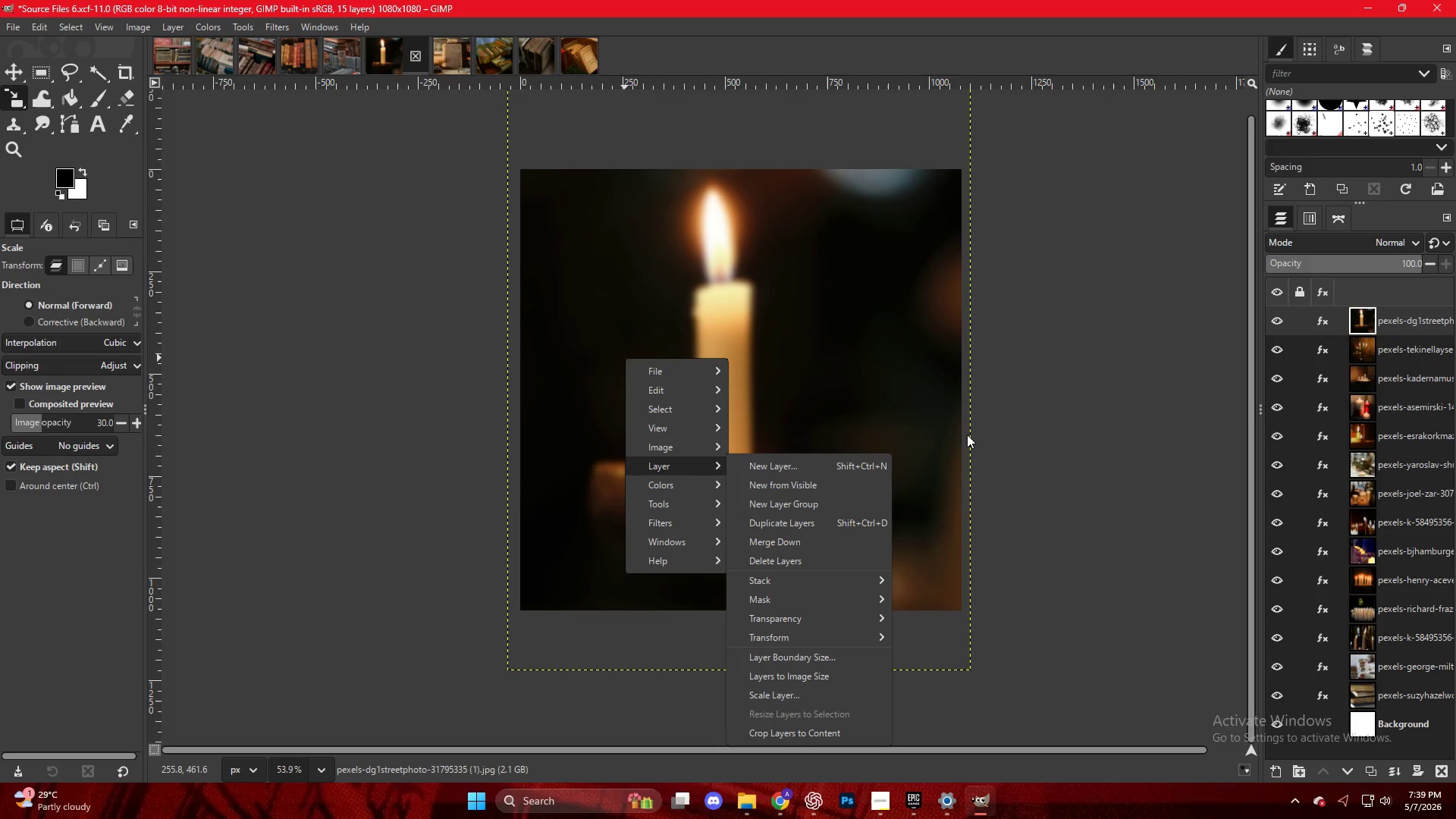 
left_click([918, 379])
 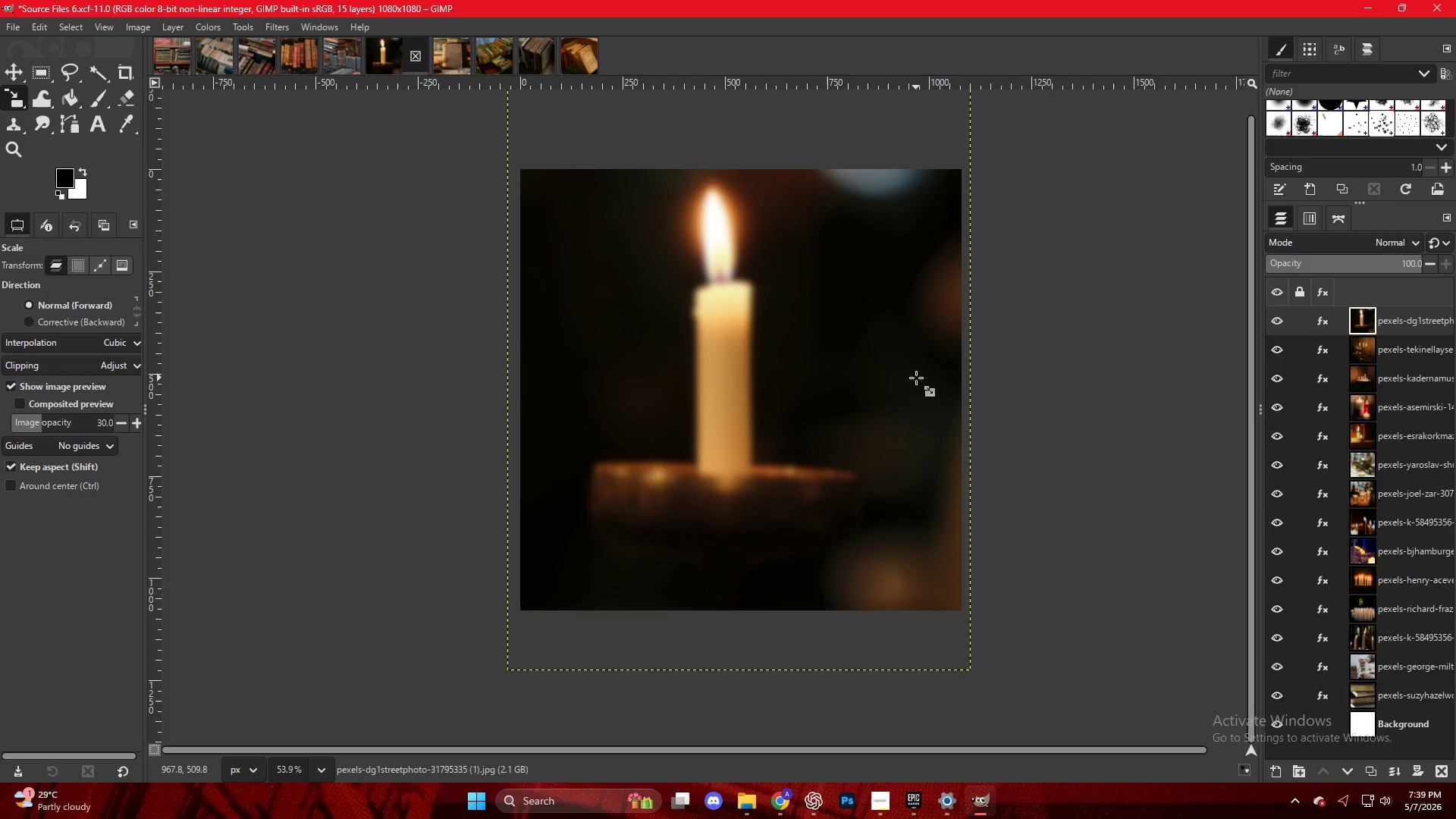 
key(Control+Shift+ShiftLeft)
 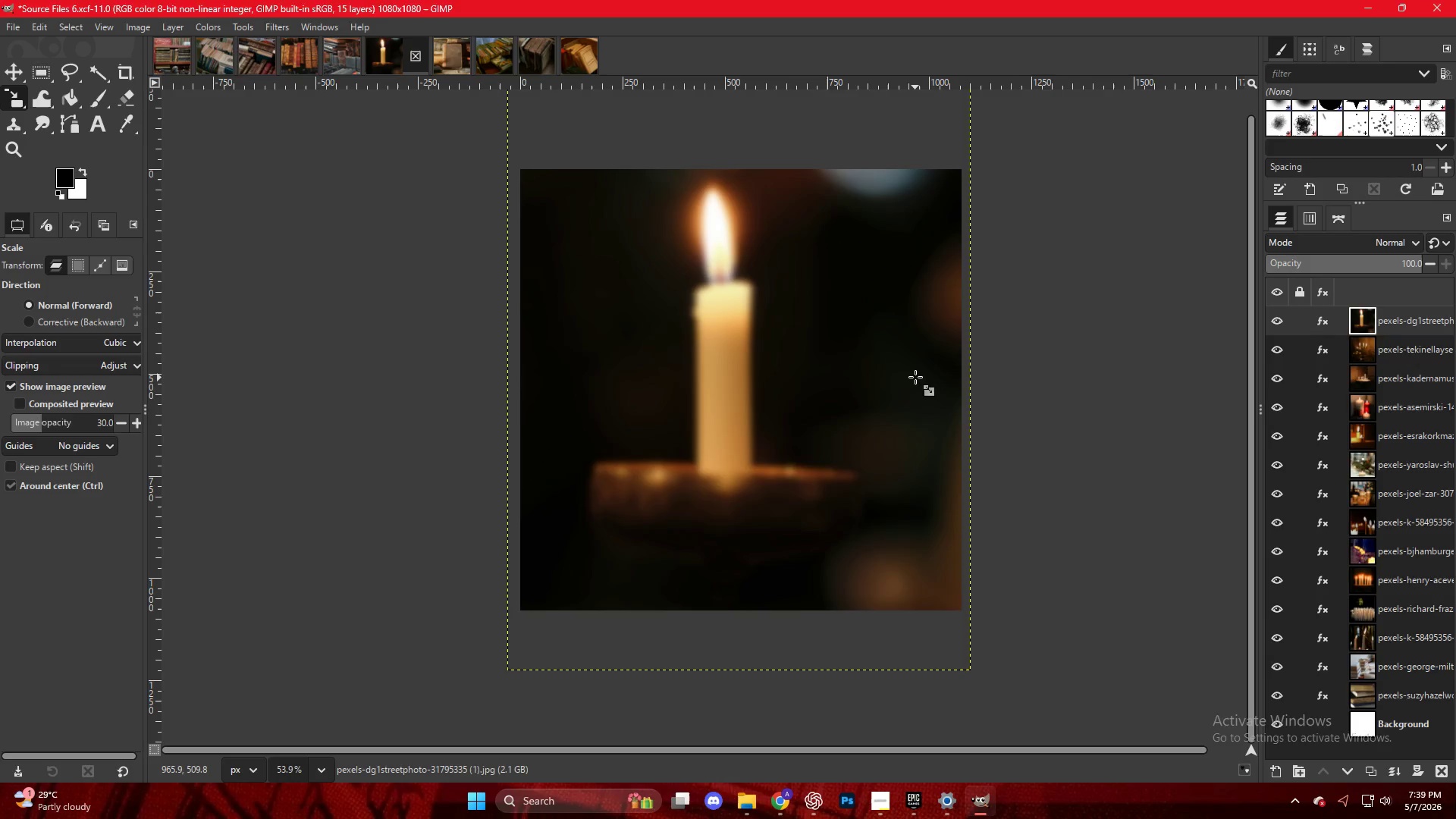 
key(Control+Shift+E)
 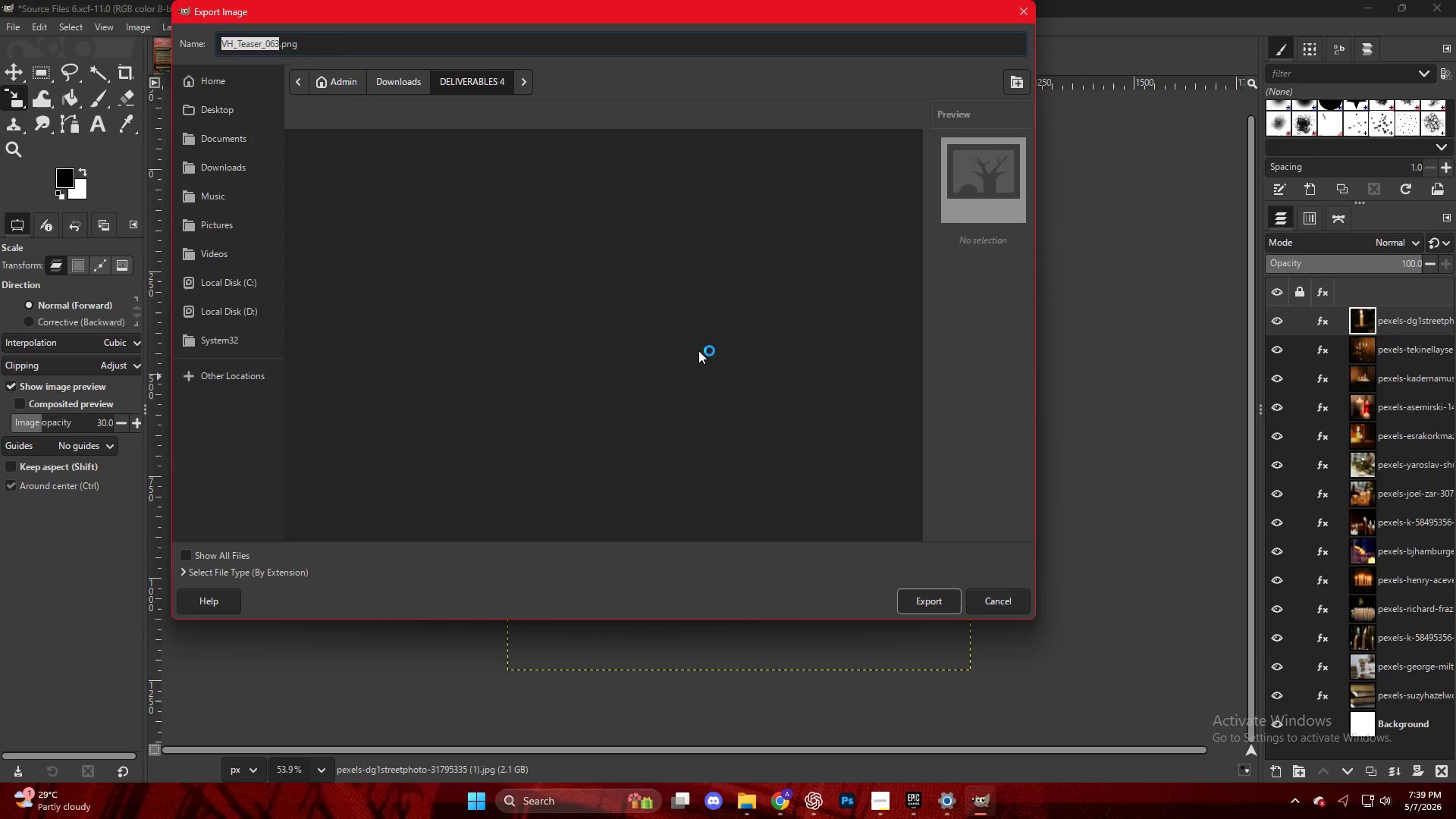 
scroll: coordinate [412, 484], scroll_direction: down, amount: 29.0
 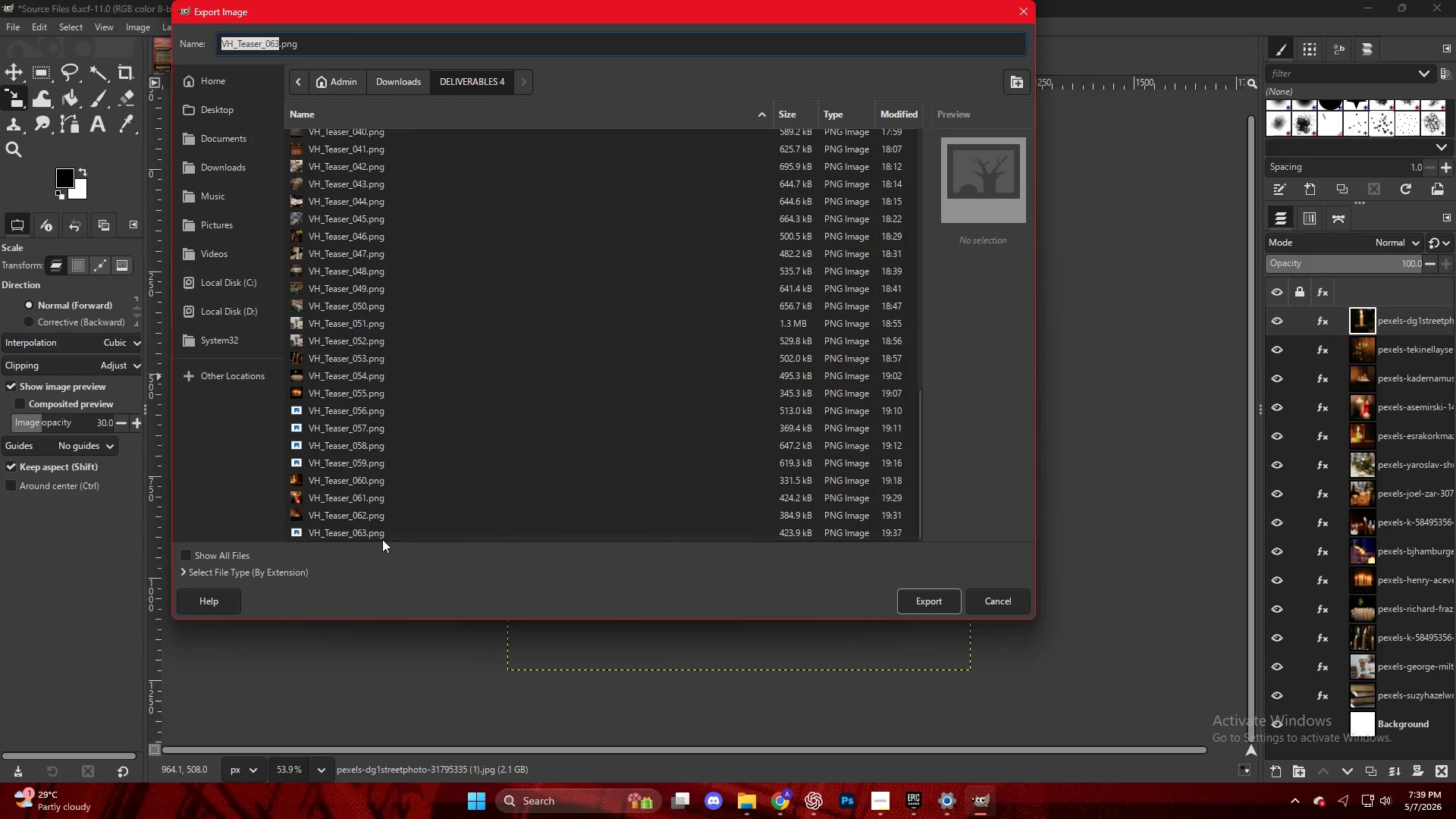 
left_click([378, 530])
 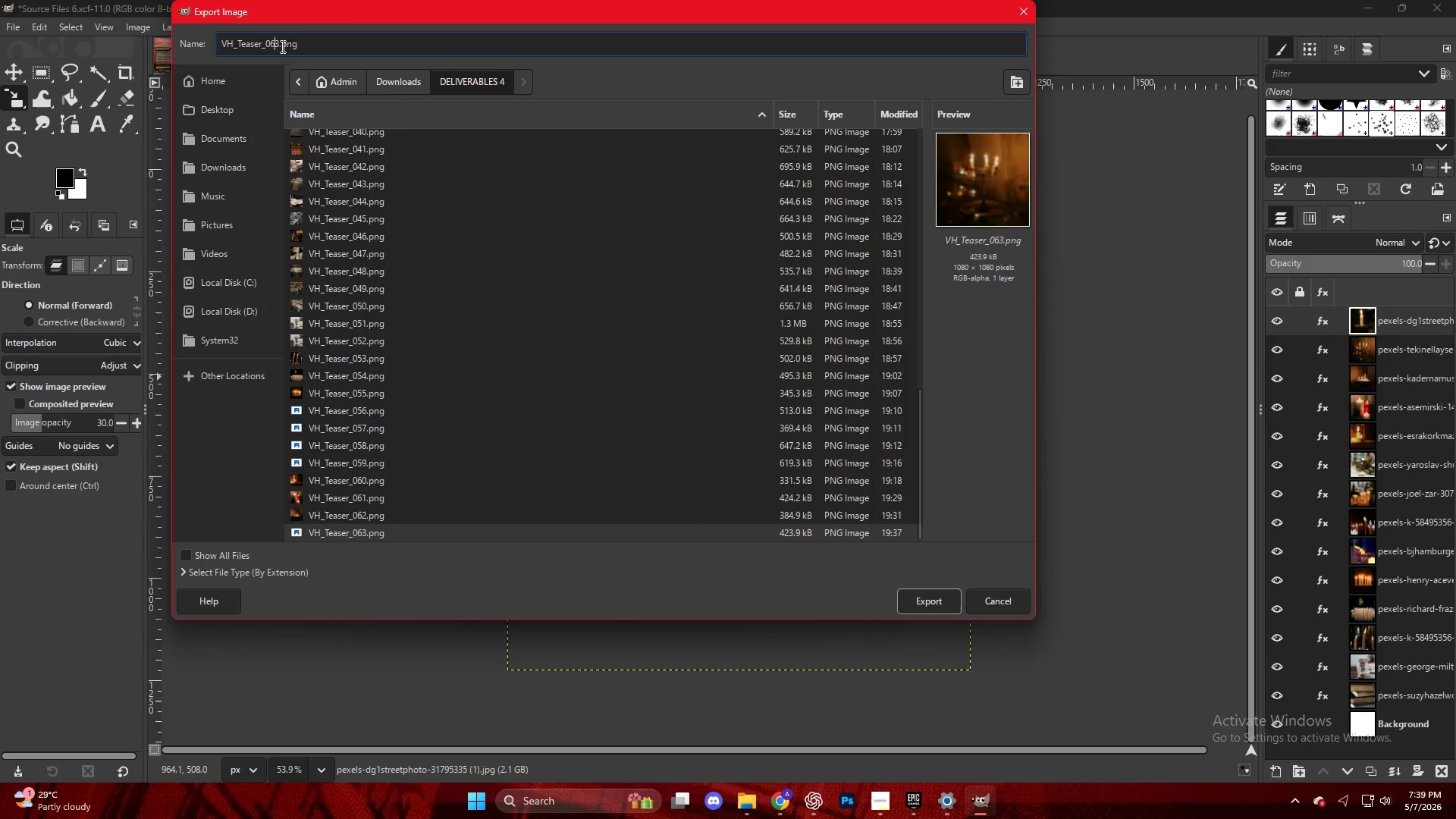 
key(ArrowRight)
 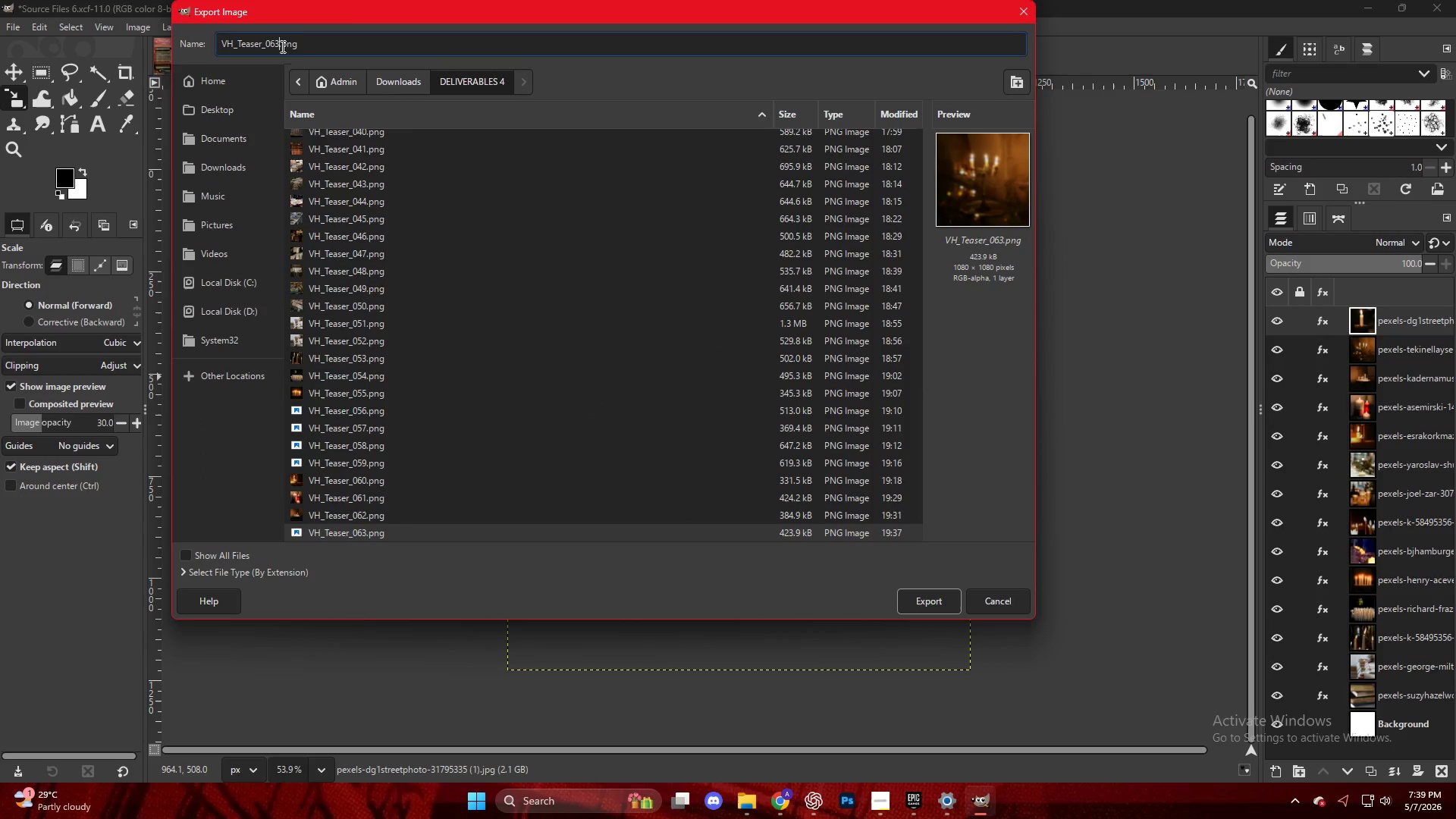 
key(Backspace)
 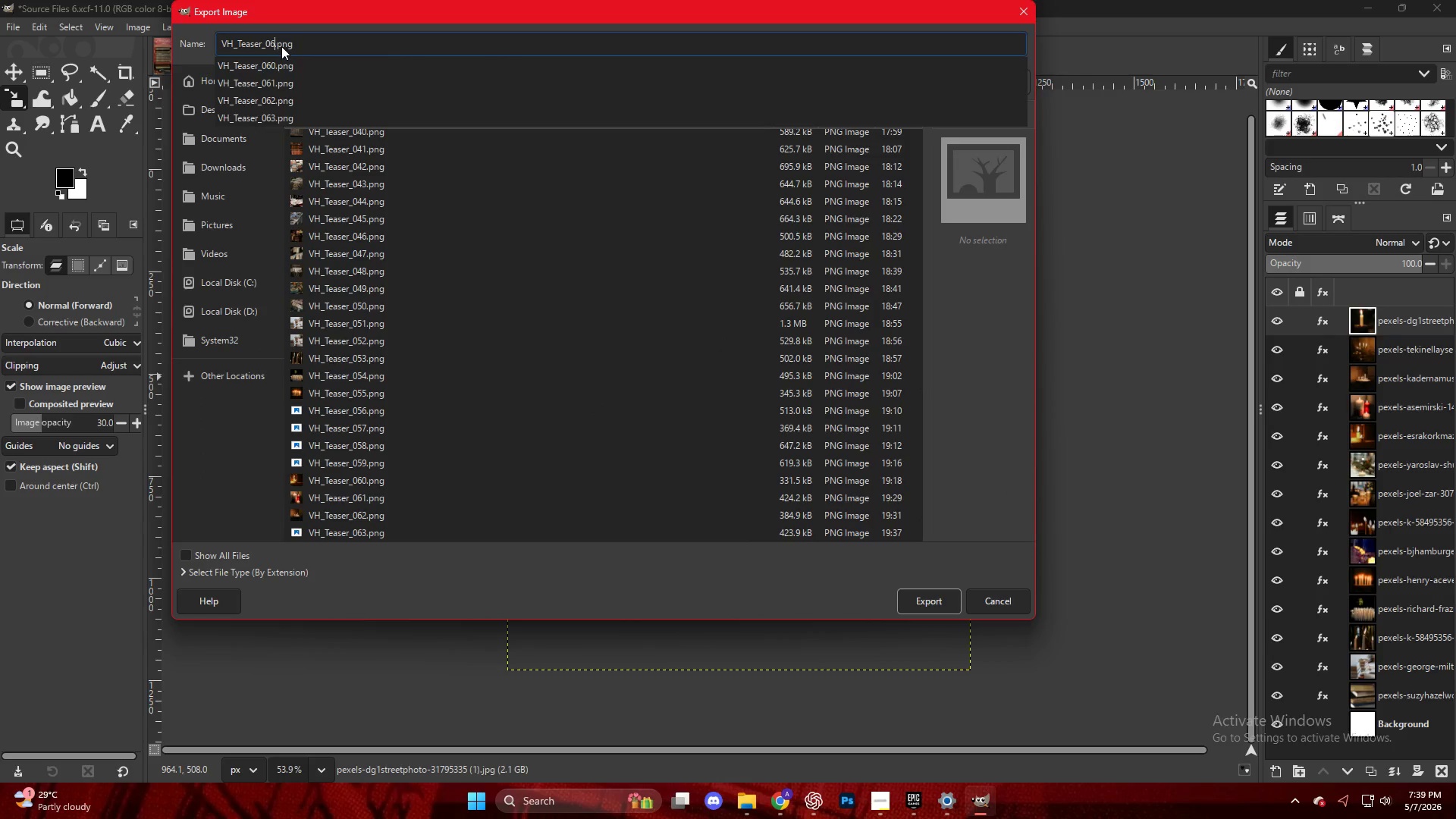 
key(Numpad4)
 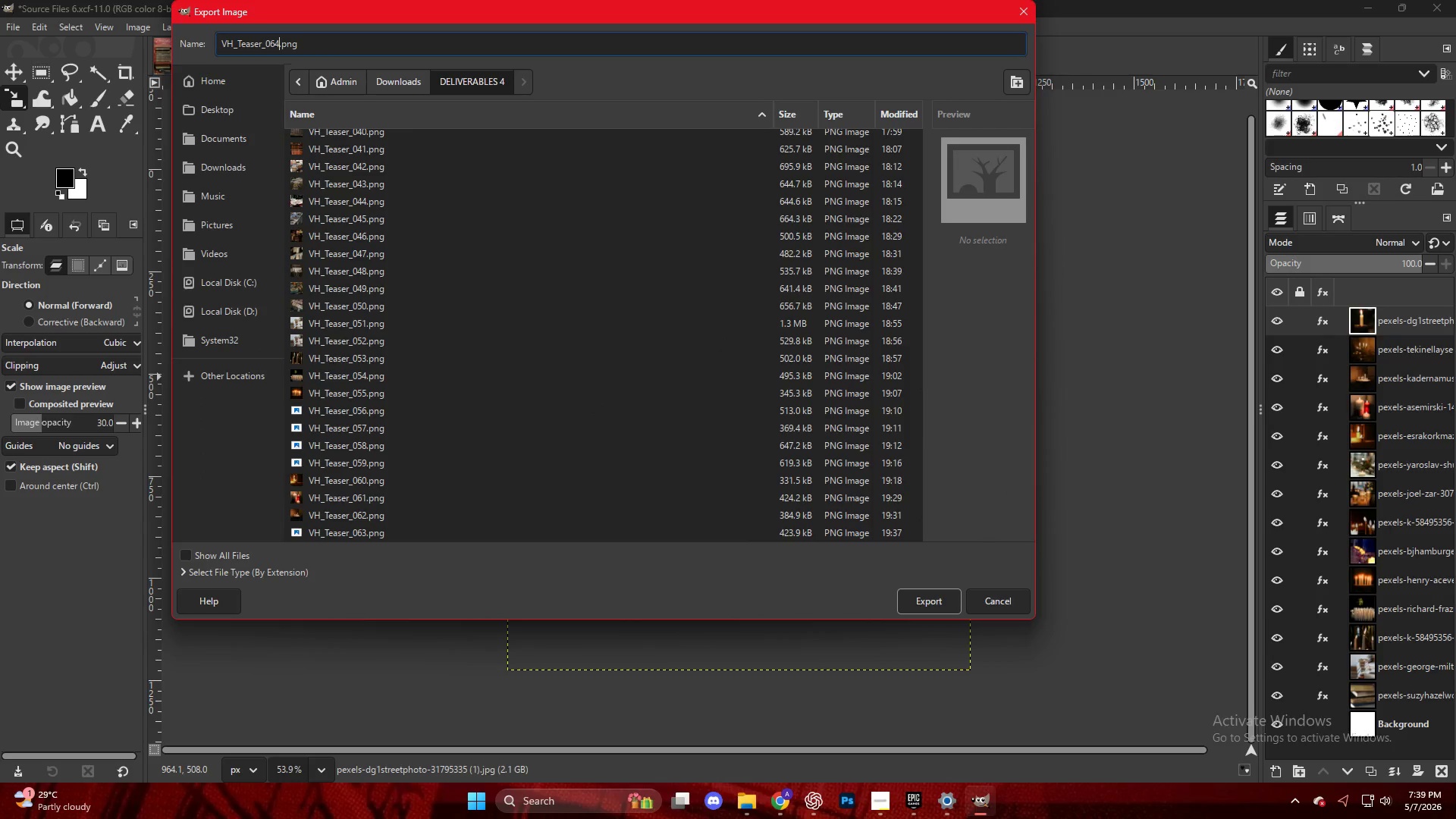 
key(NumpadEnter)
 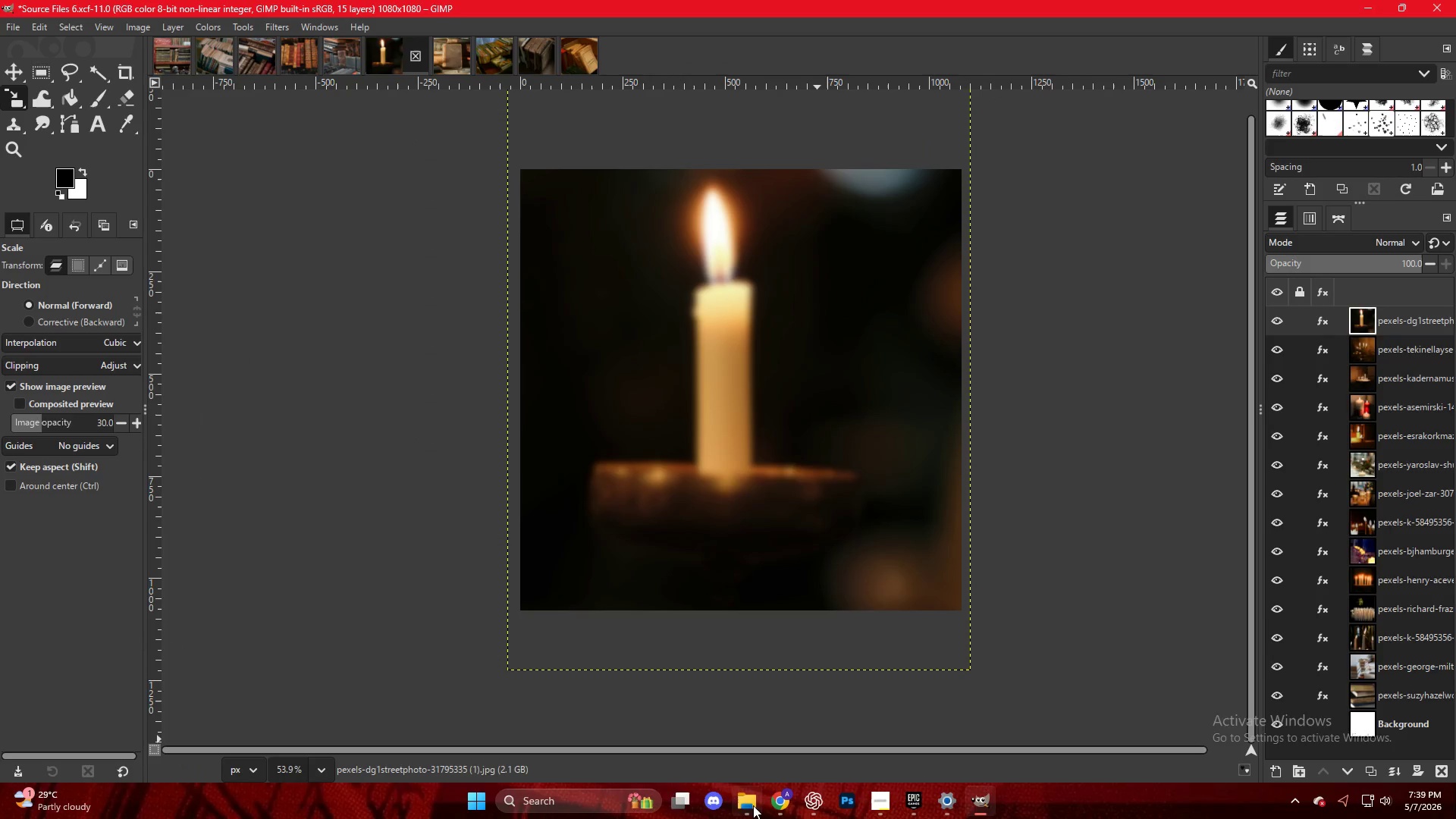 
left_click([779, 801])
 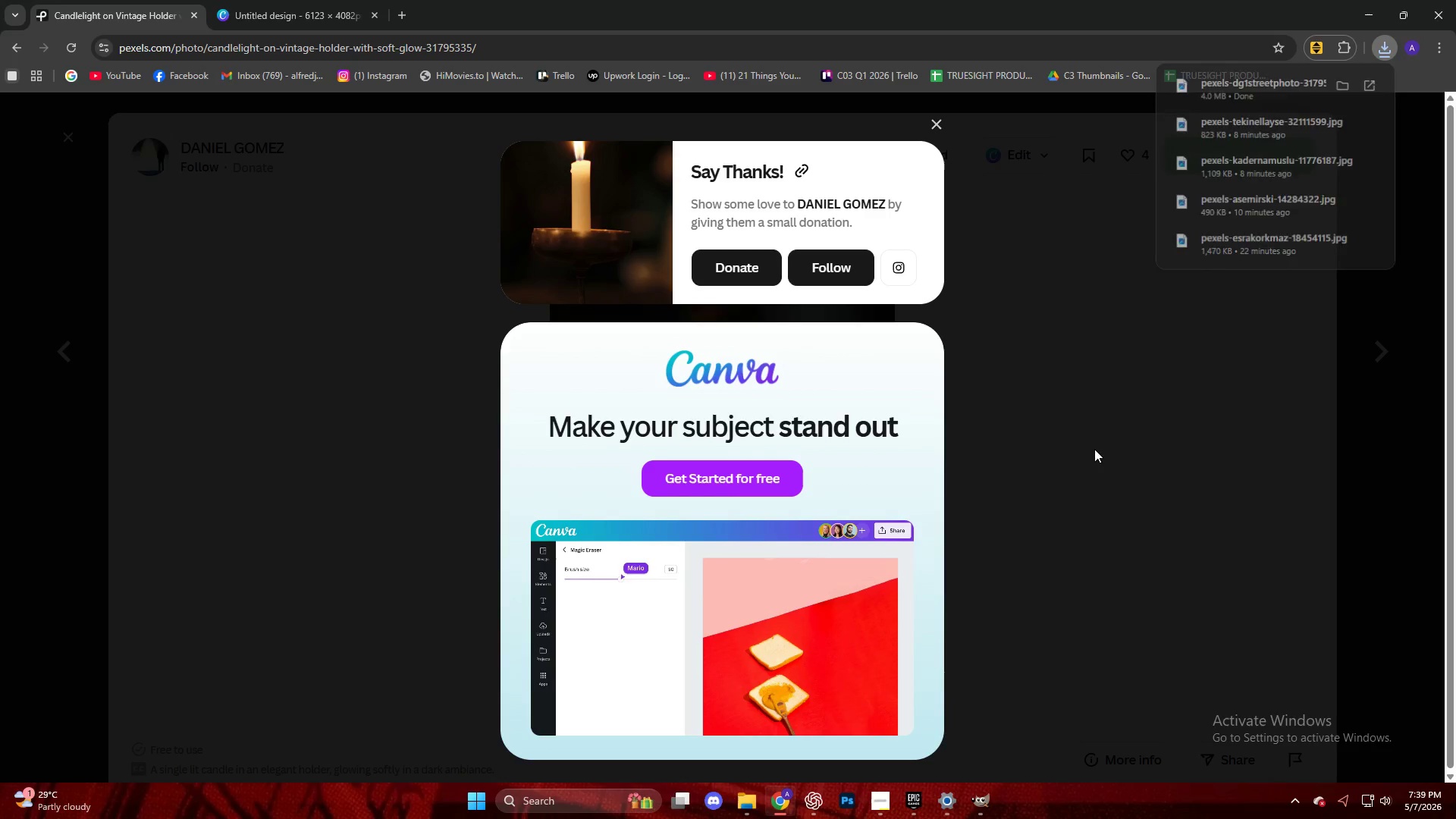 
key(Escape)
 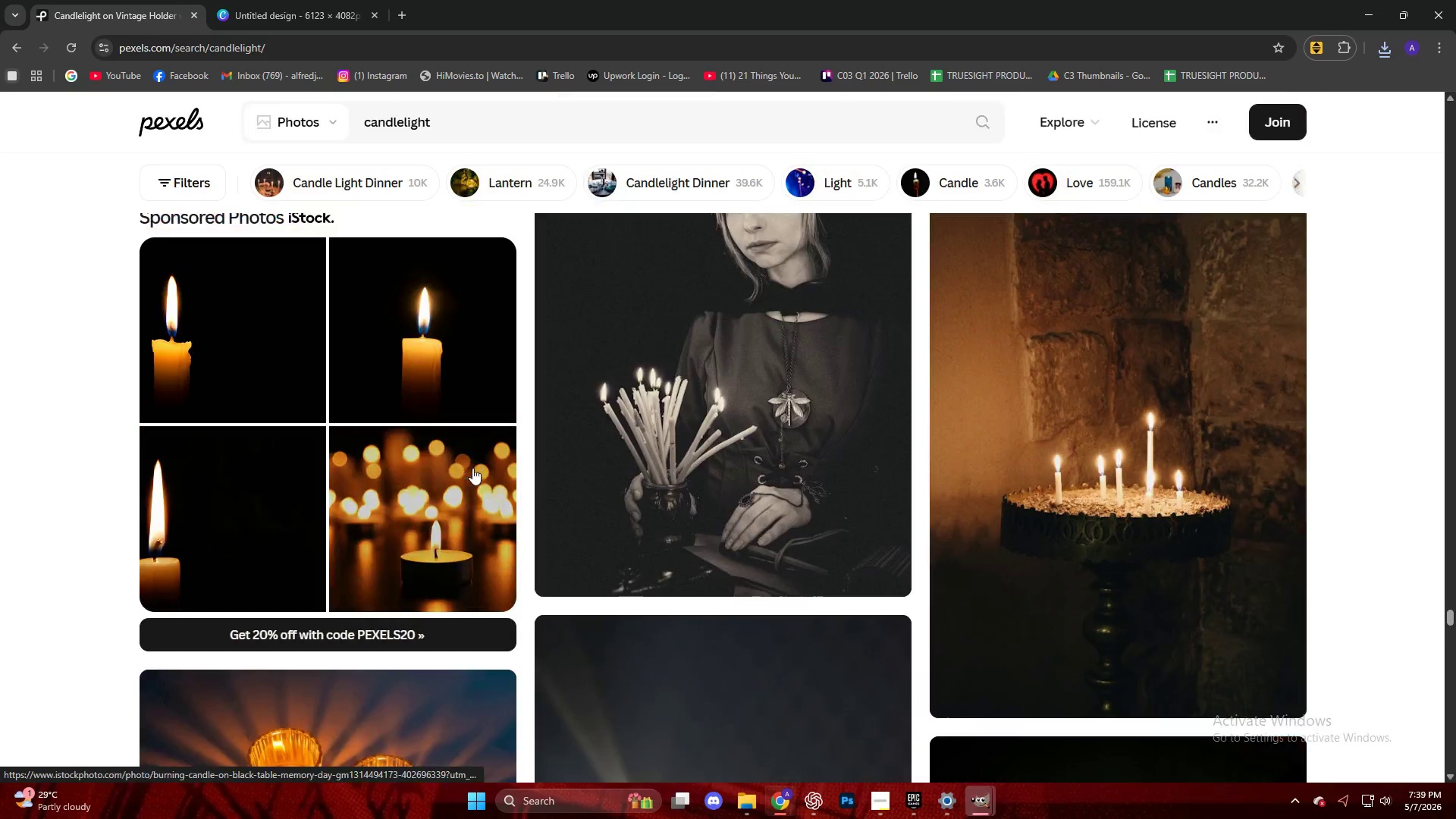 
scroll: coordinate [571, 458], scroll_direction: down, amount: 31.0
 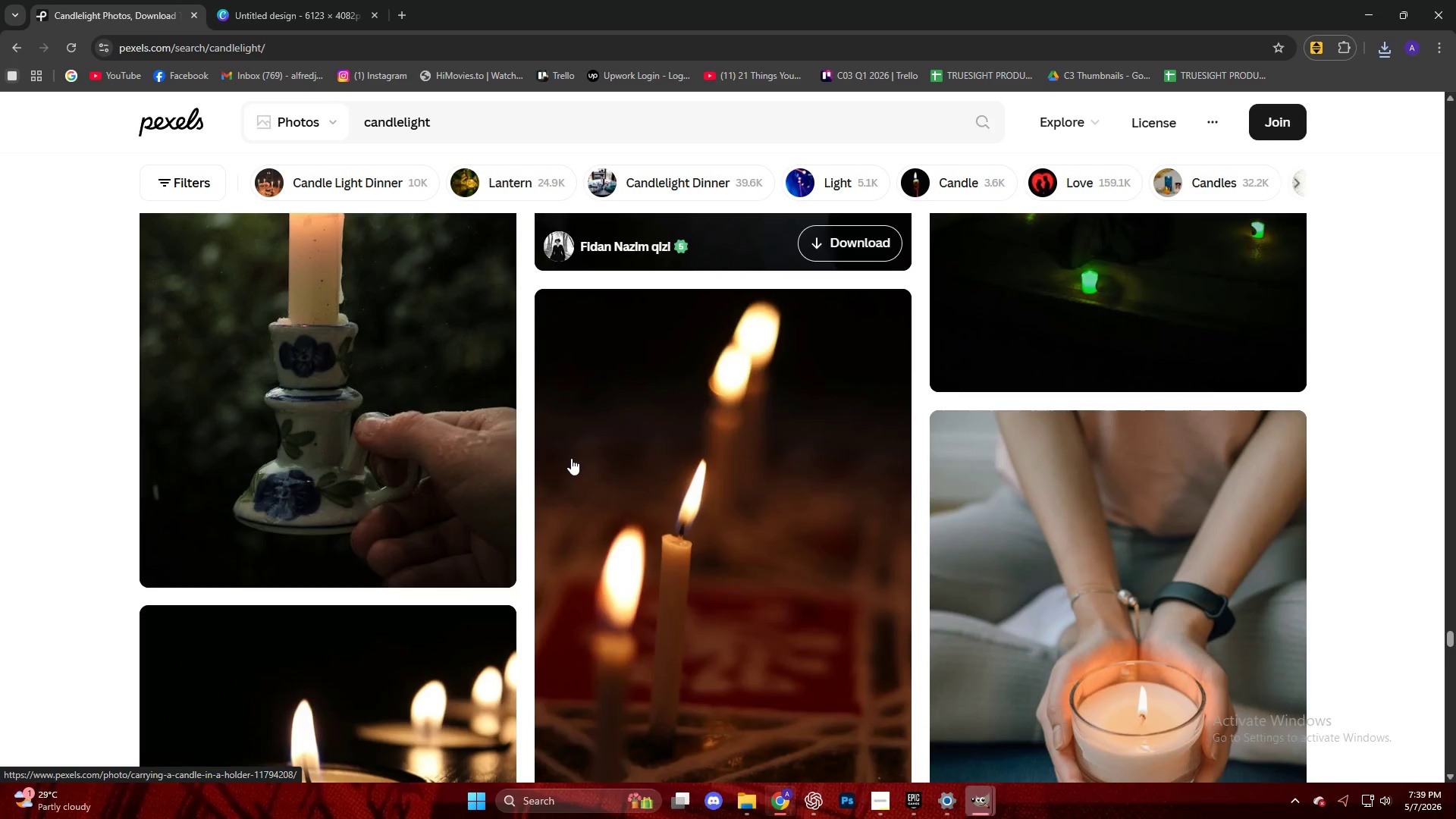 
left_click([372, 297])
 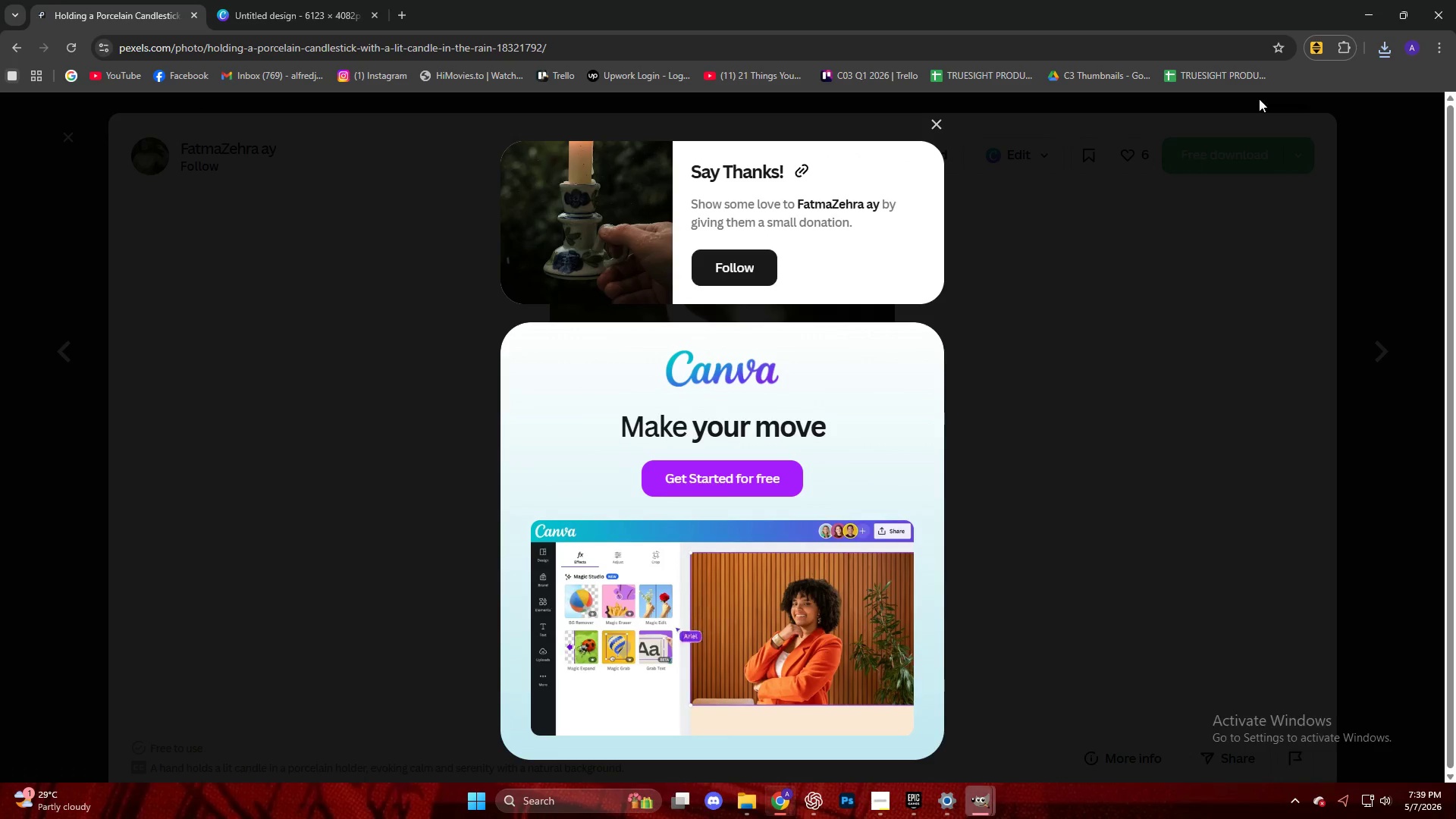 
left_click_drag(start_coordinate=[1256, 101], to_coordinate=[1227, 131])
 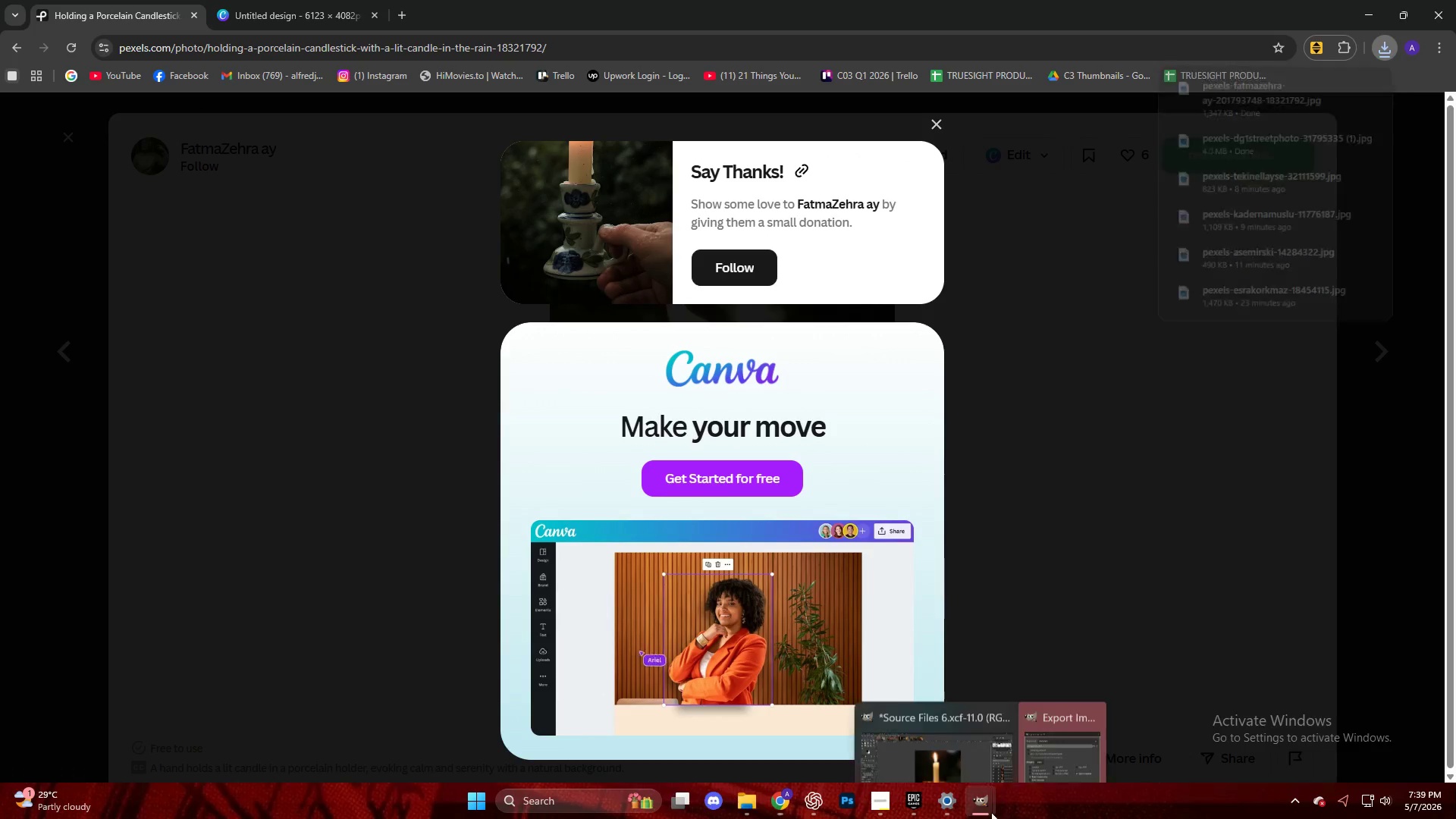 
double_click([1072, 729])
 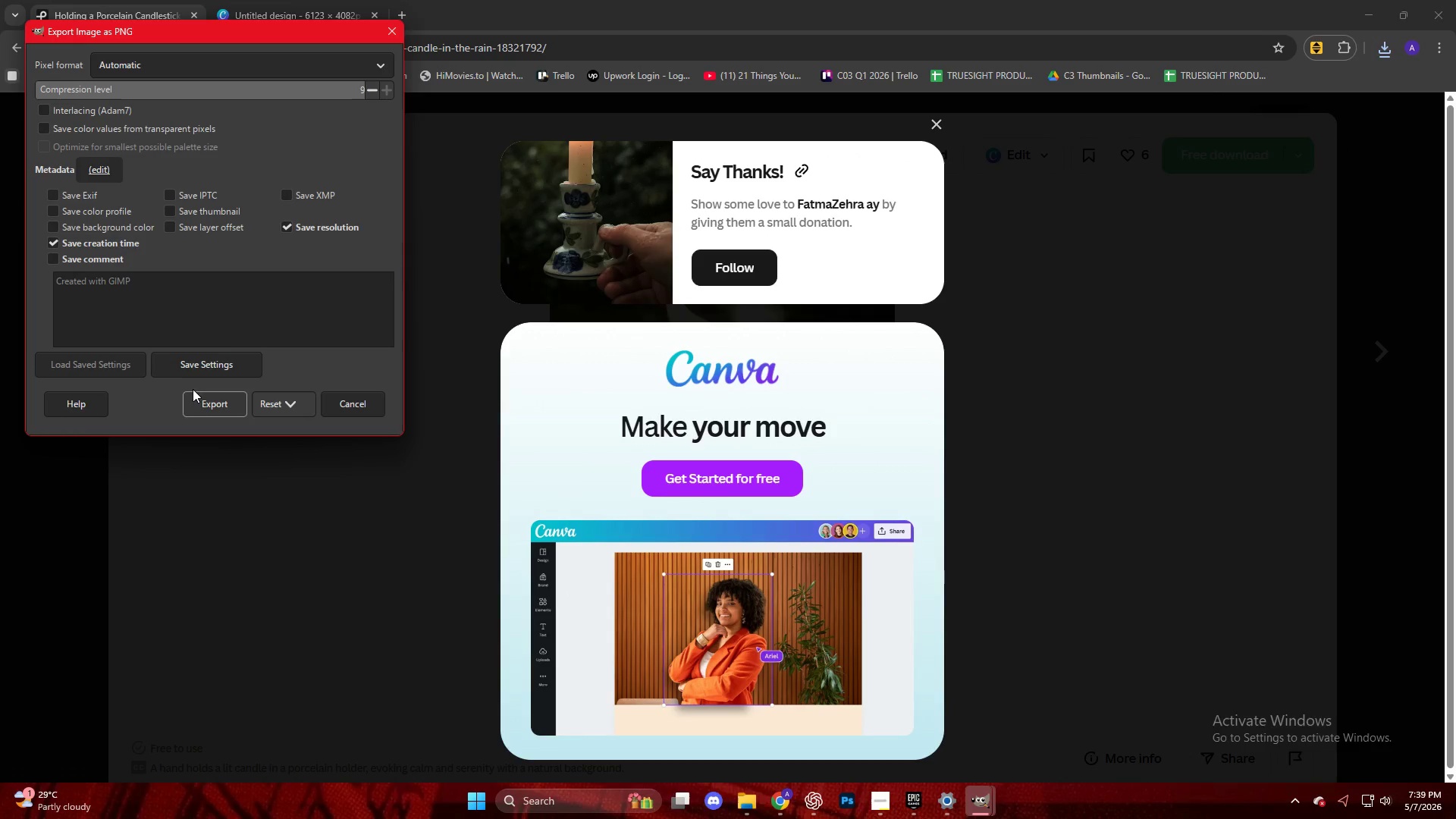 
left_click([200, 400])
 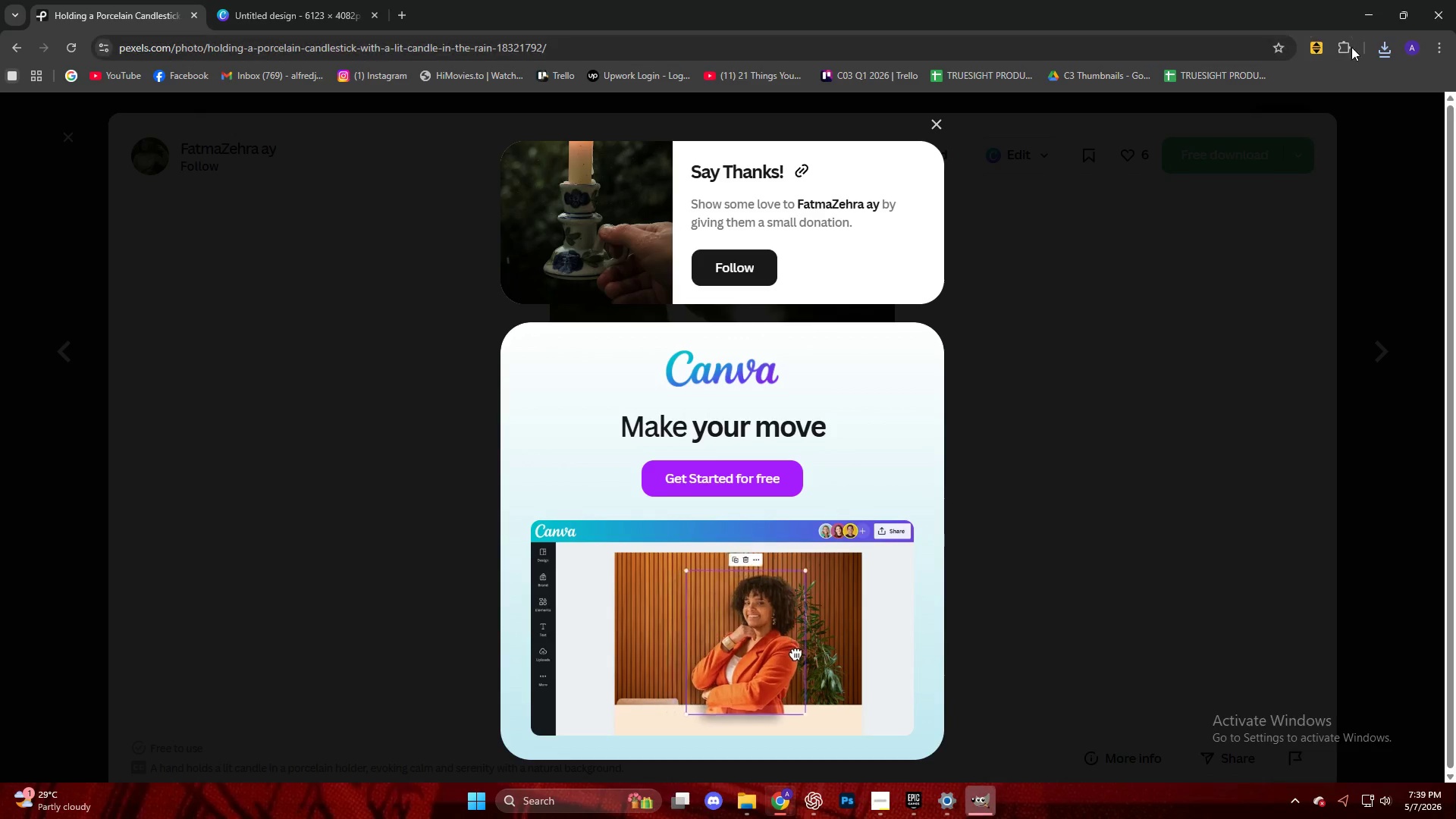 
left_click([1376, 56])
 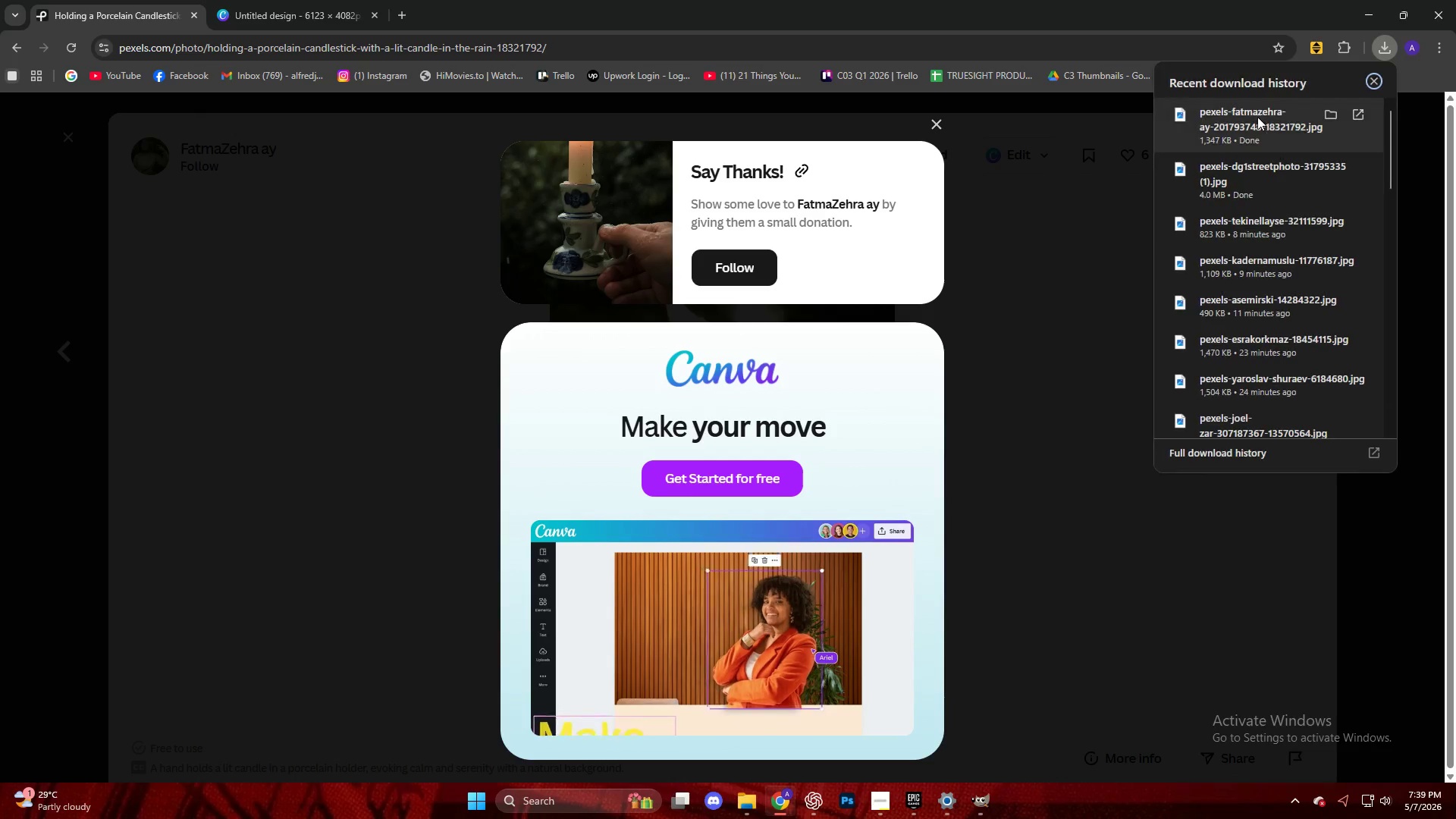 
left_click_drag(start_coordinate=[1254, 125], to_coordinate=[812, 410])
 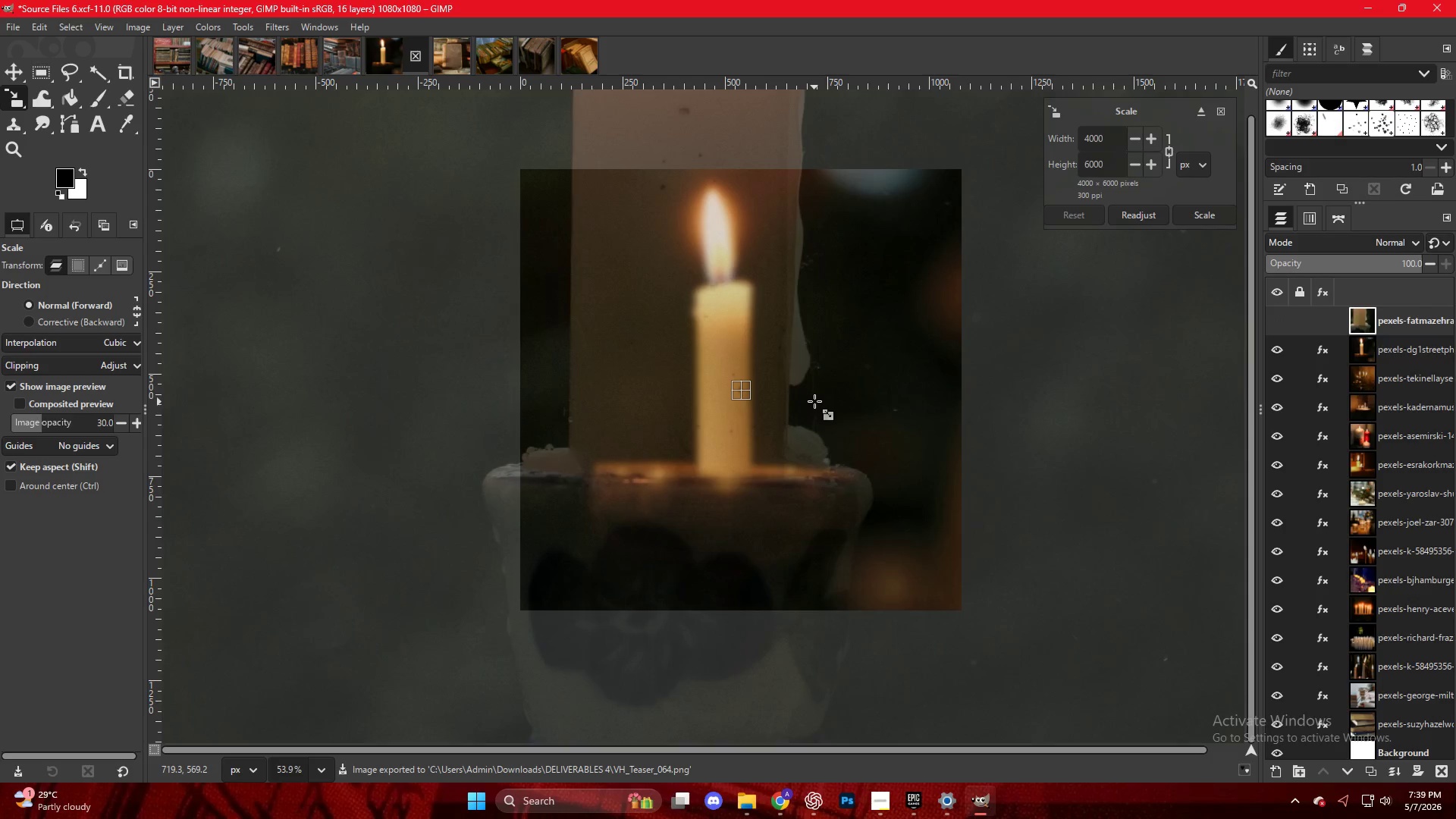 
hold_key(key=ControlLeft, duration=2.8)
scroll: coordinate [823, 397], scroll_direction: down, amount: 10.0
 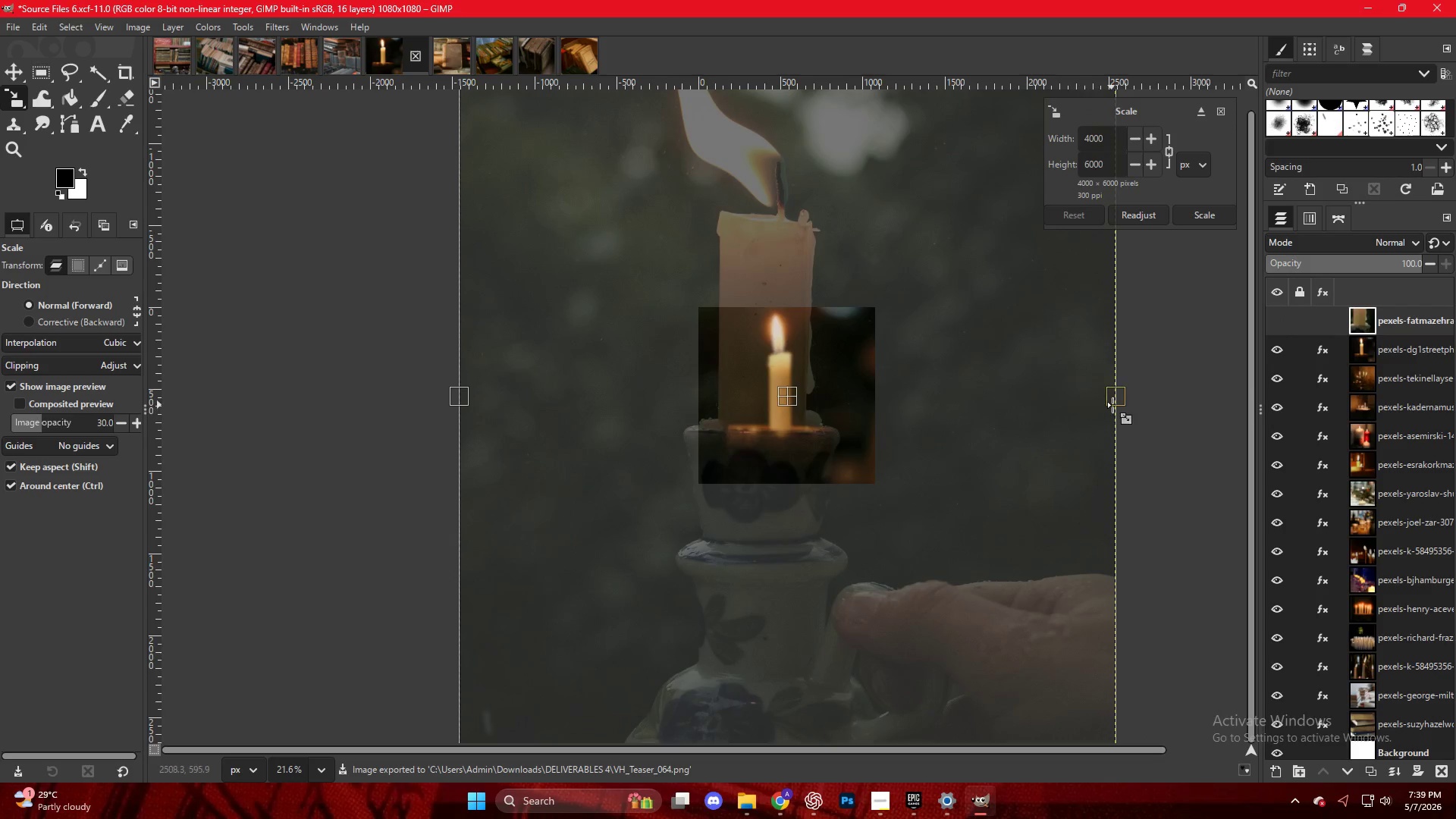 
left_click_drag(start_coordinate=[1112, 405], to_coordinate=[879, 394])
 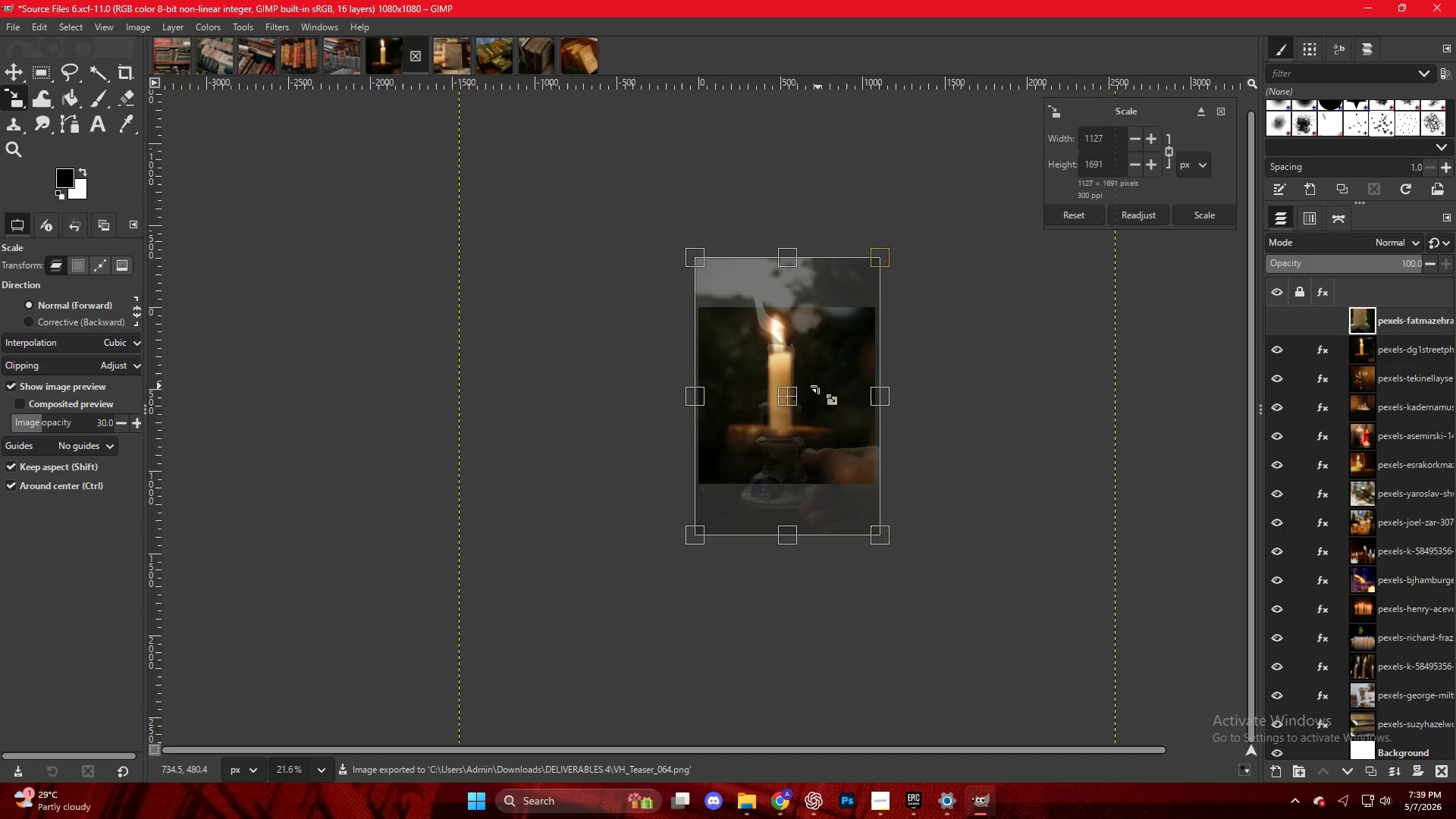 
left_click([811, 383])
 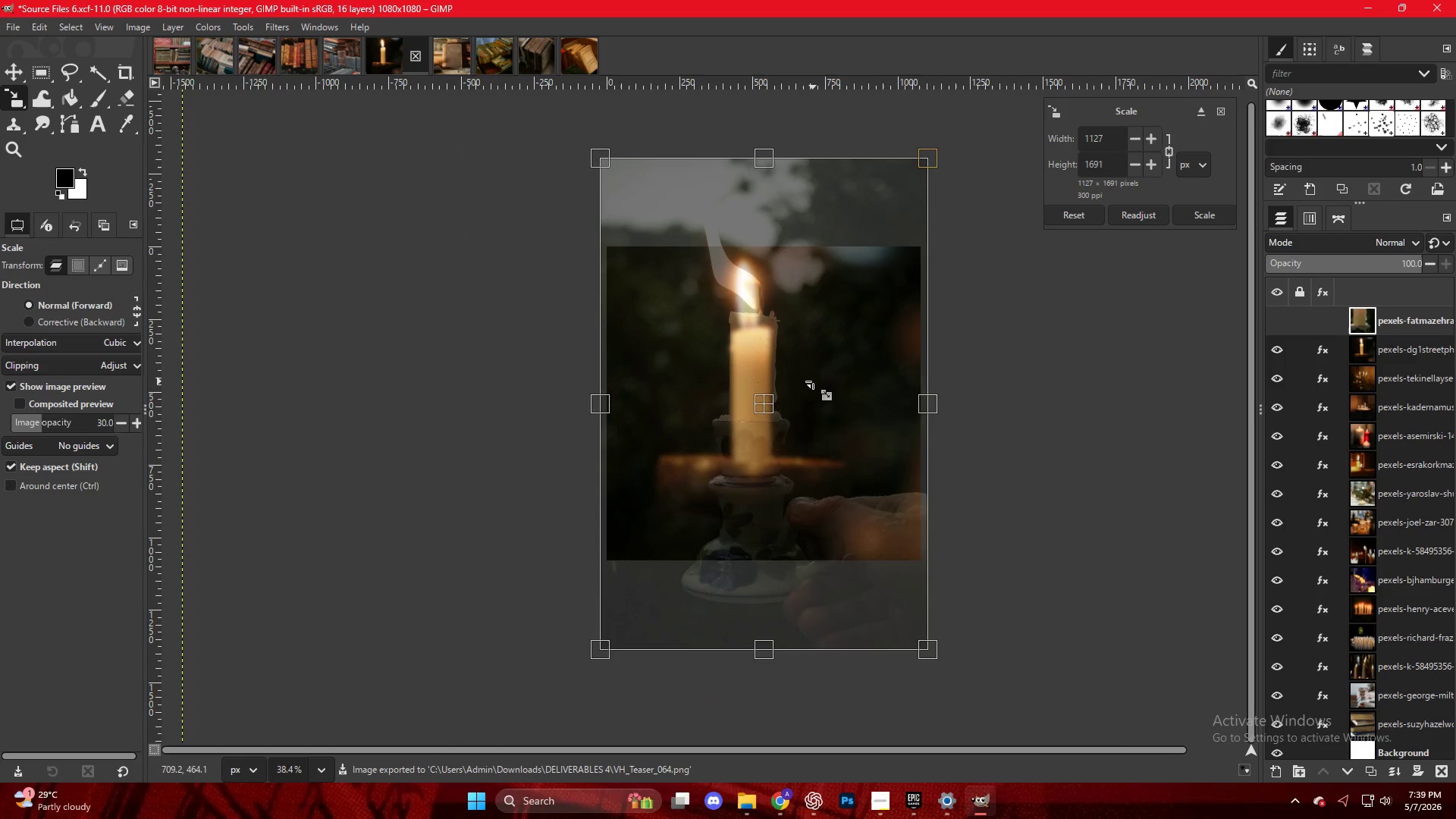 
scroll: coordinate [818, 385], scroll_direction: up, amount: 6.0
 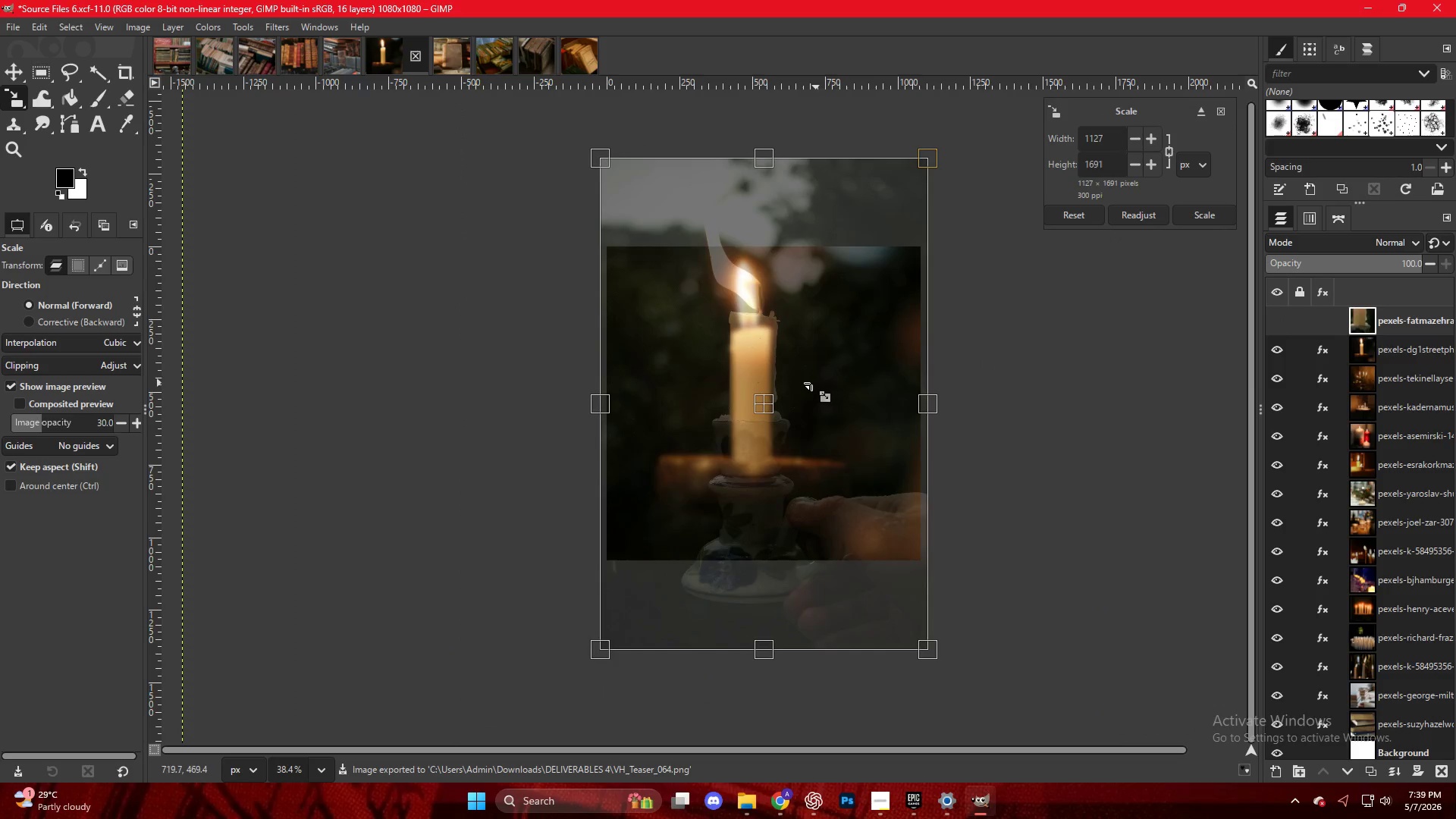 
key(NumpadEnter)
 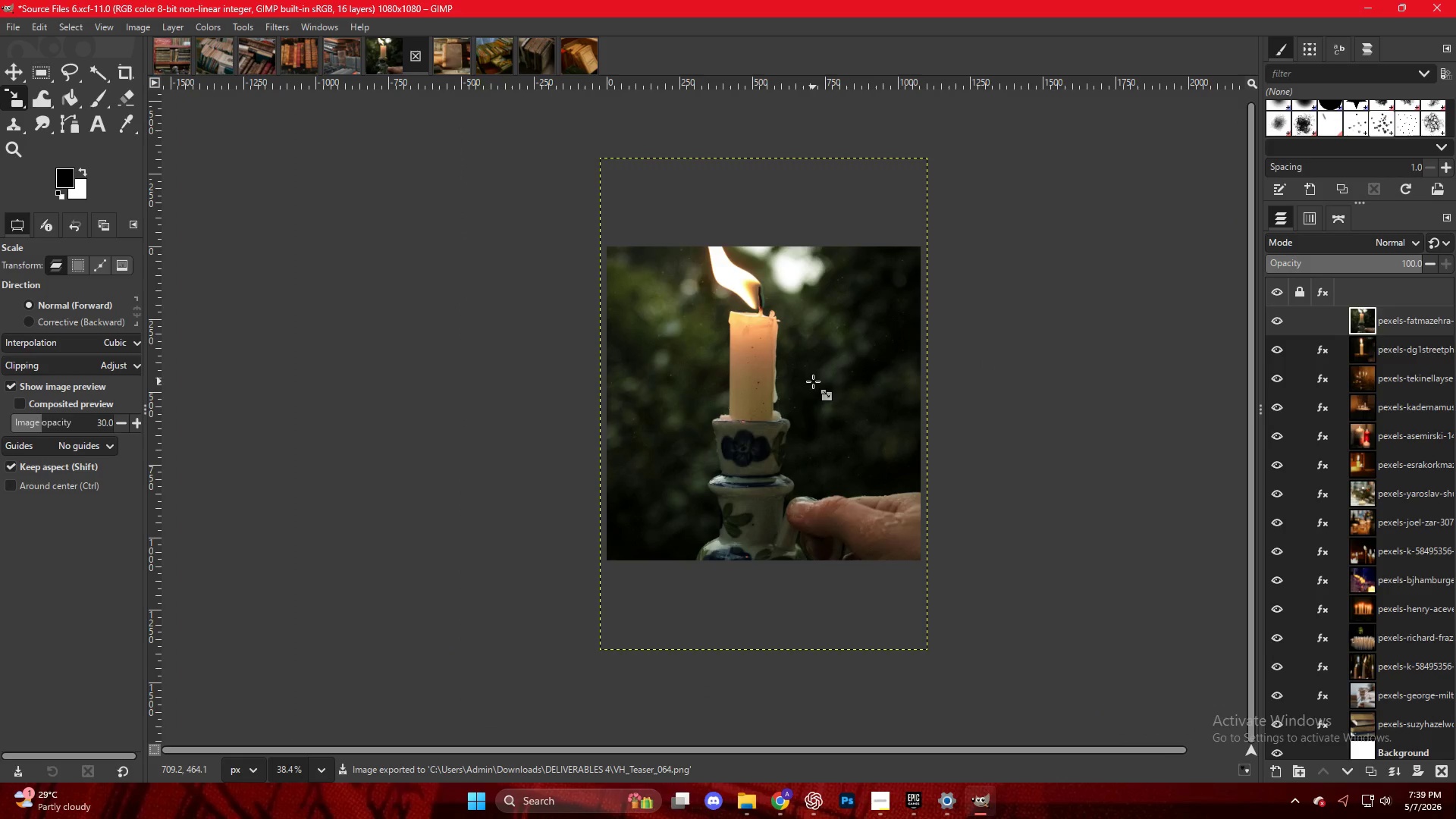 
key(Control+ControlLeft)
 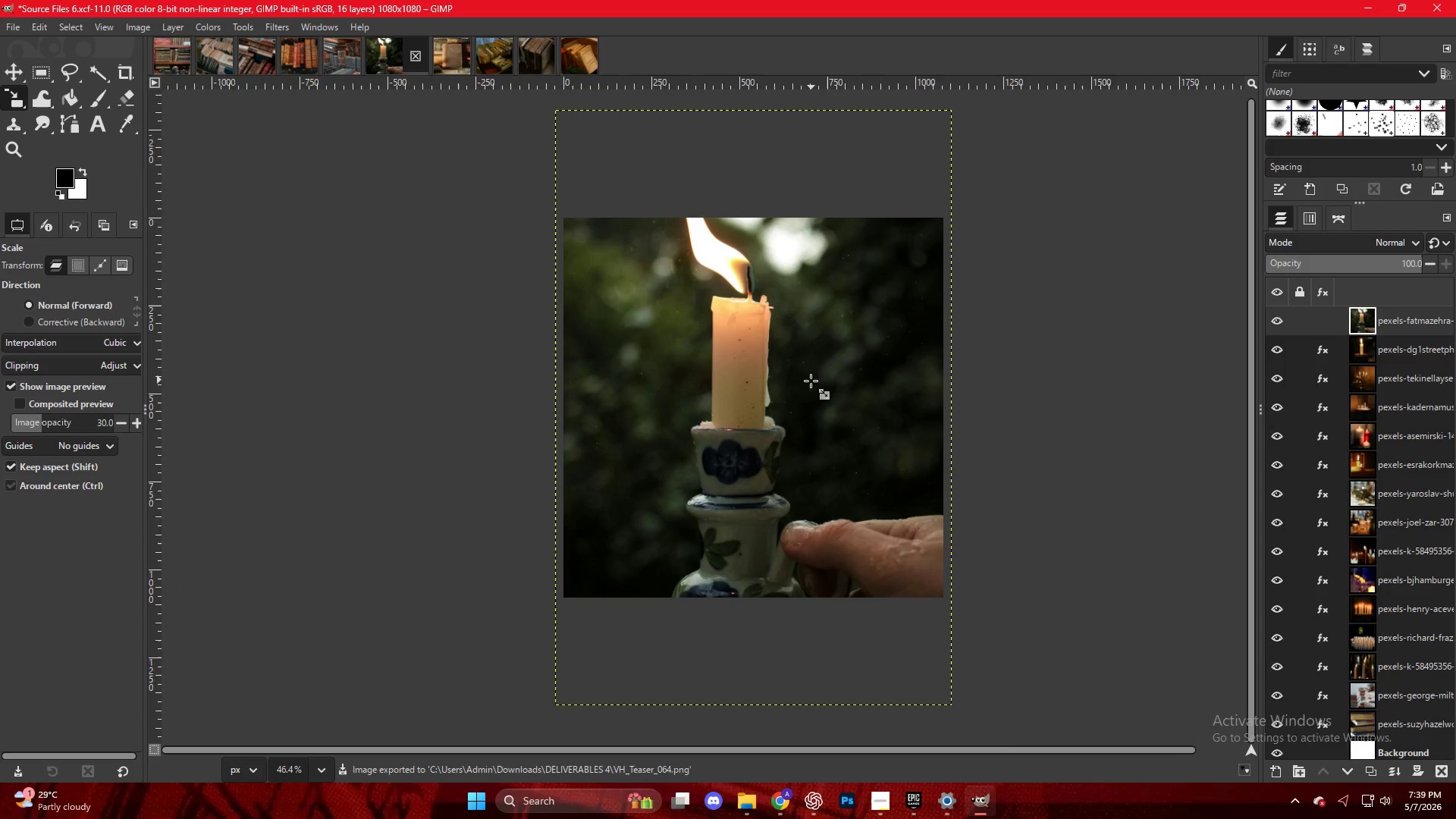 
left_click([780, 388])
 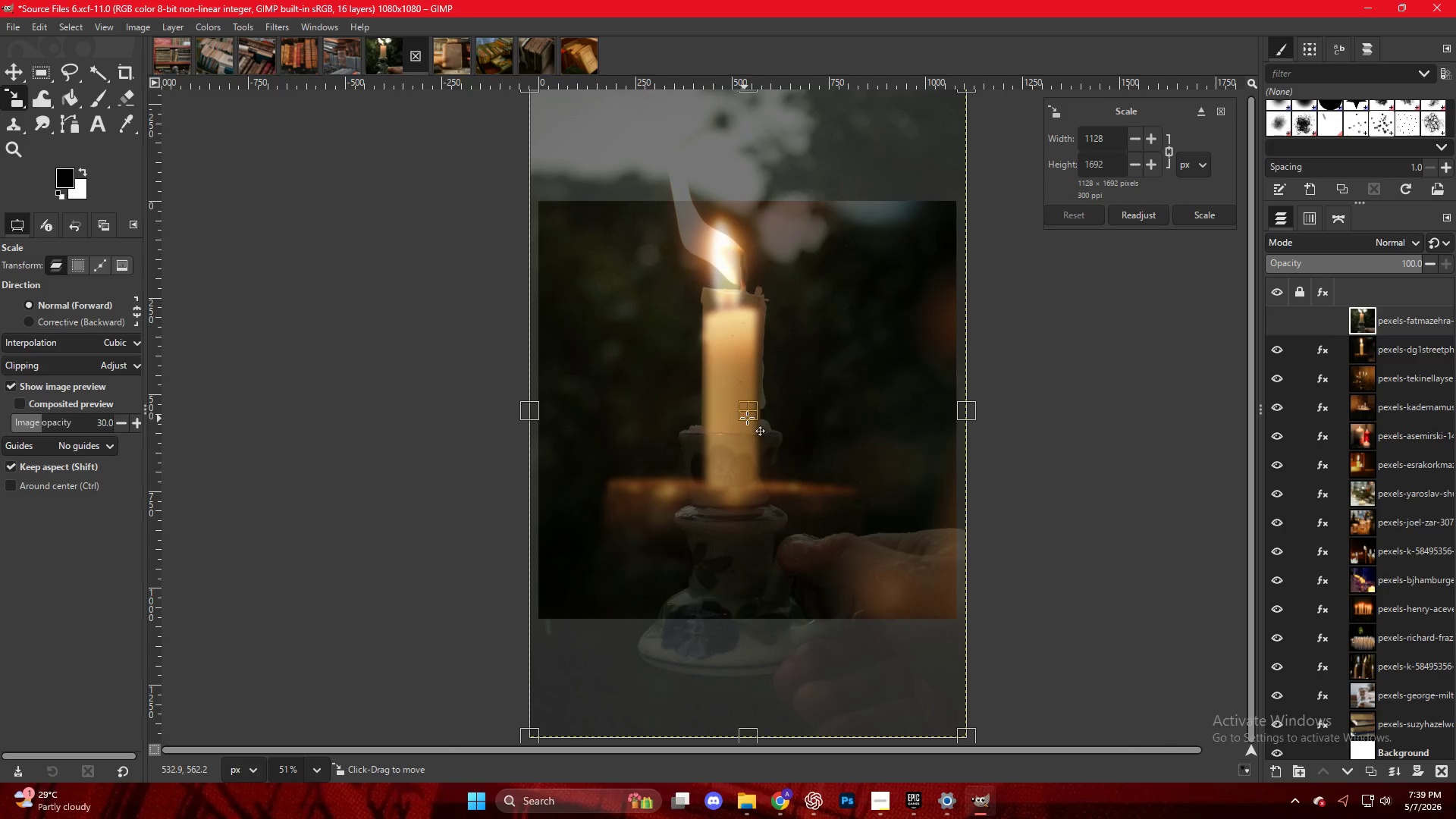 
scroll: coordinate [811, 381], scroll_direction: up, amount: 3.0
 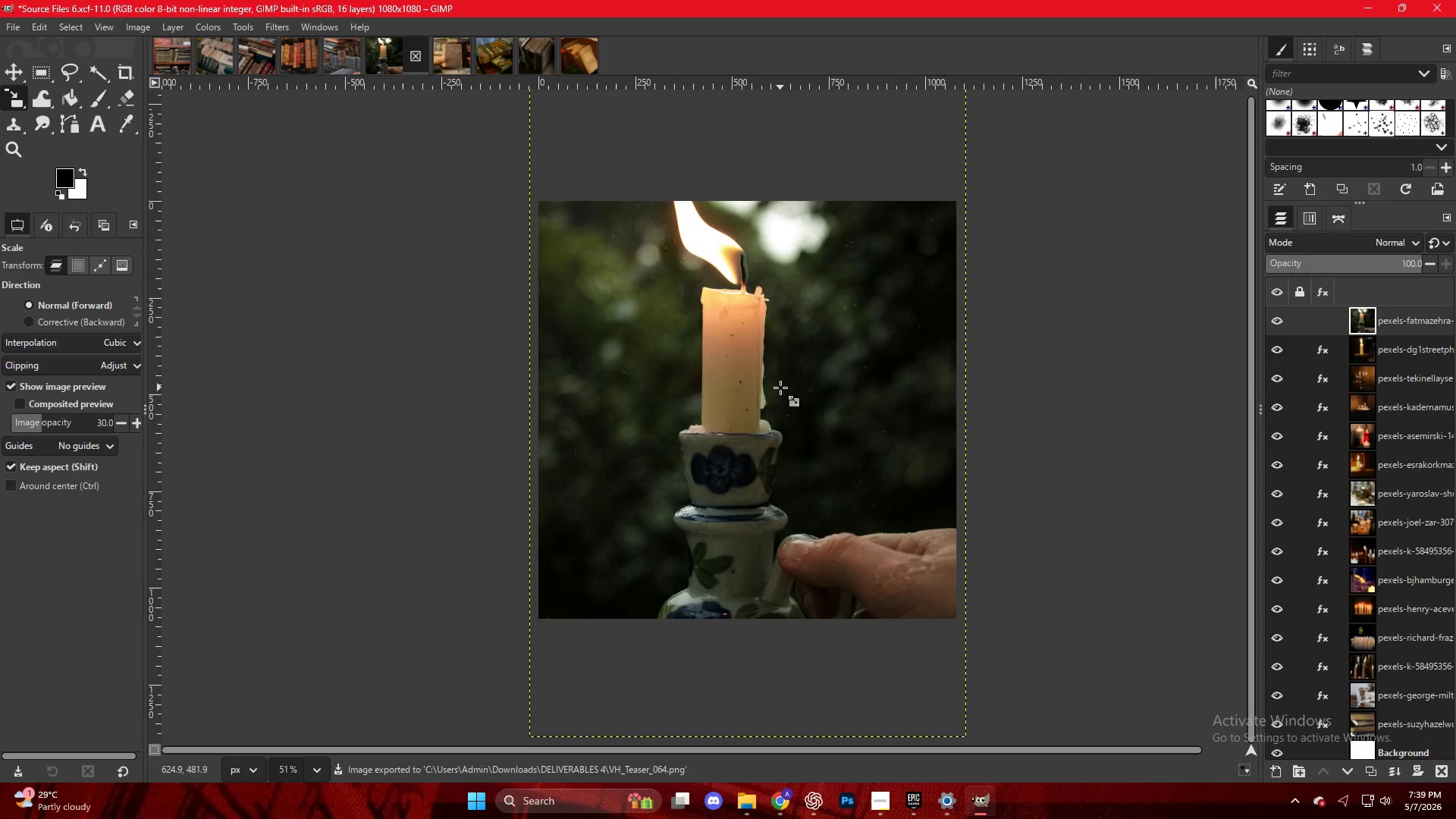 
left_click_drag(start_coordinate=[750, 412], to_coordinate=[752, 482])
 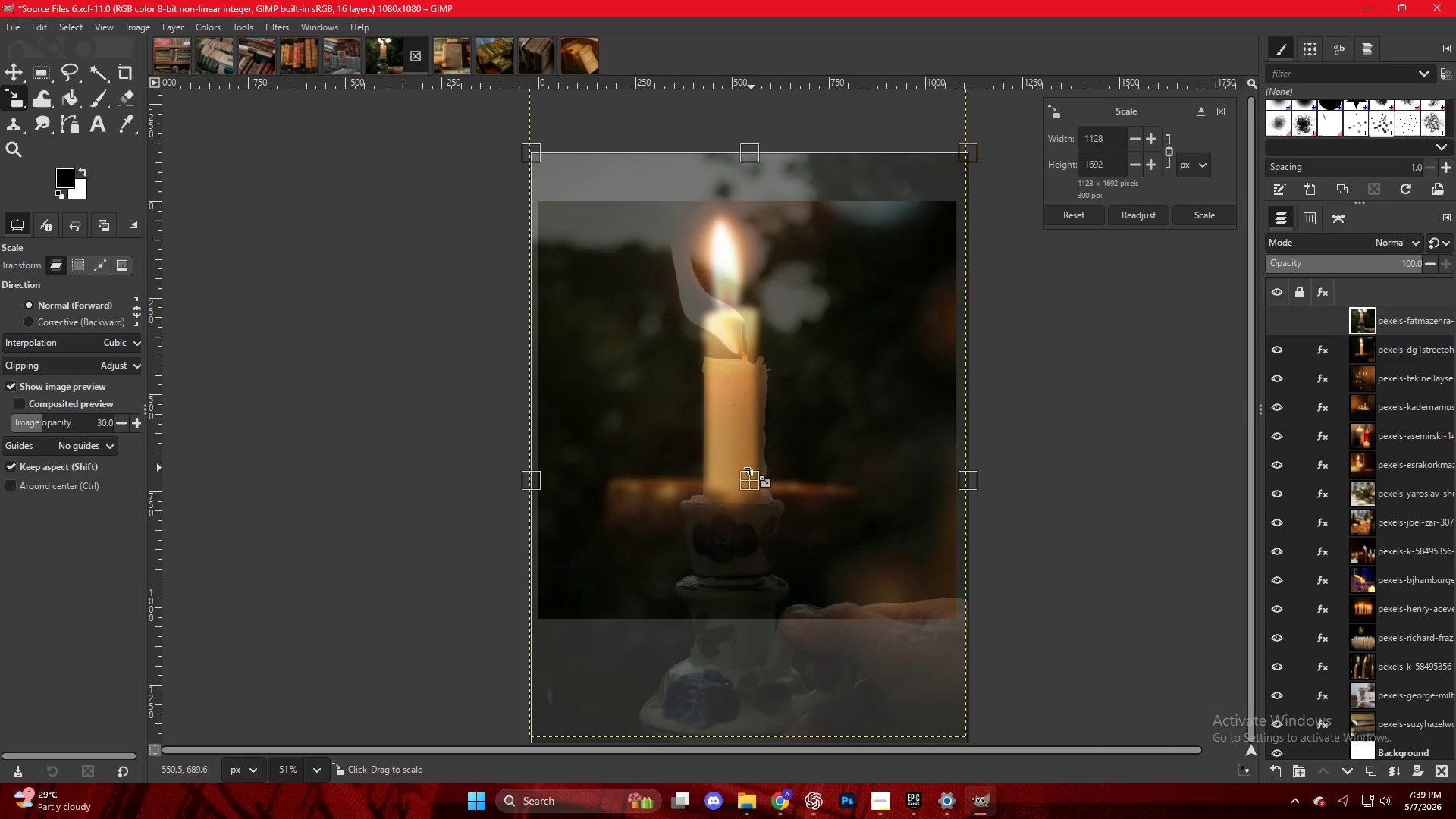 
key(NumpadEnter)
 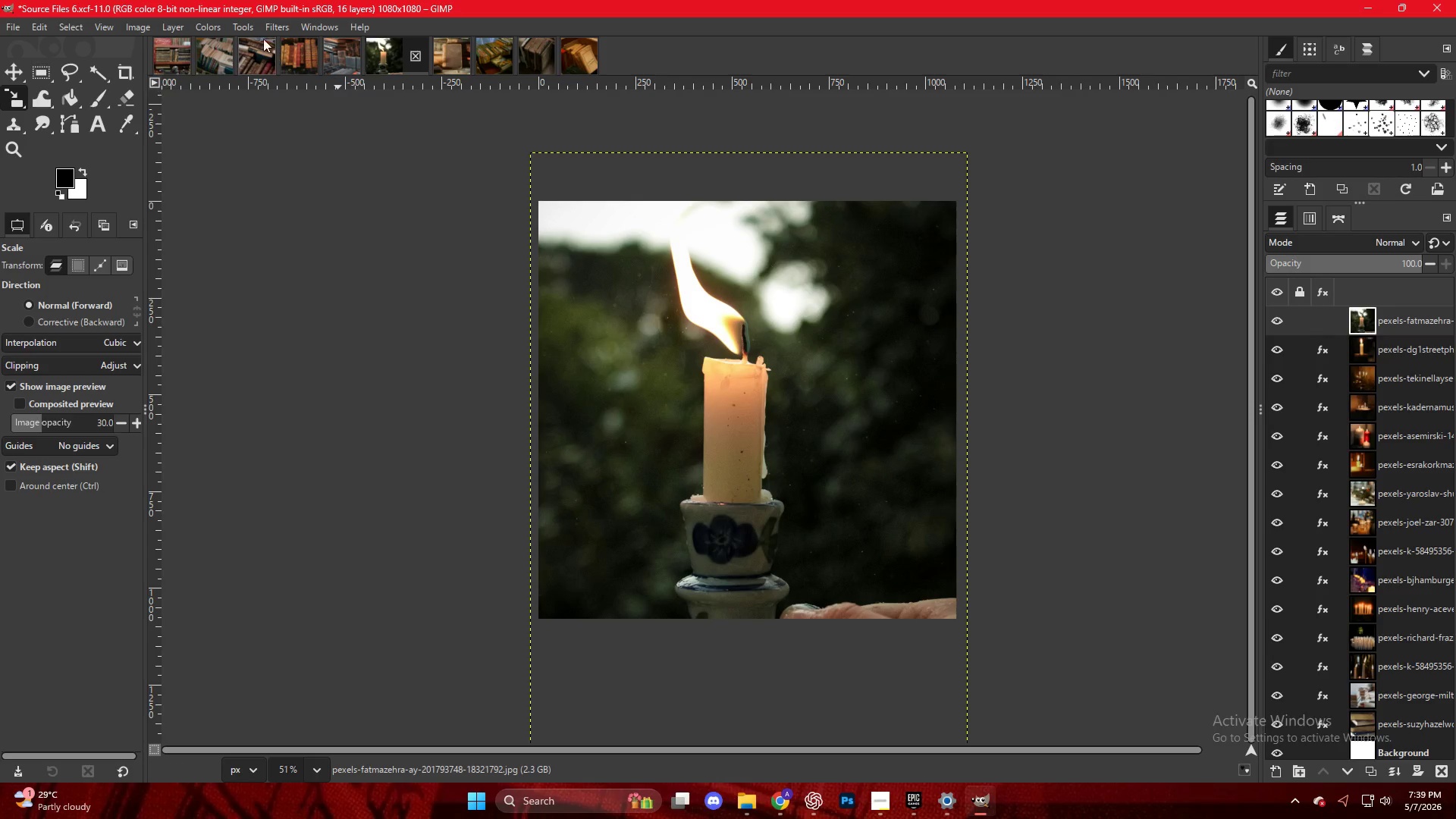 
right_click([751, 342])
 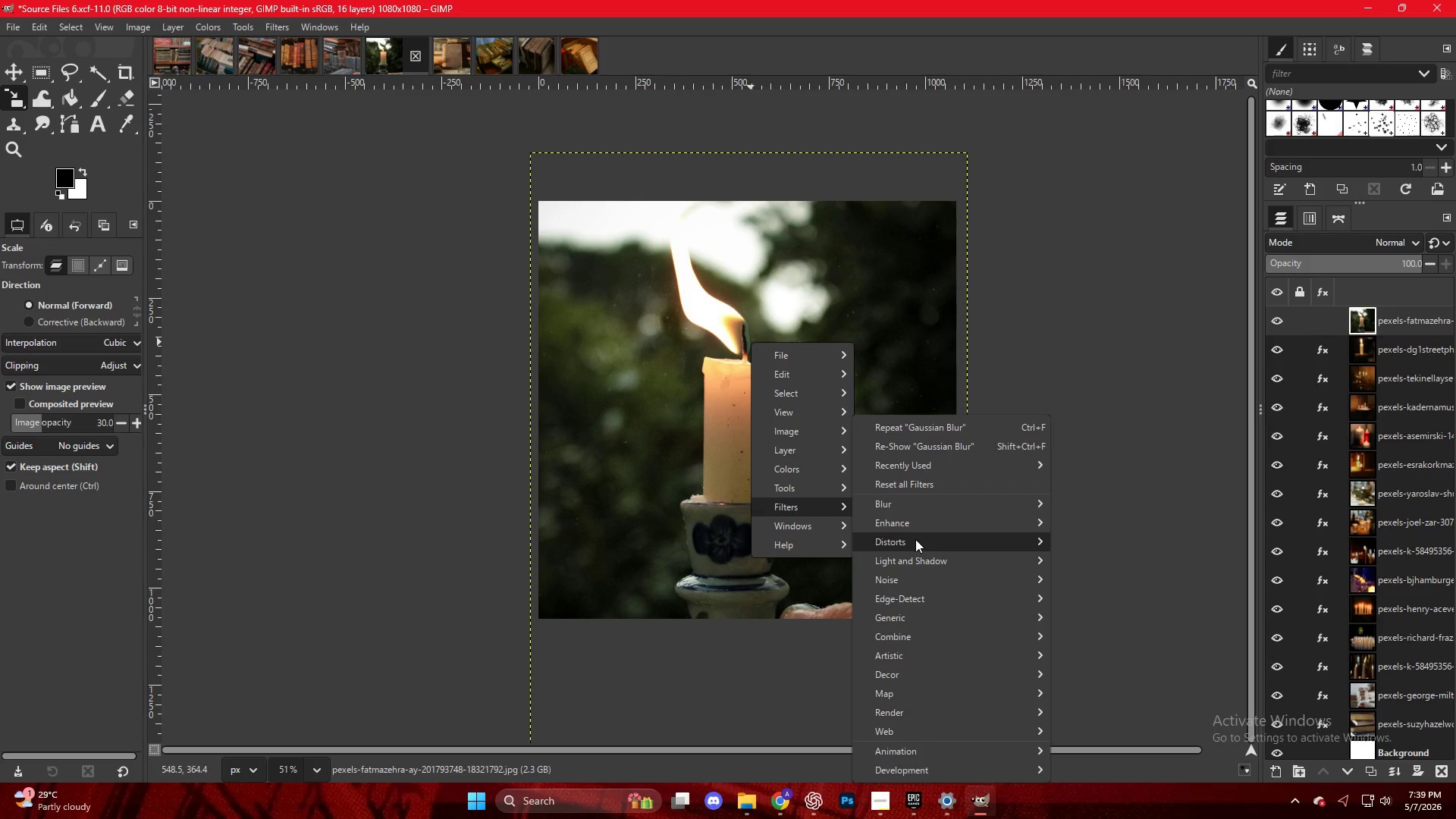 
wait(6.36)
 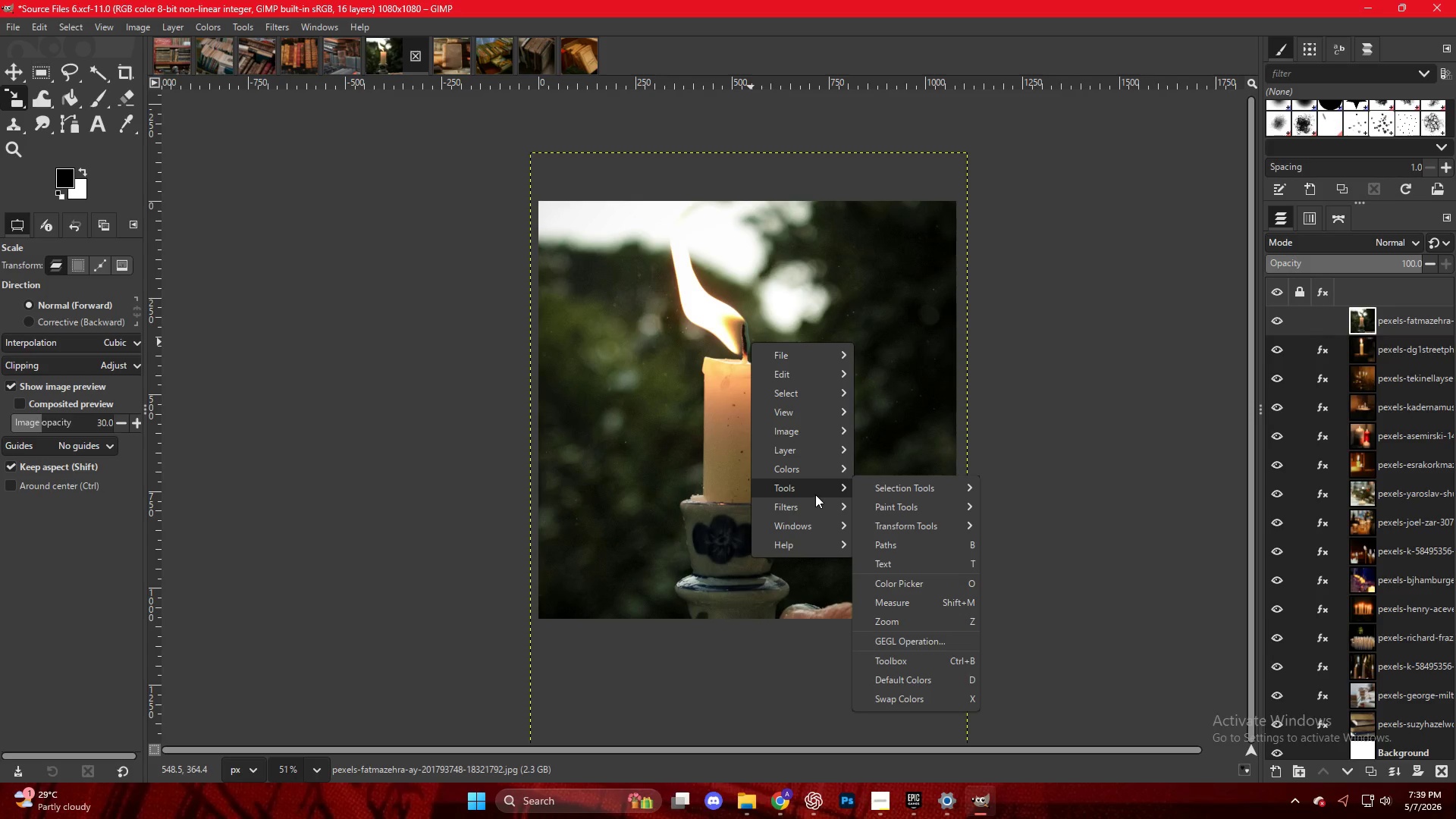 
left_click([1080, 529])
 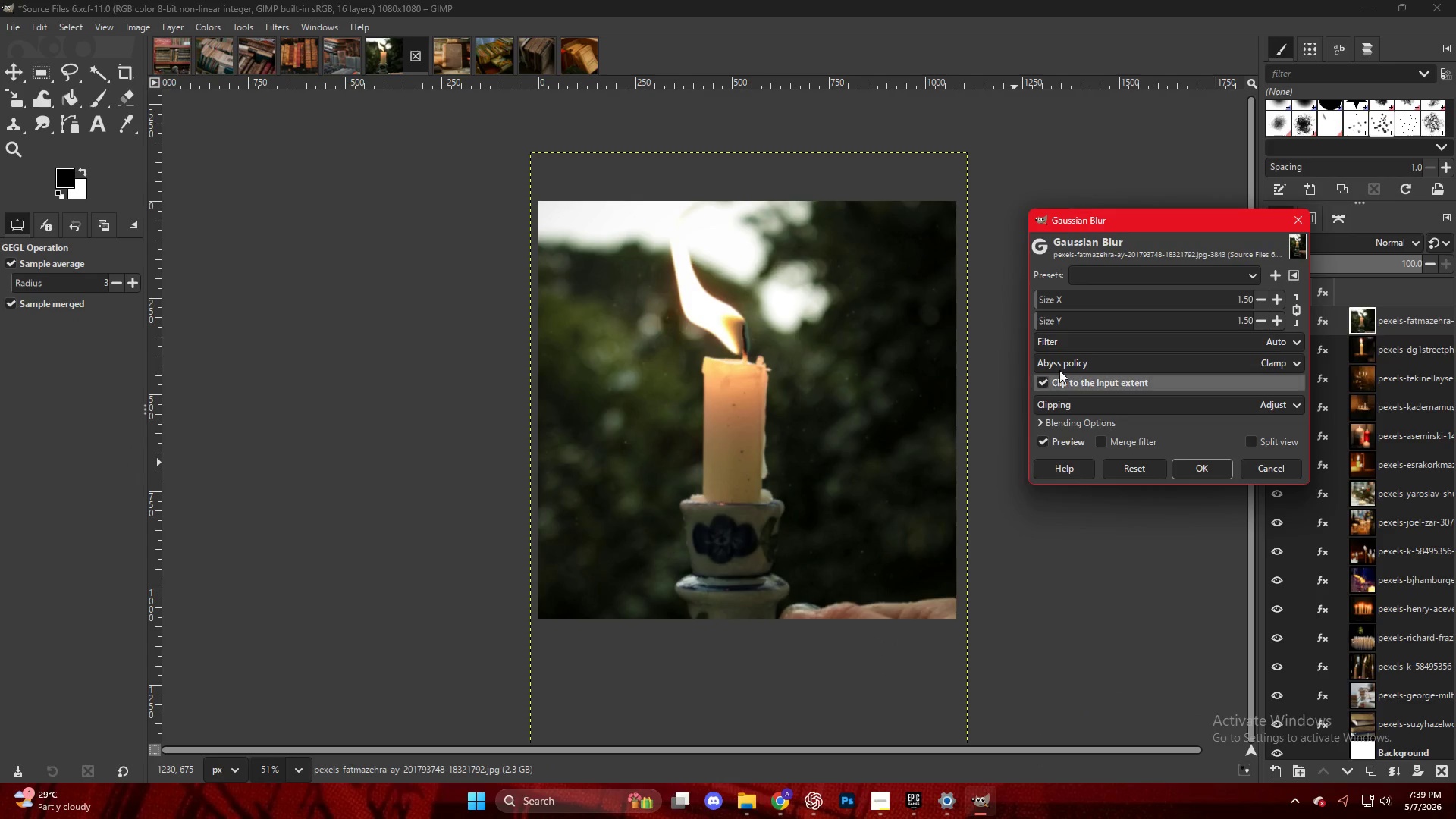 
left_click_drag(start_coordinate=[1044, 321], to_coordinate=[1050, 324])
 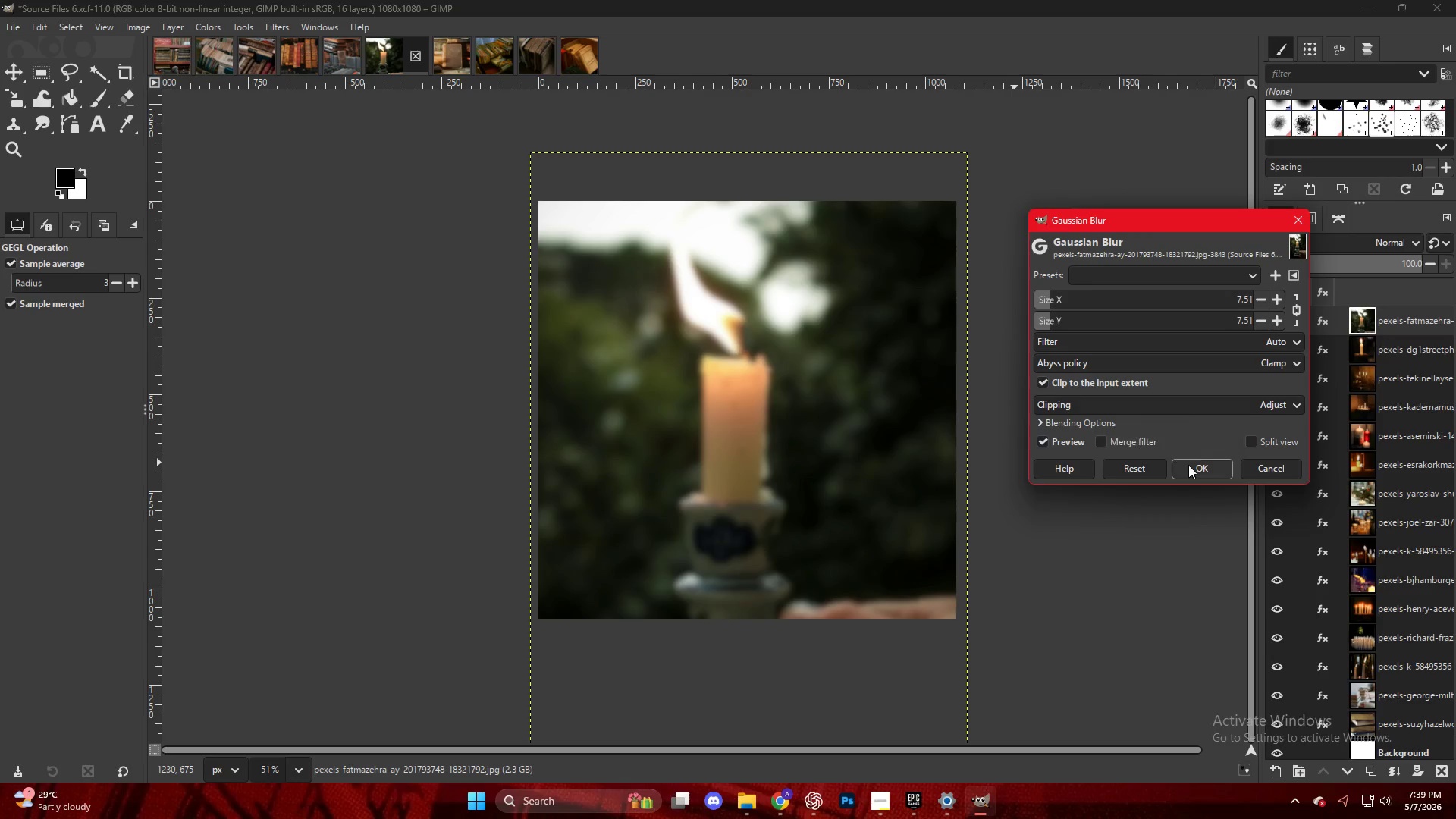 
left_click([1193, 467])
 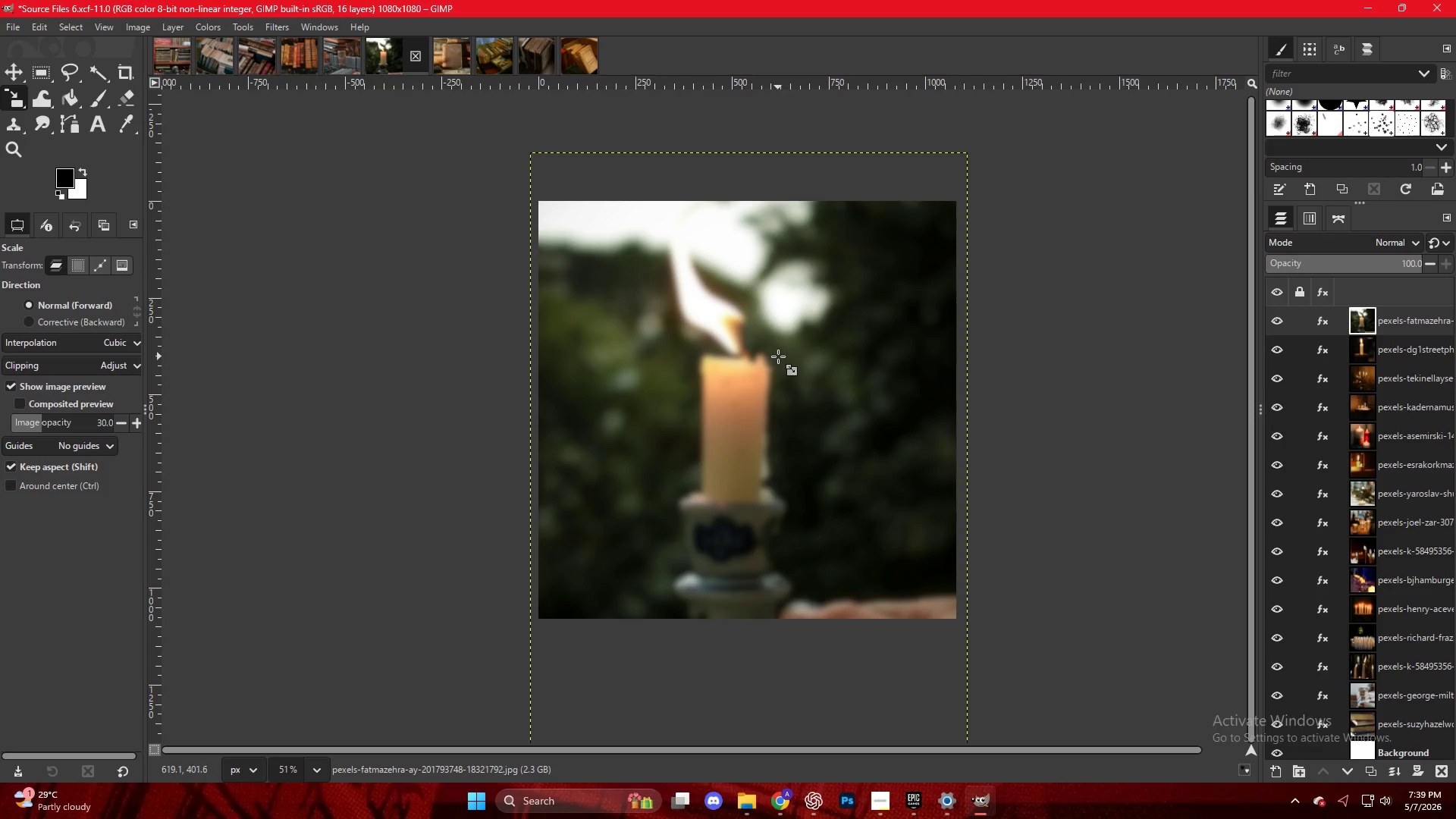 
right_click([778, 356])
 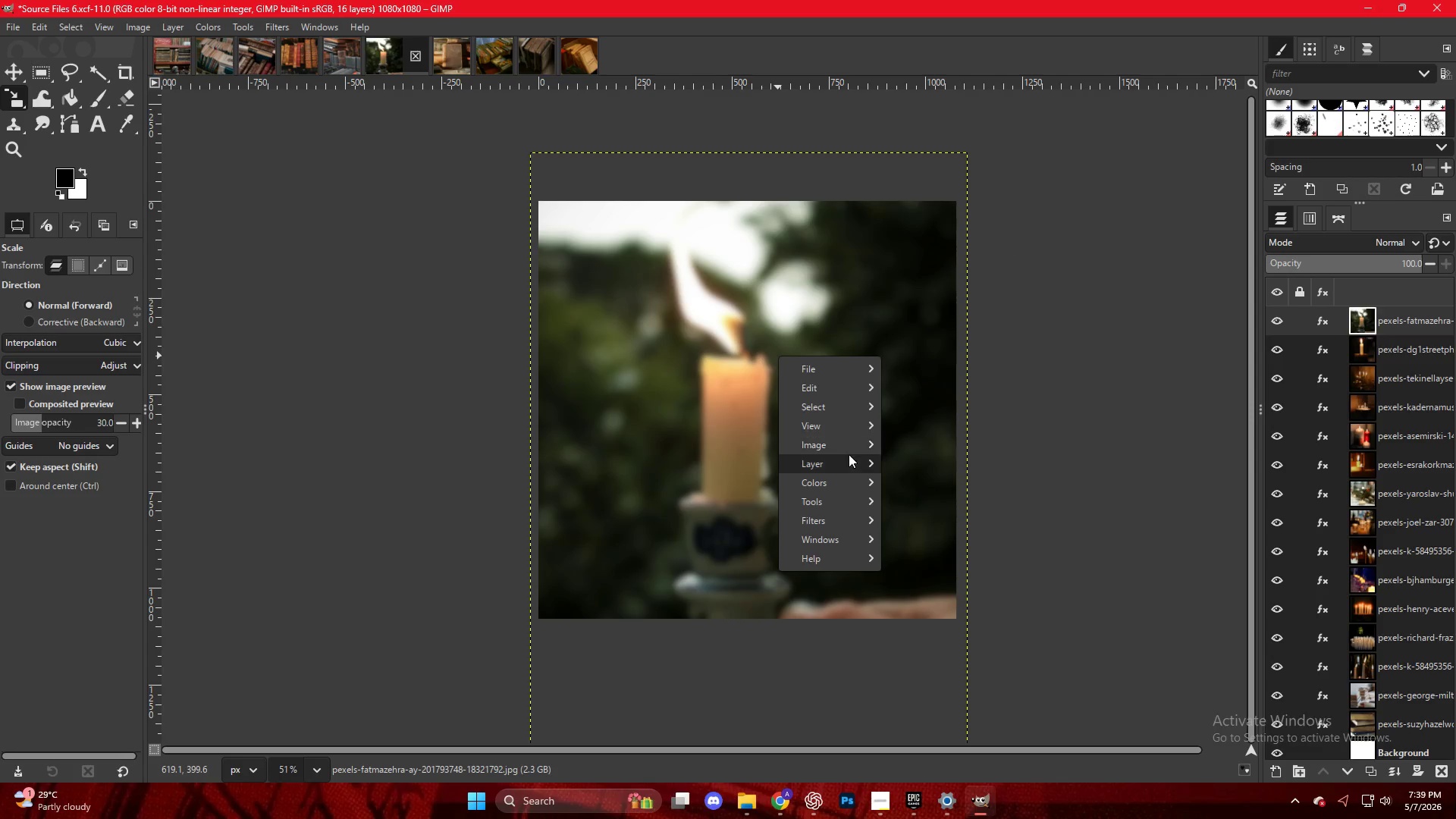 
mouse_move([846, 452])
 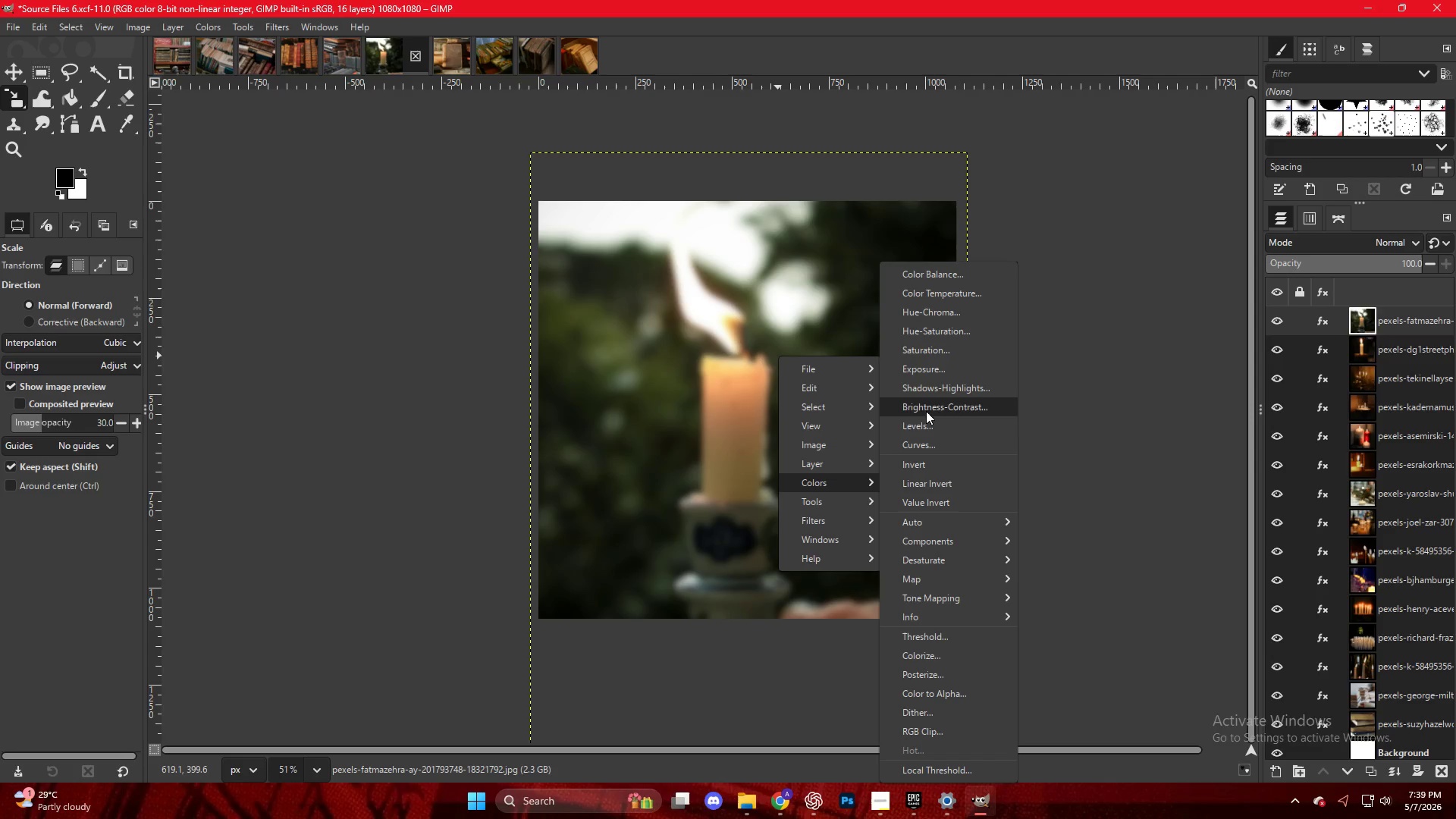 
left_click([924, 428])
 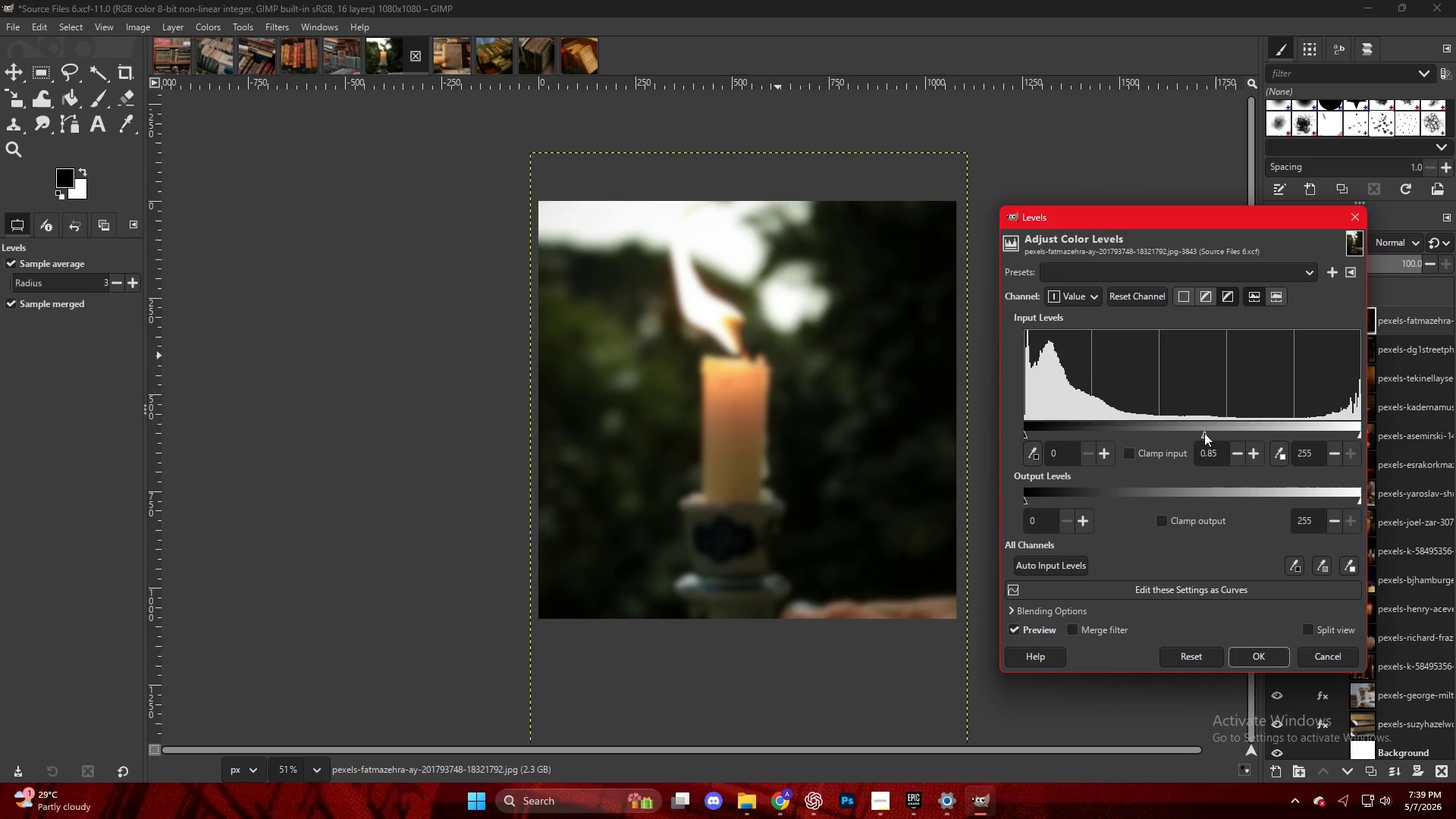 
key(NumpadEnter)
 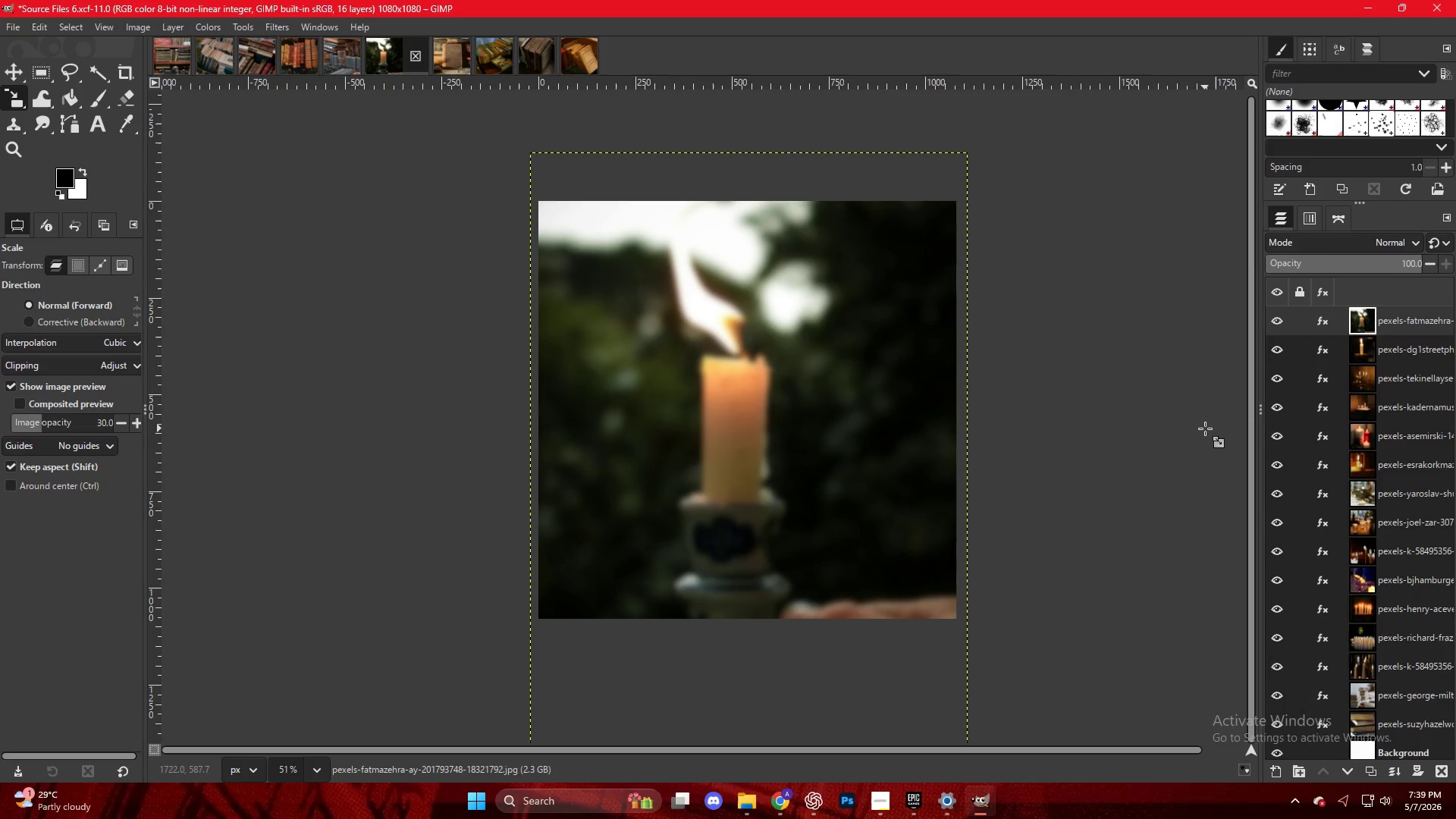 
key(Control+Shift+E)
 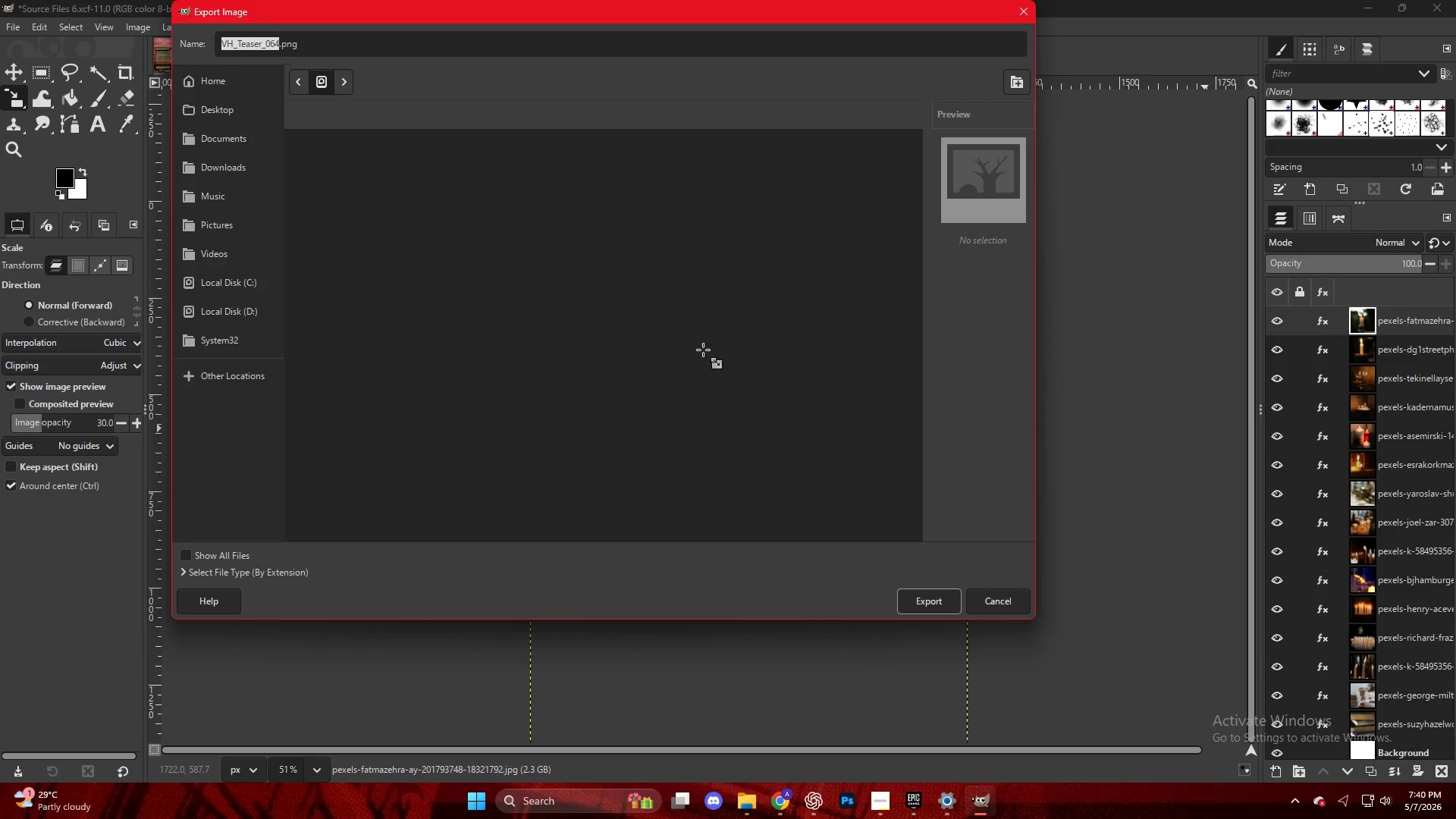 
scroll: coordinate [351, 526], scroll_direction: down, amount: 22.0
 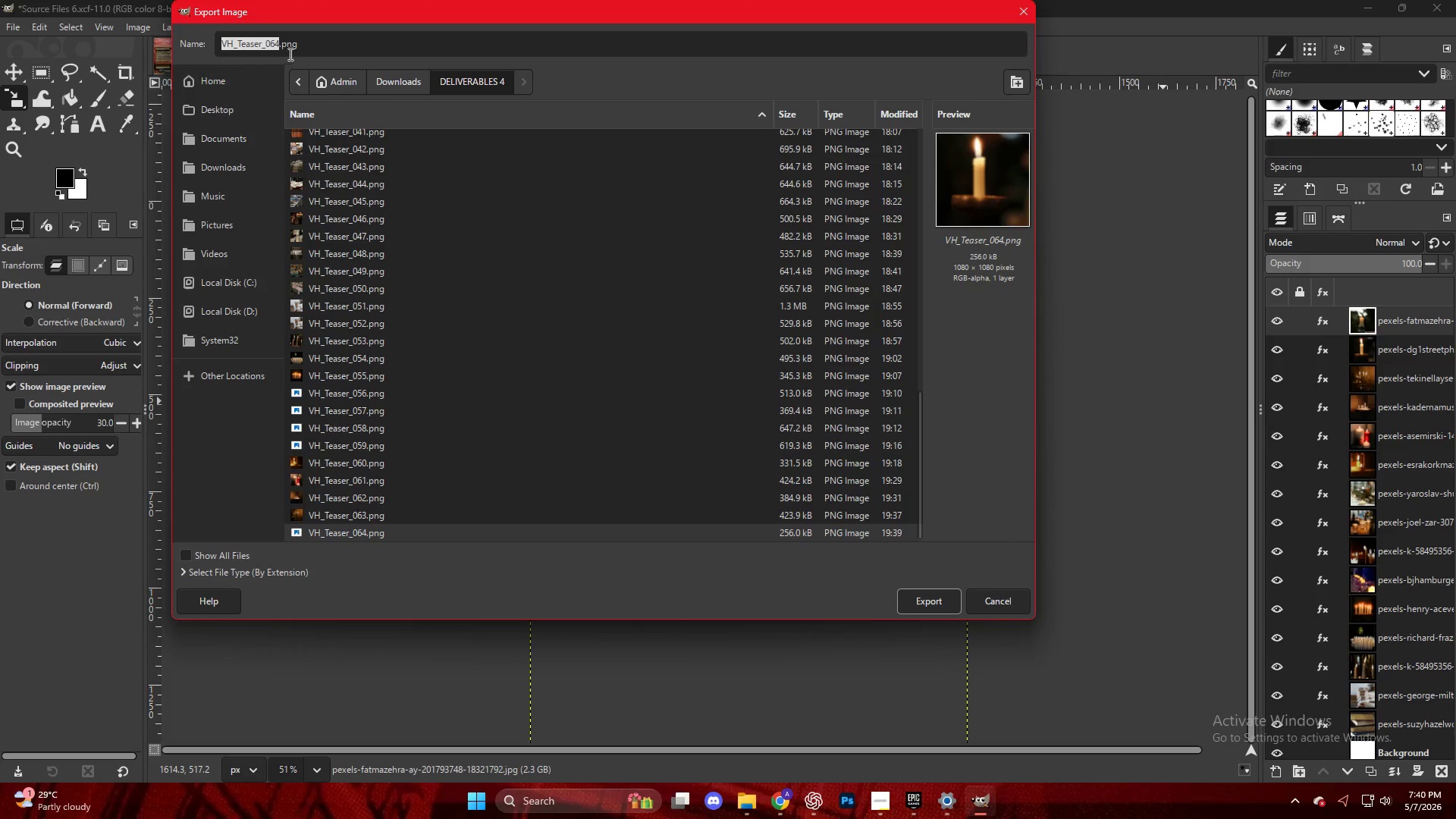 
left_click([279, 49])
 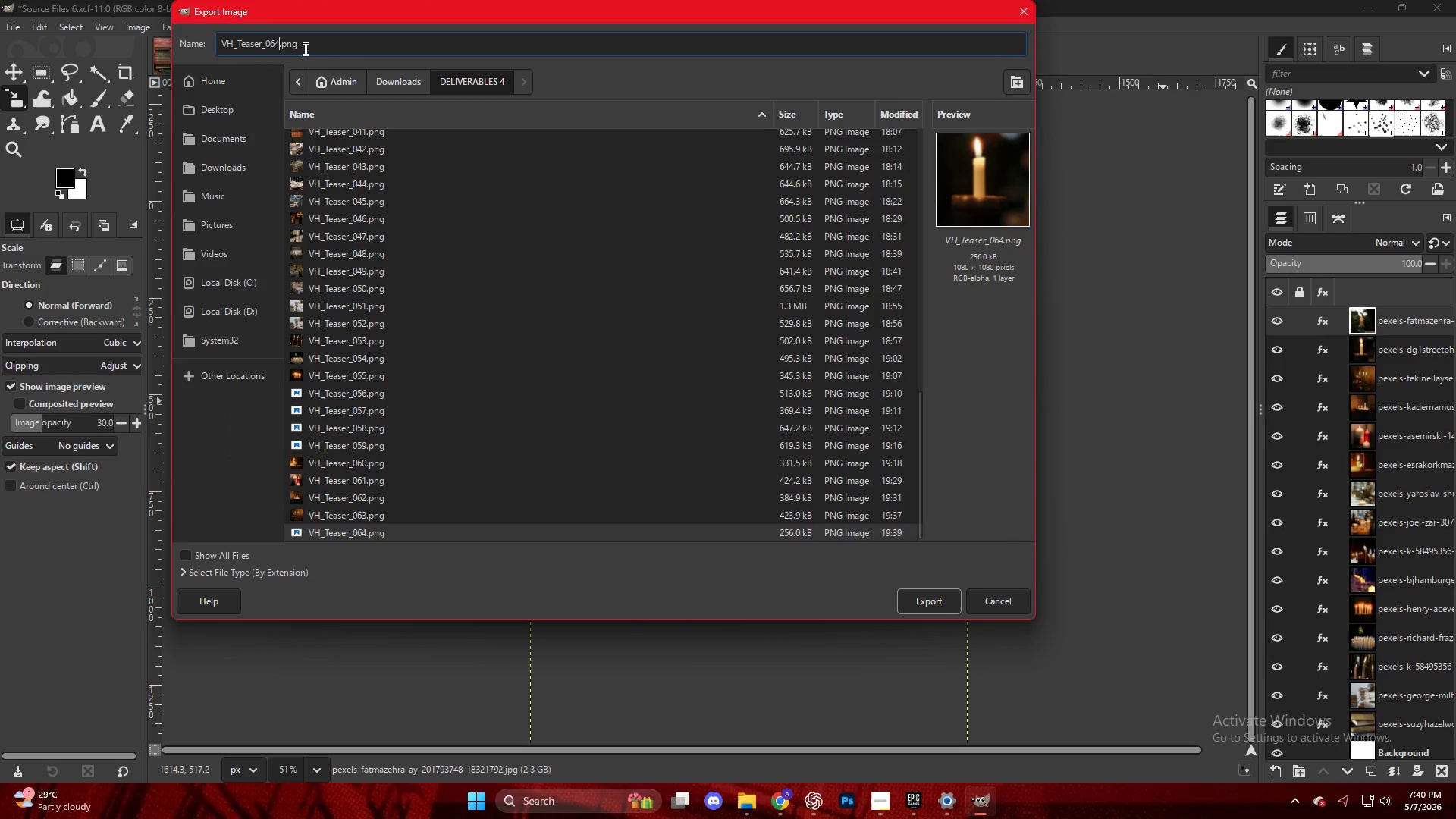 
key(ArrowLeft)
 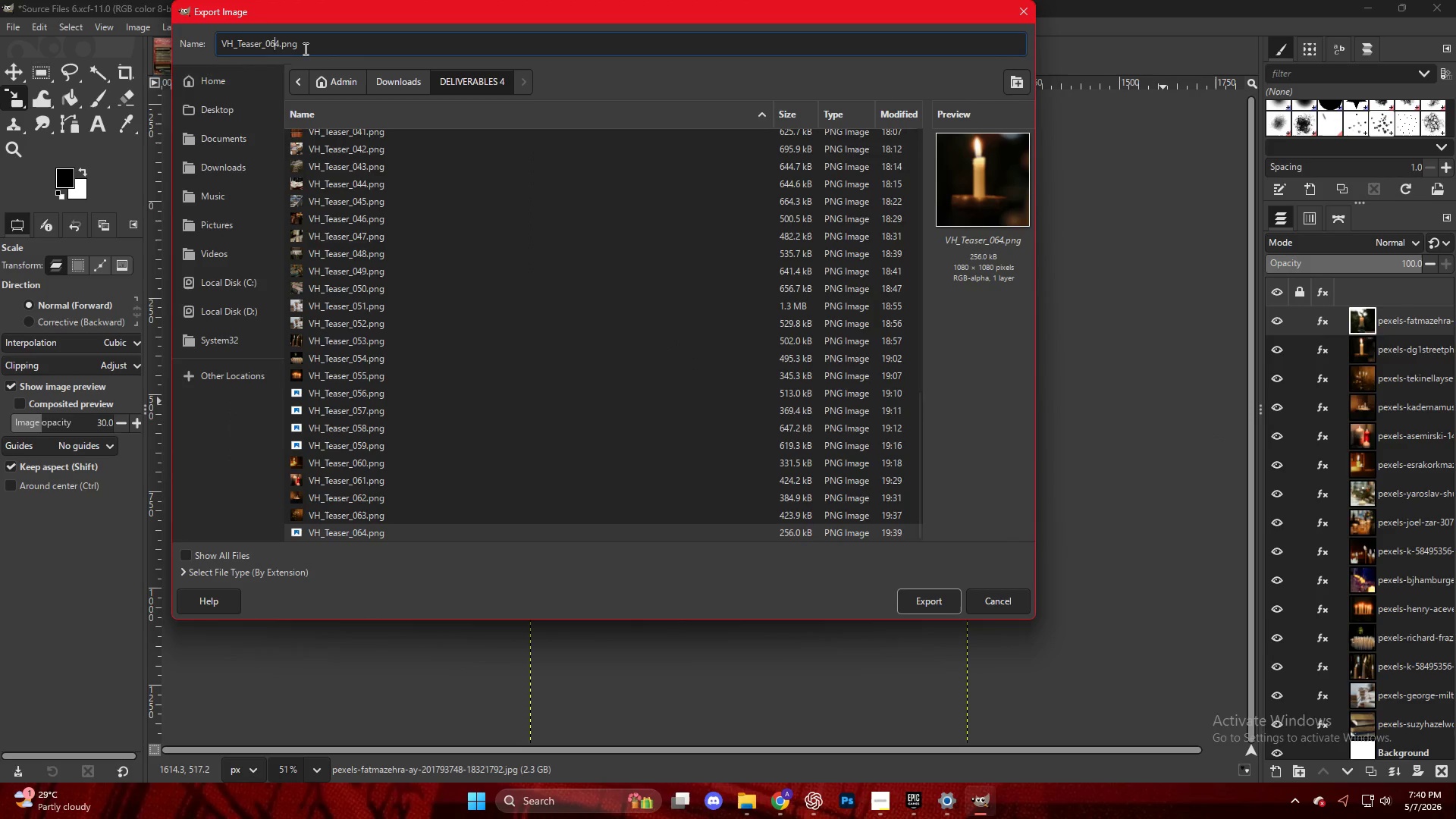 
key(ArrowRight)
 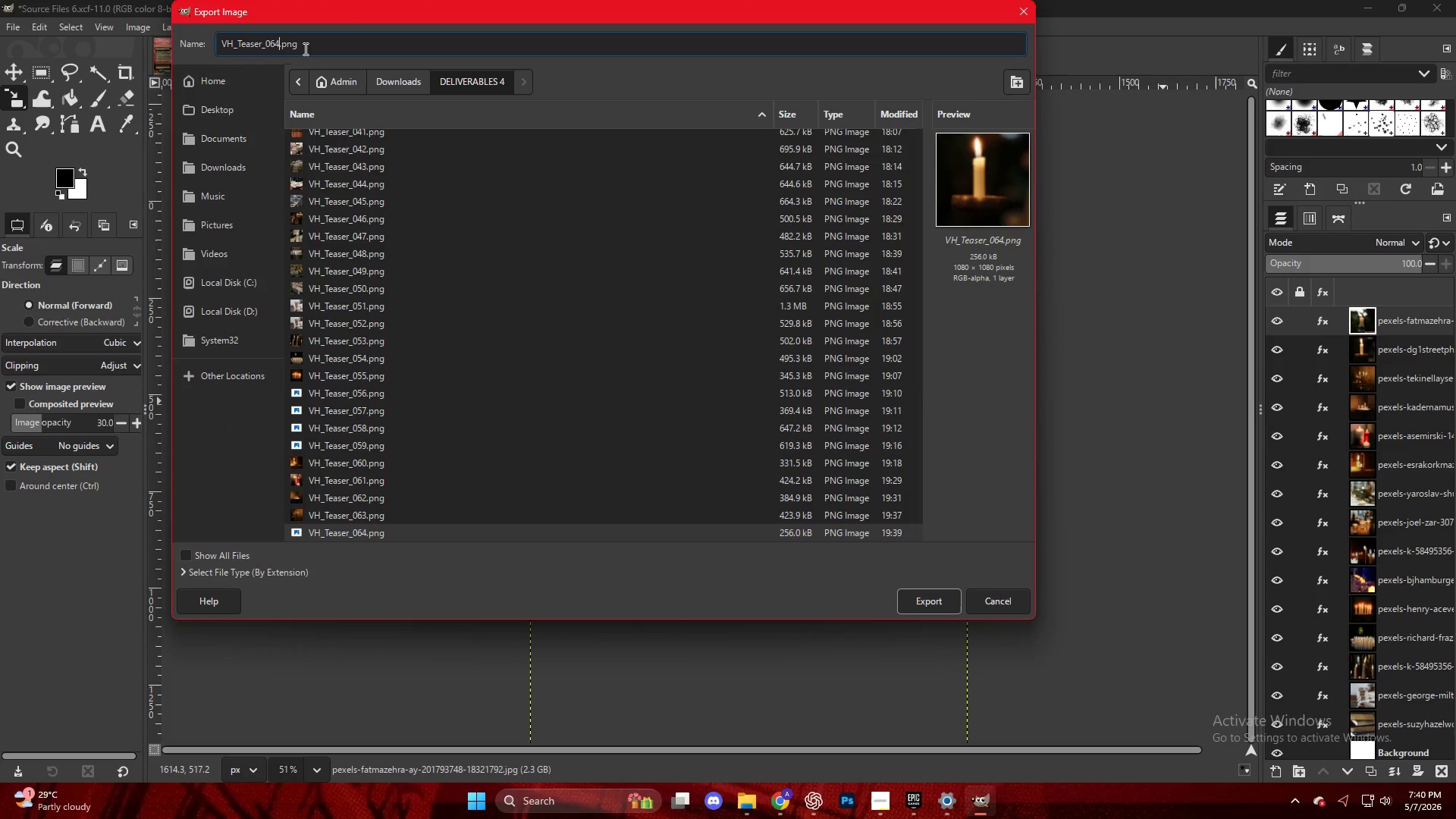 
key(Backspace)
 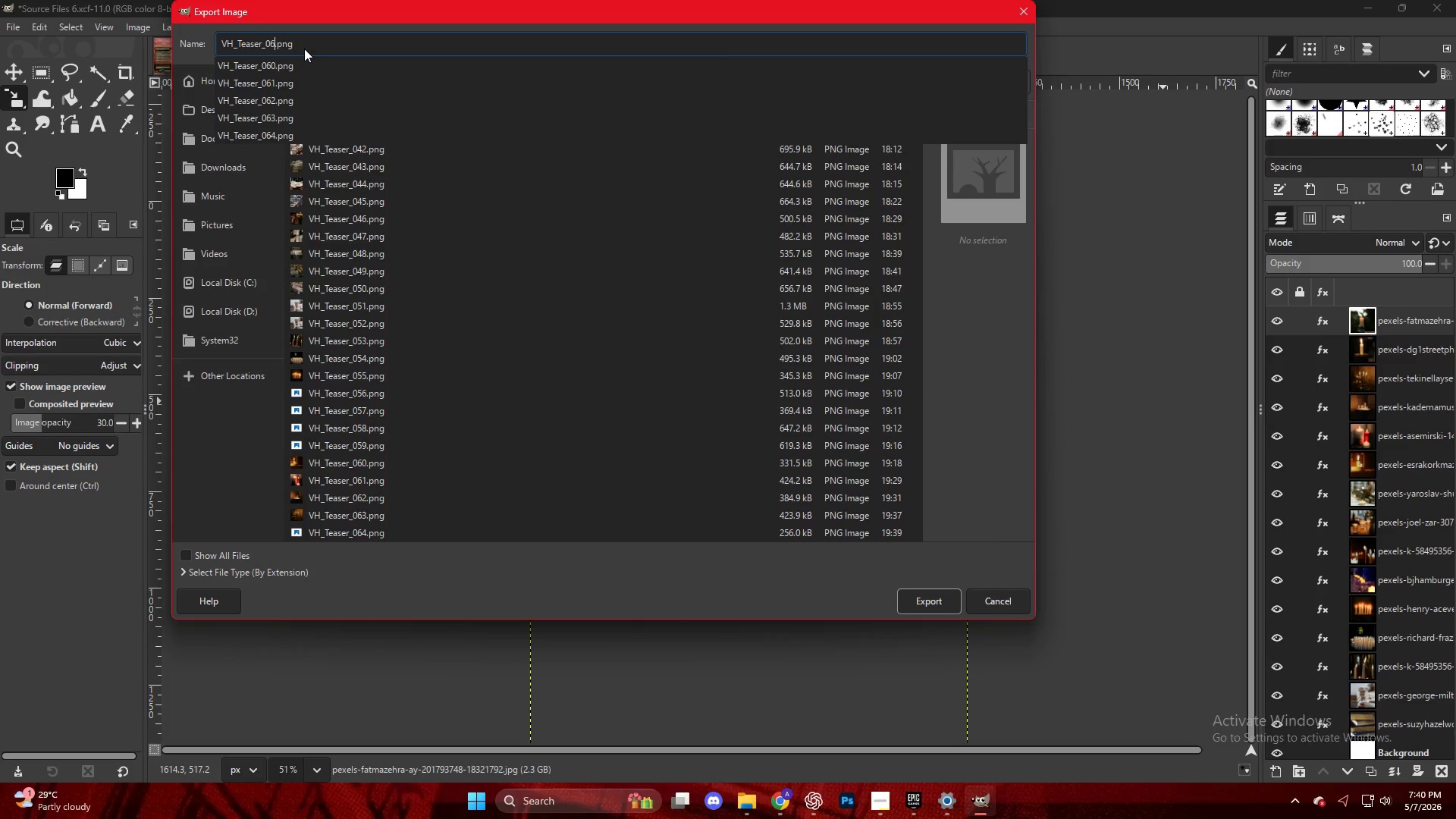 
key(5)
 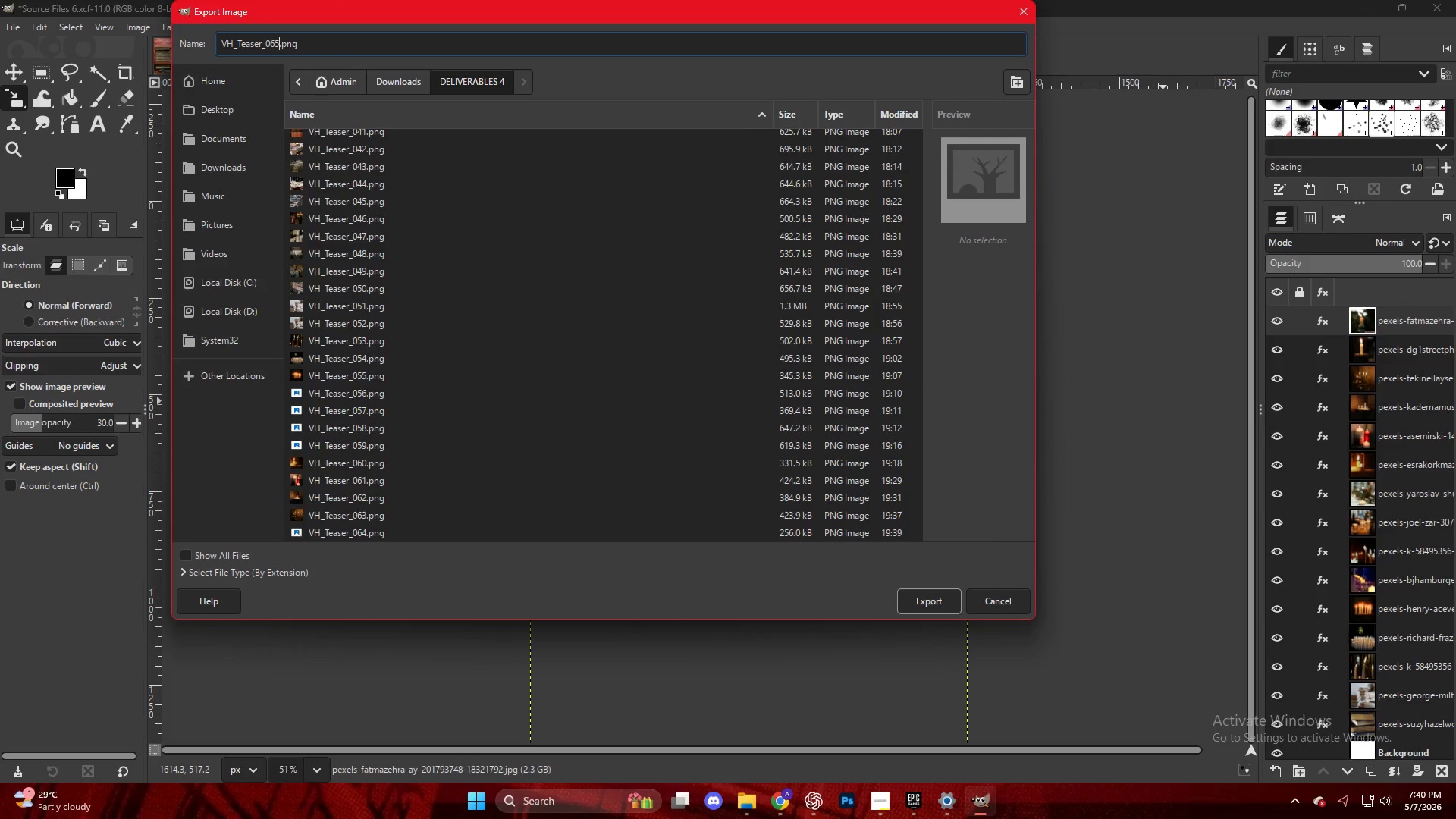 
key(NumpadEnter)